 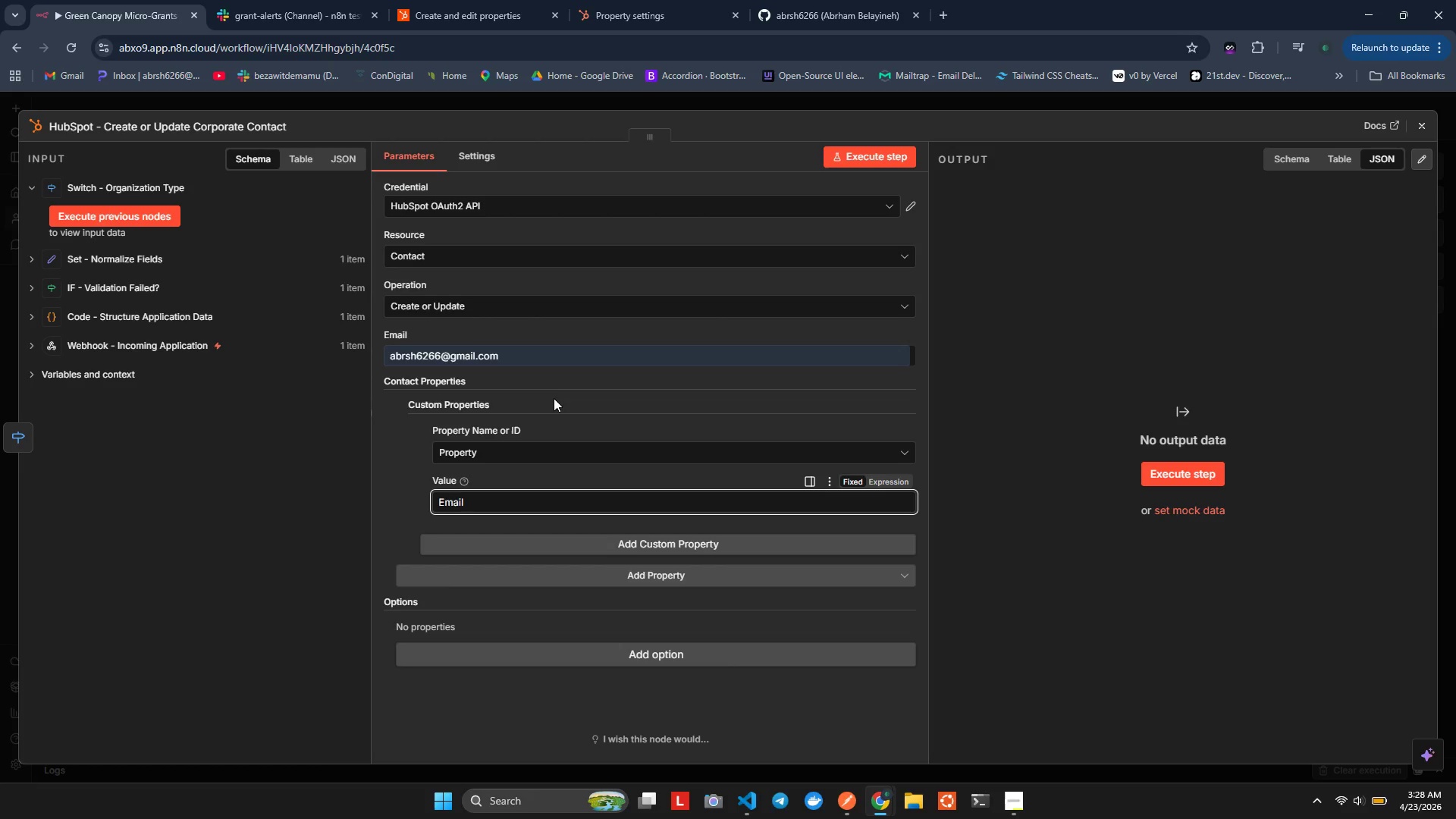 
left_click([401, 406])
 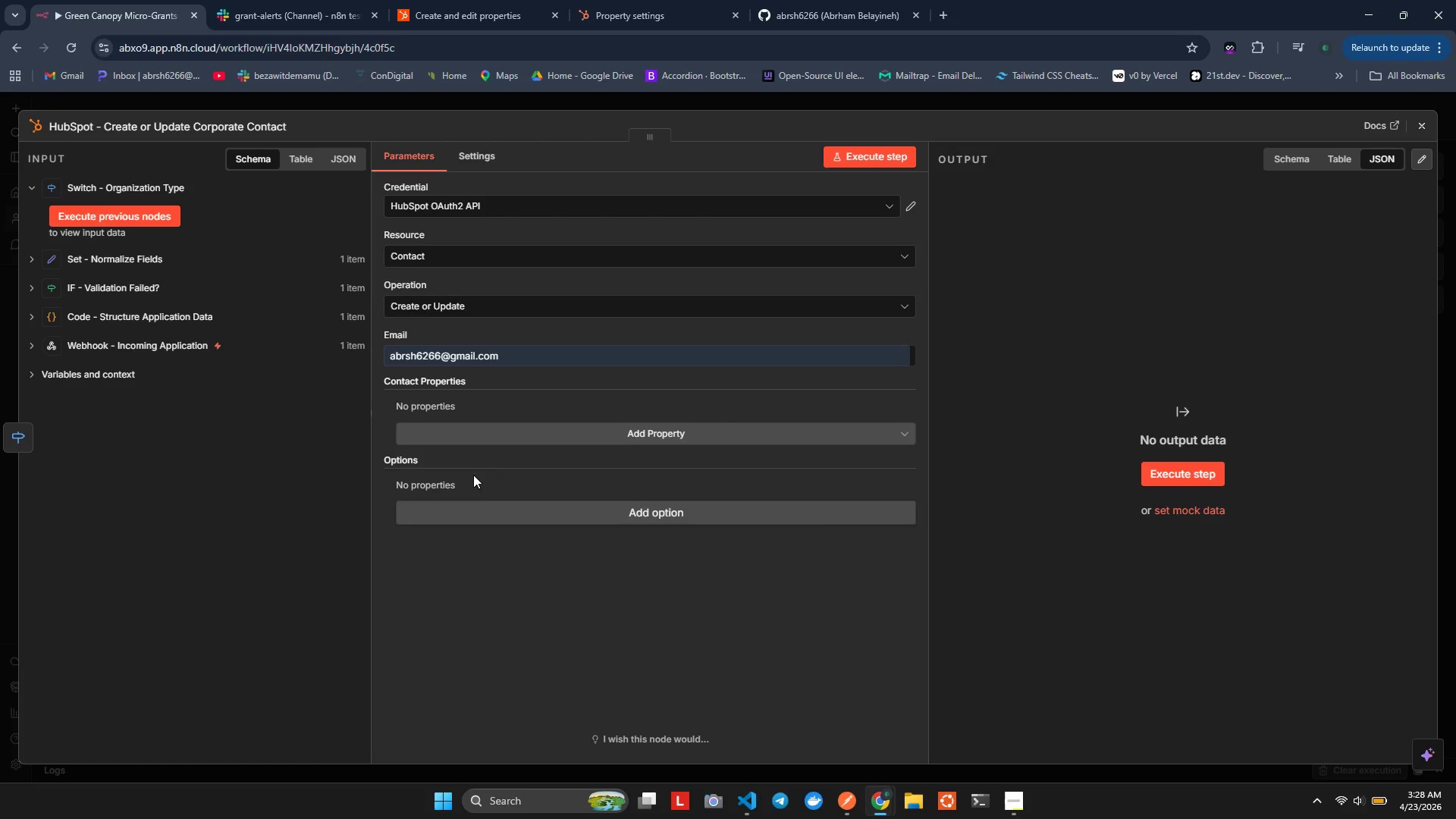 
left_click([500, 448])
 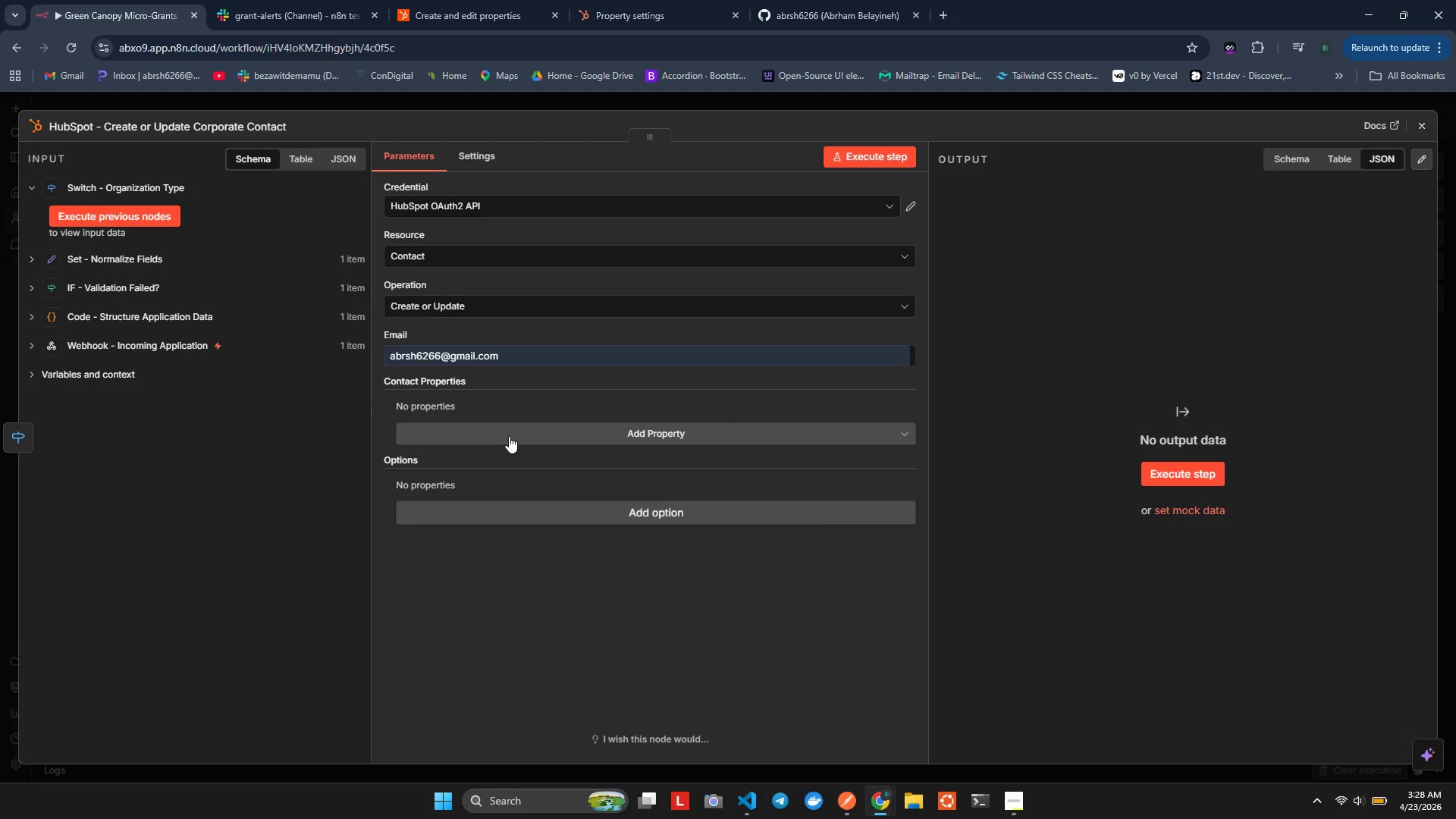 
left_click([509, 436])
 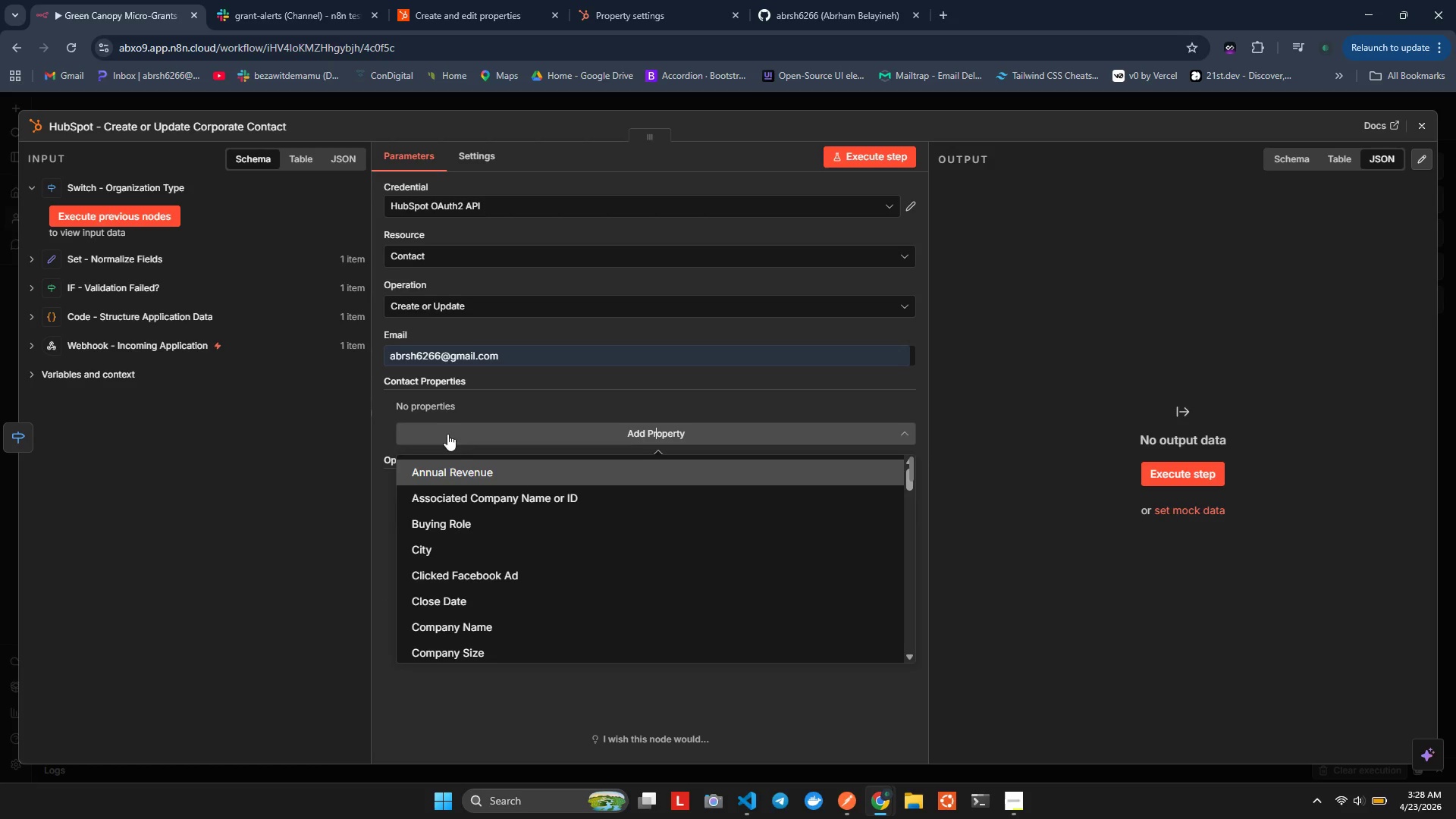 
type(Ema)
 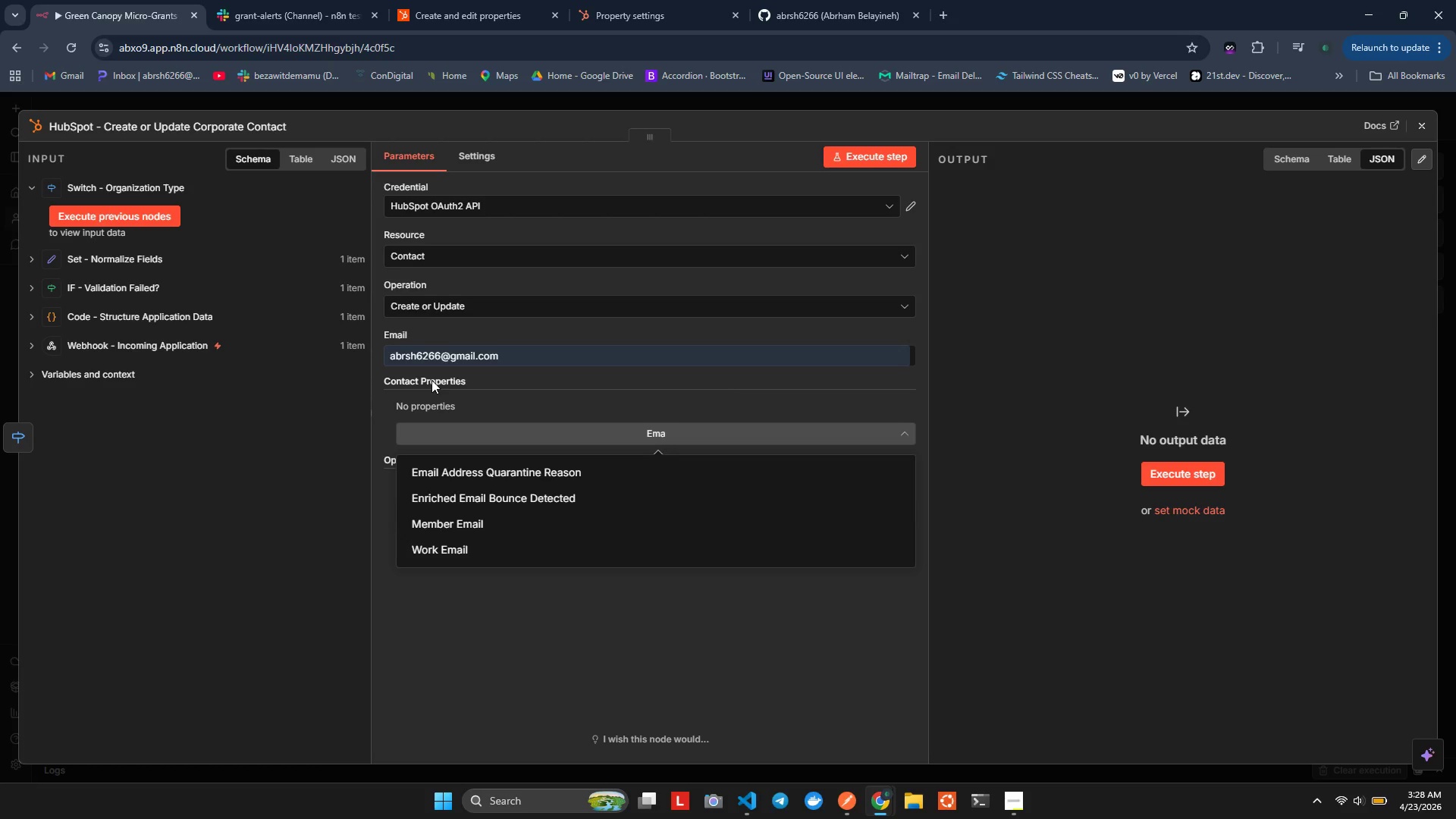 
wait(10.01)
 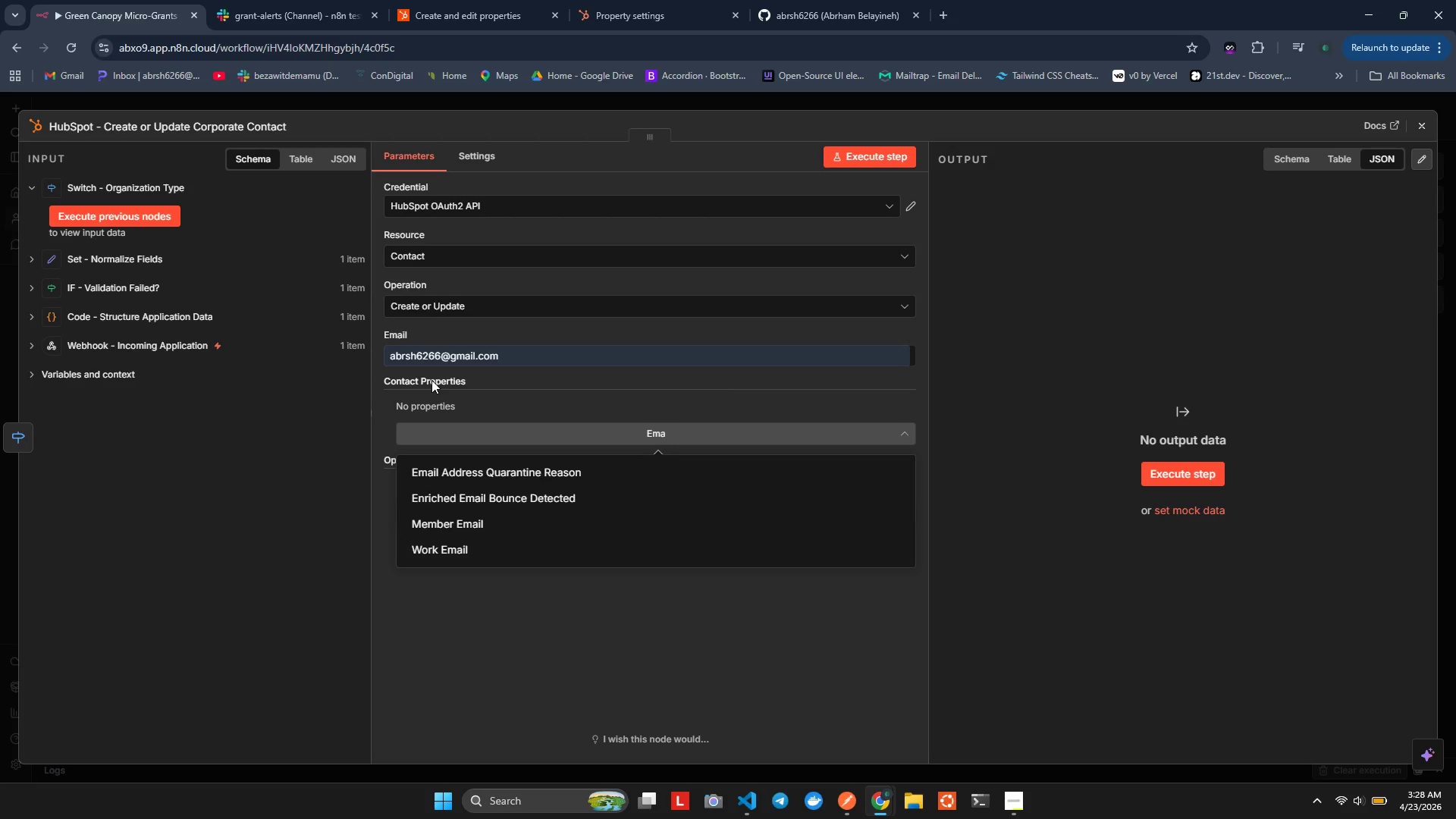 
mouse_move([281, 1])
 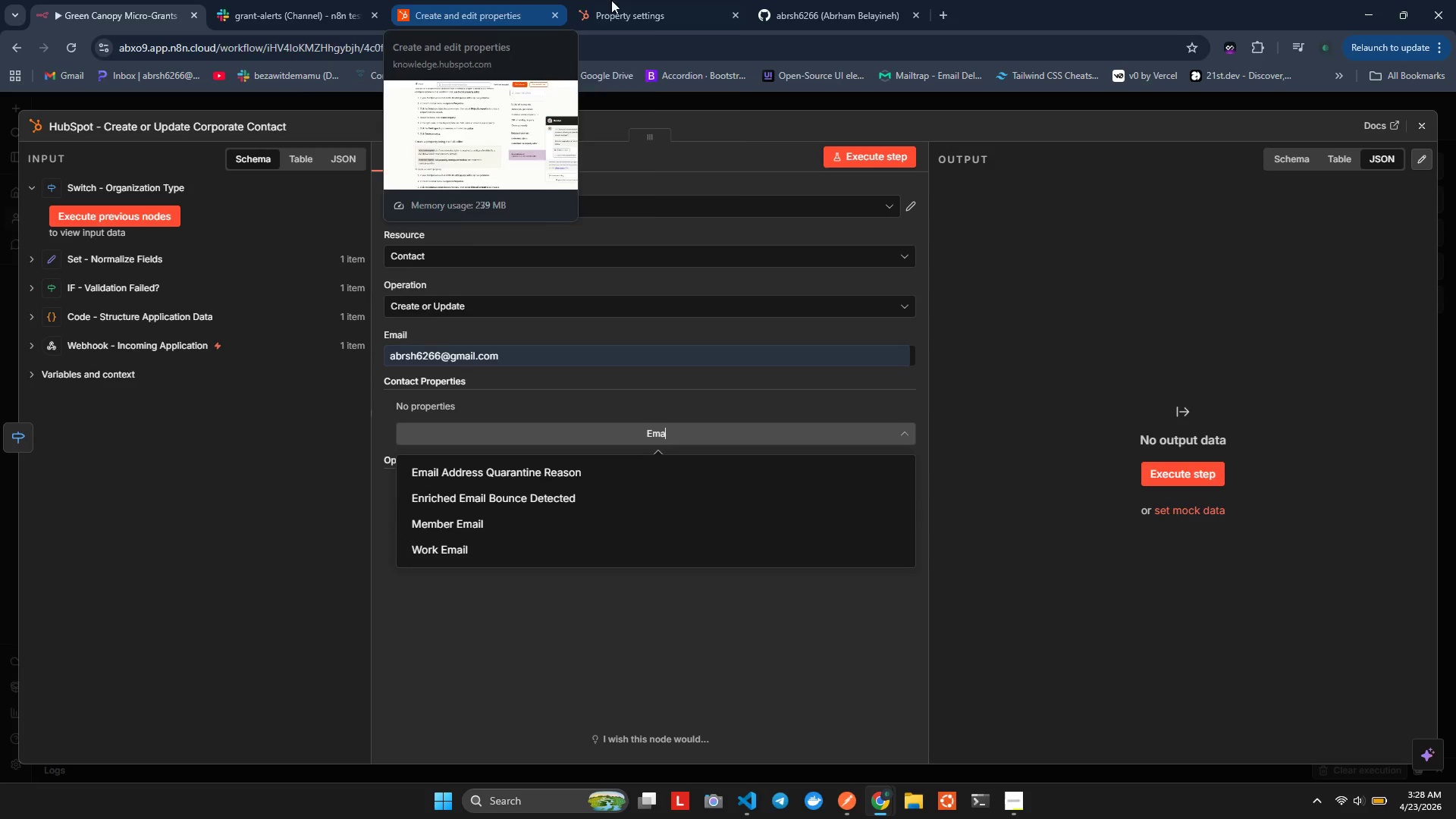 
left_click([621, 0])
 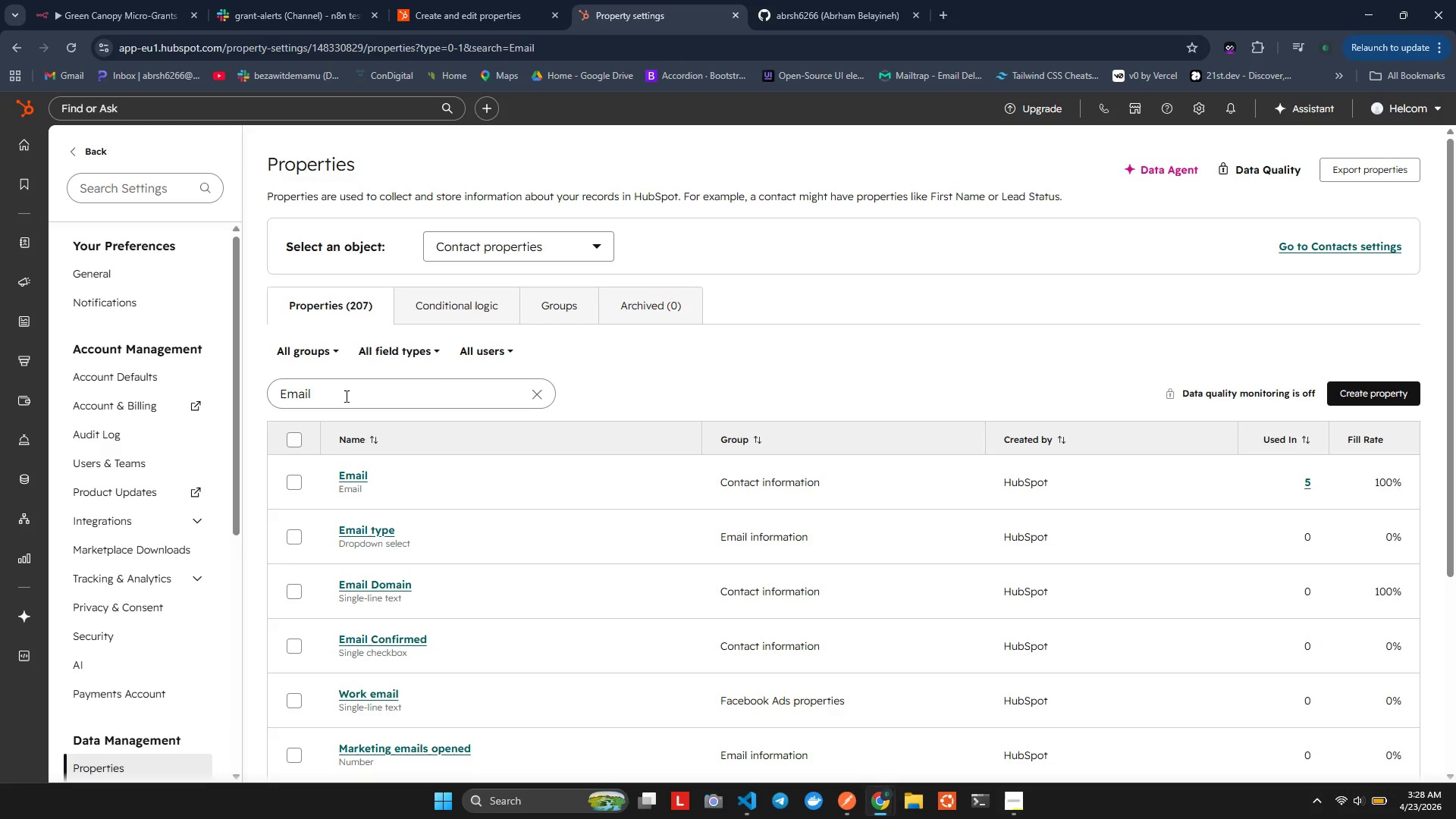 
left_click([345, 396])
 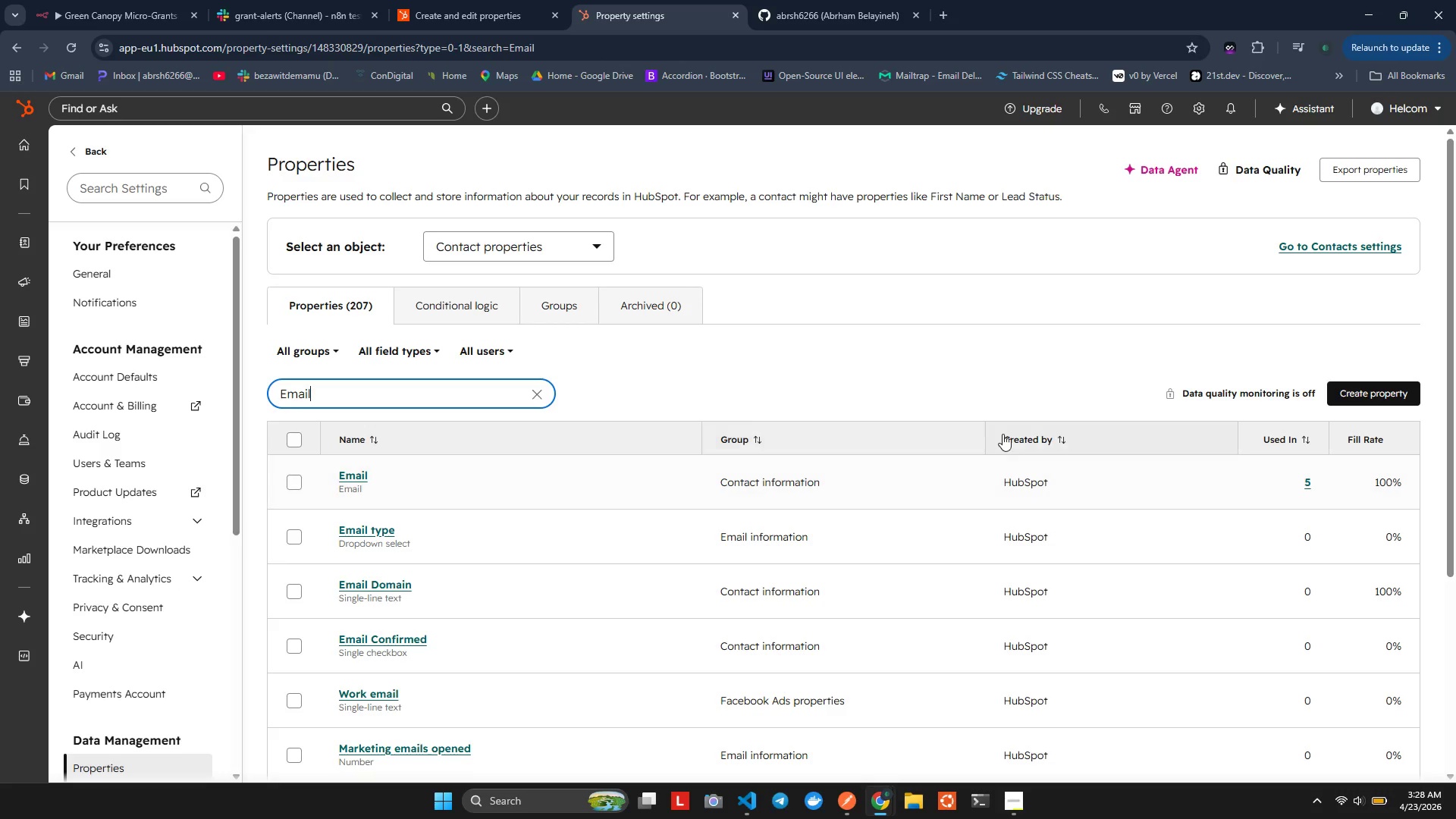 
left_click([971, 463])
 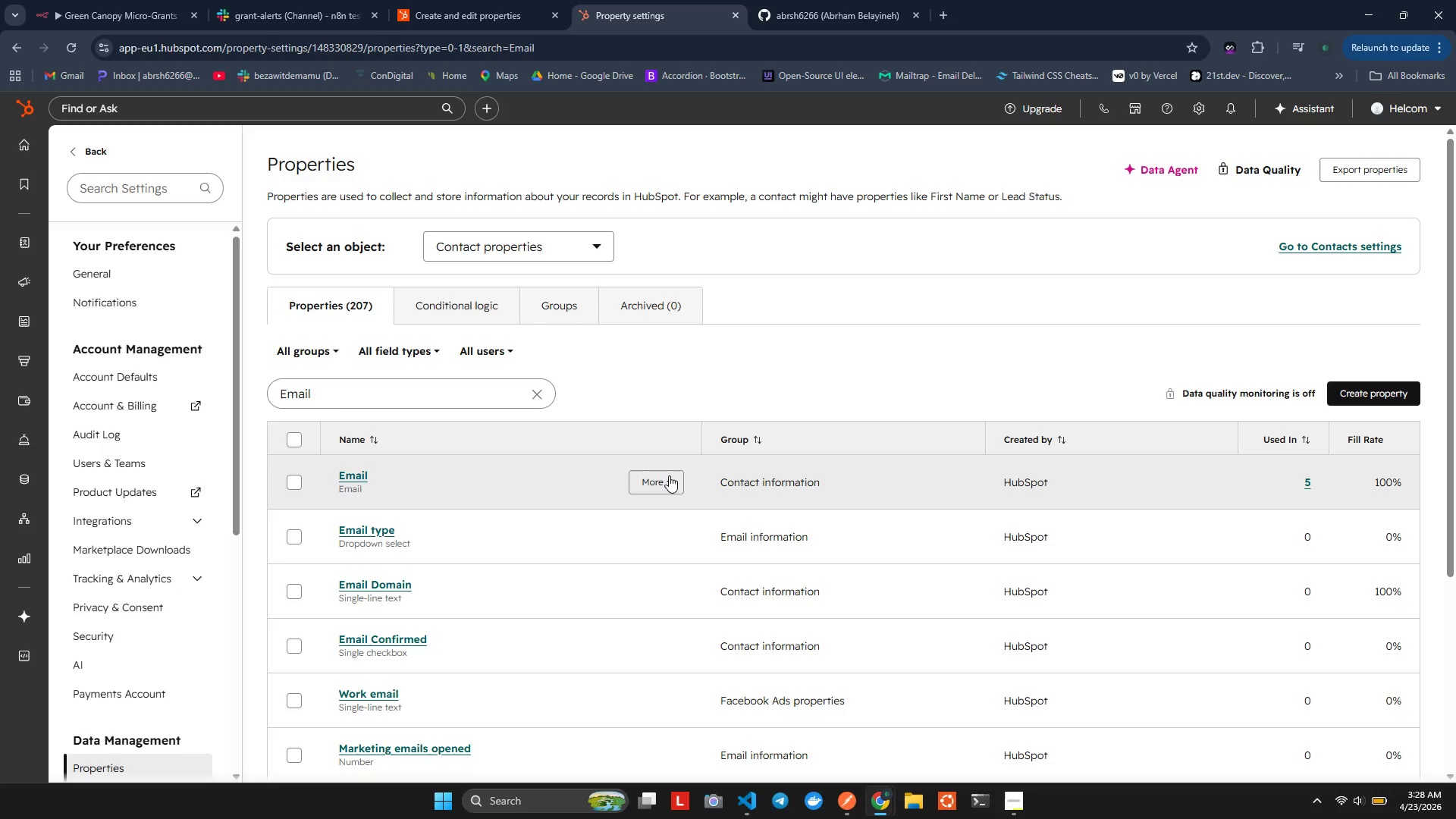 
double_click([669, 475])
 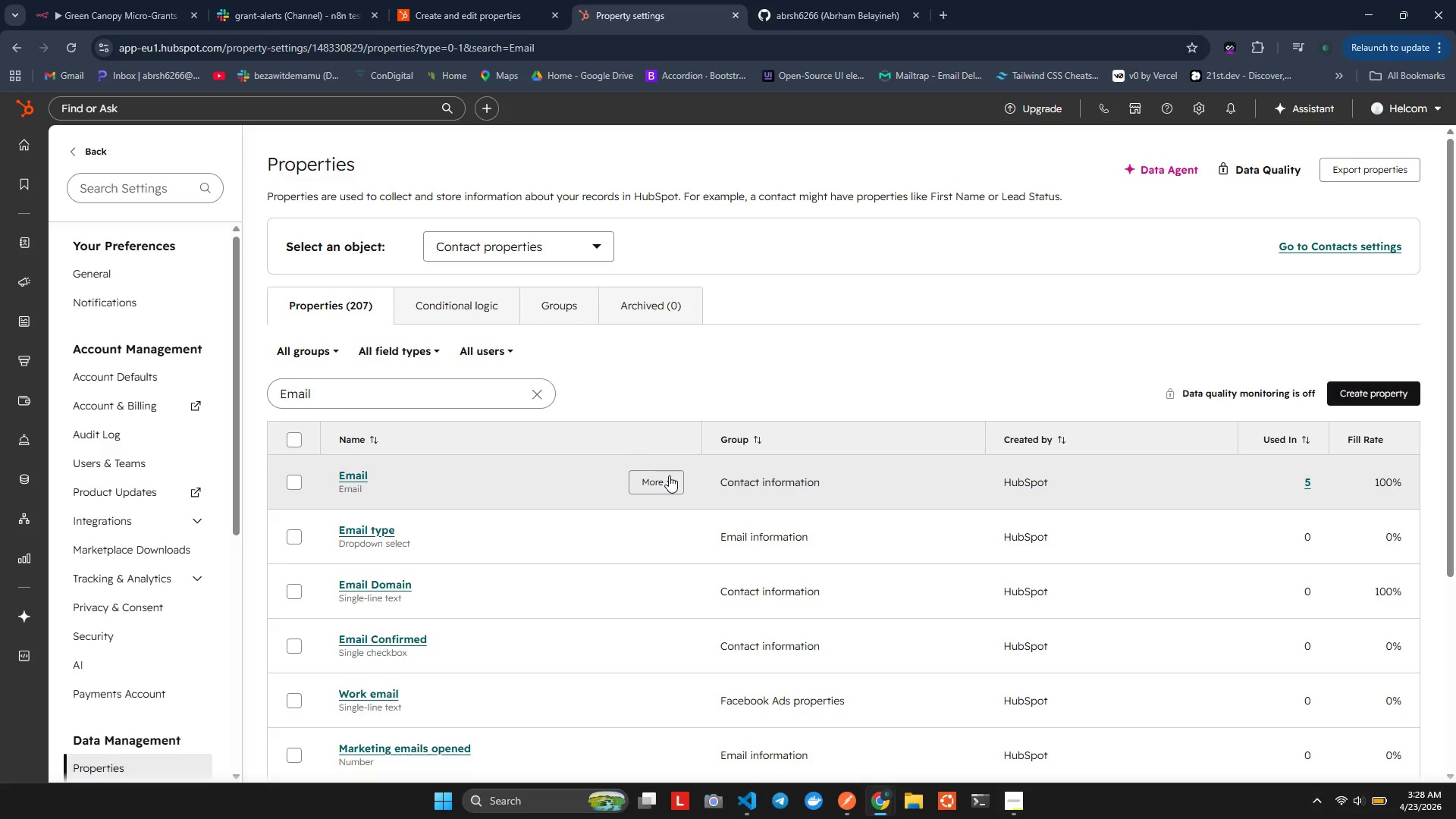 
left_click([669, 475])
 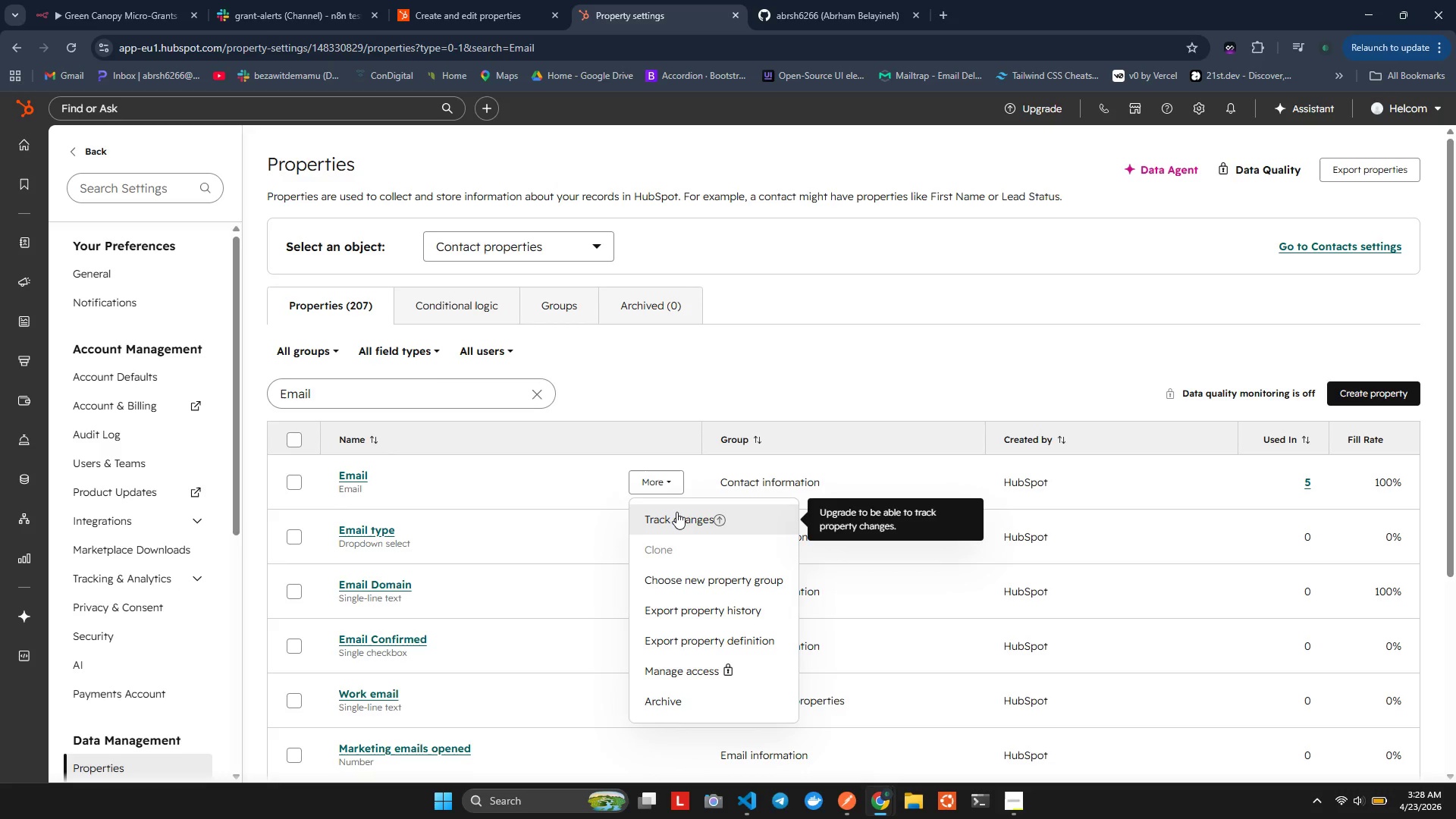 
wait(11.31)
 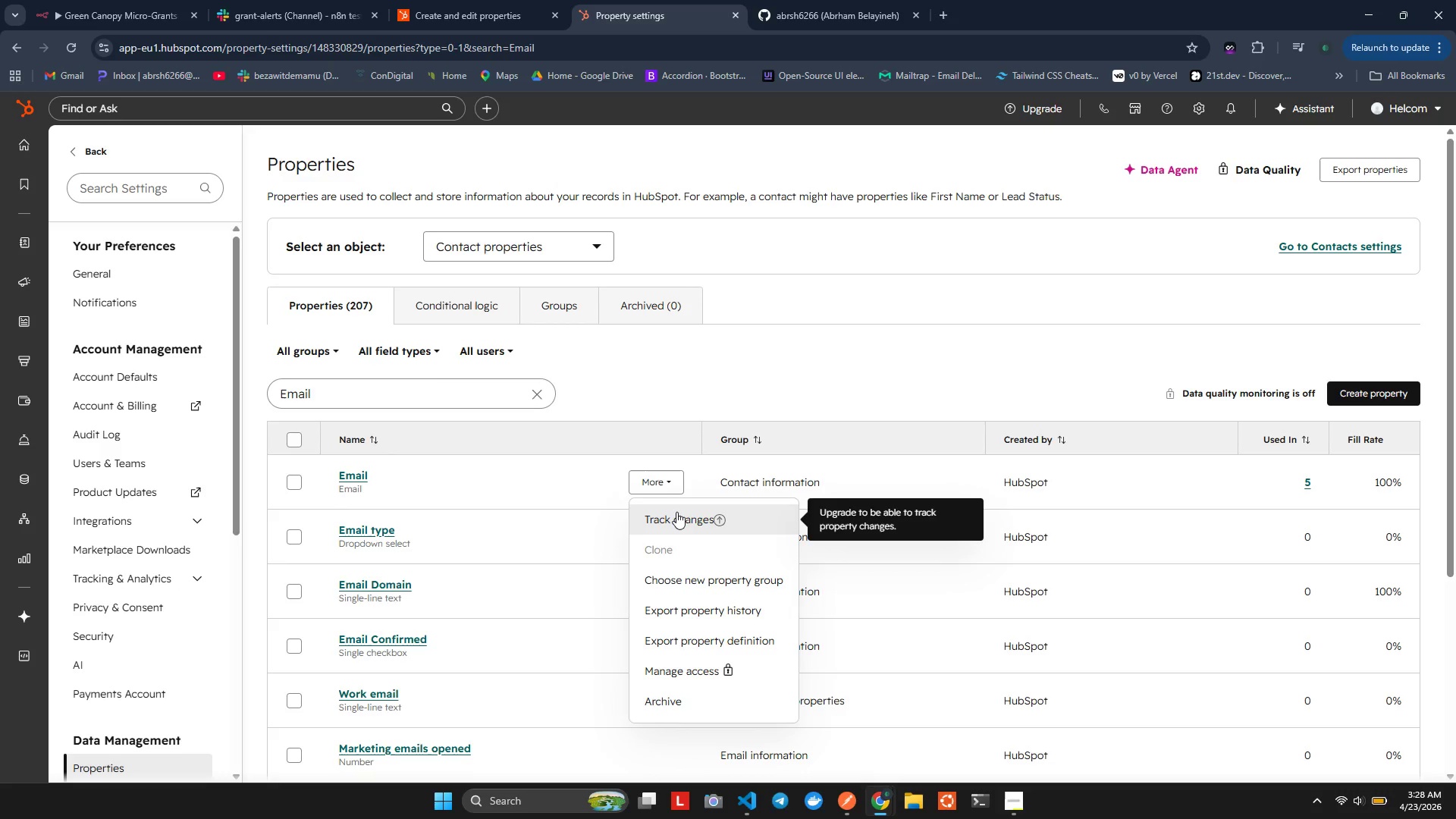 
left_click([703, 585])
 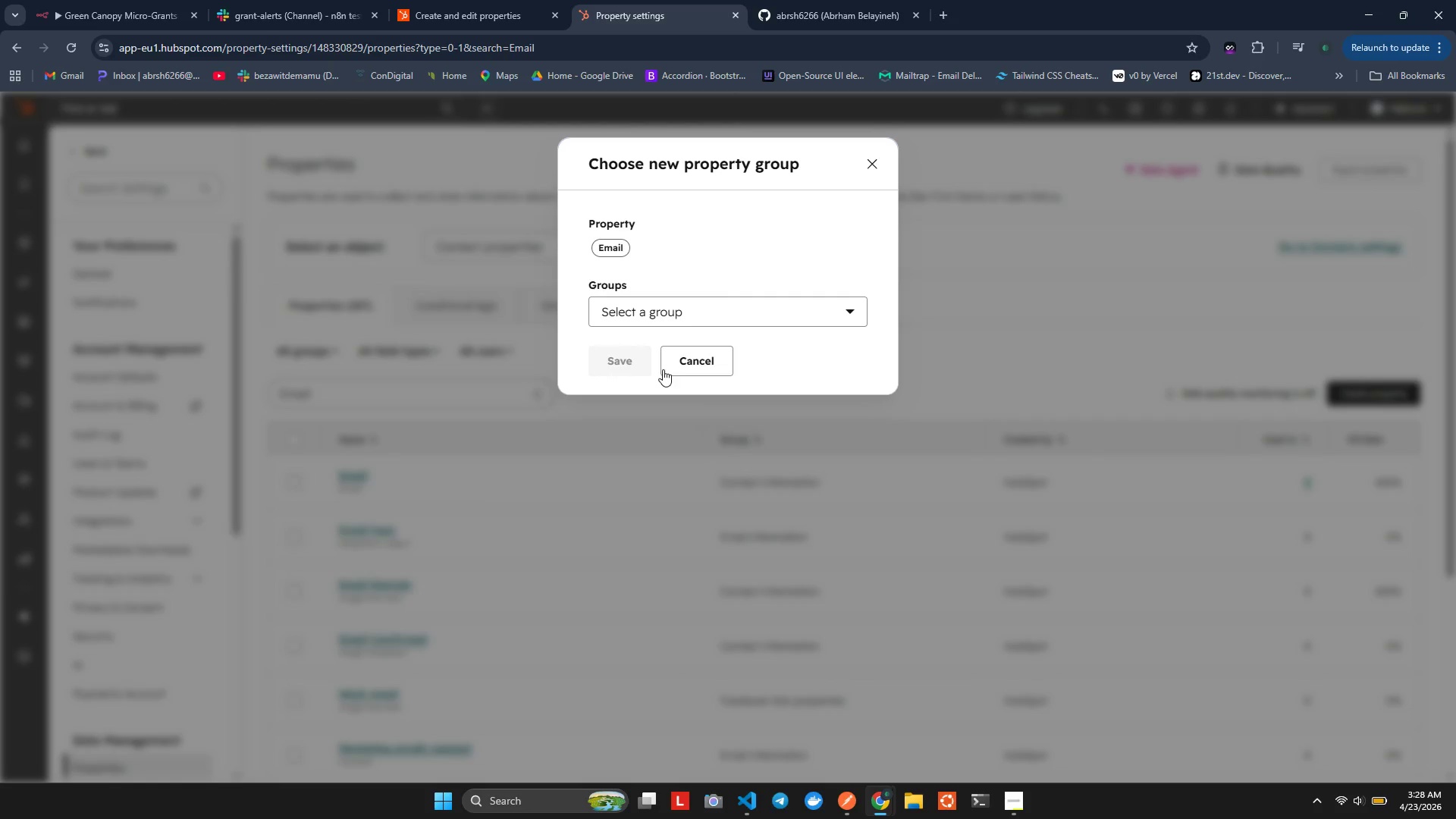 
left_click([648, 315])
 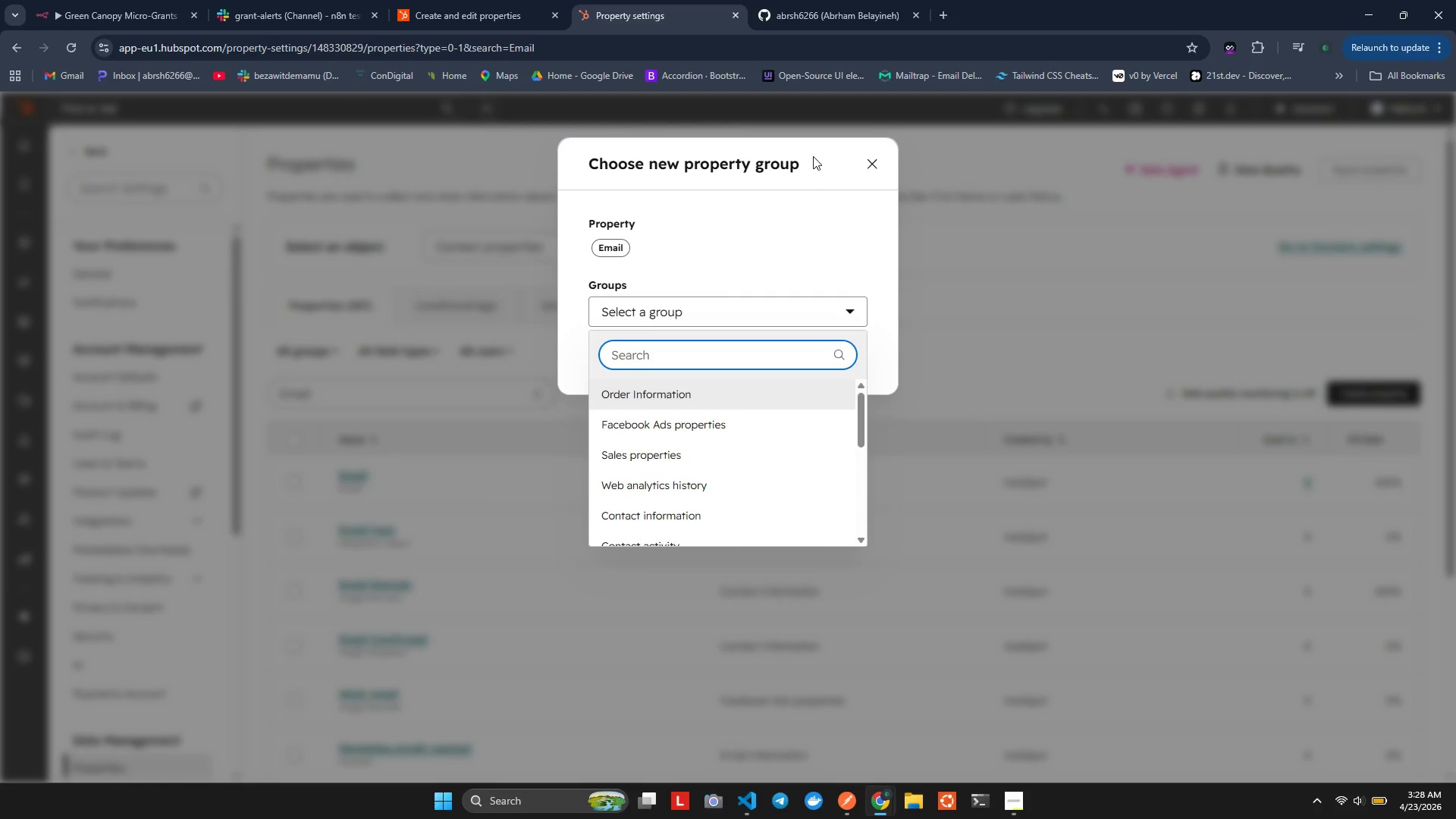 
wait(5.14)
 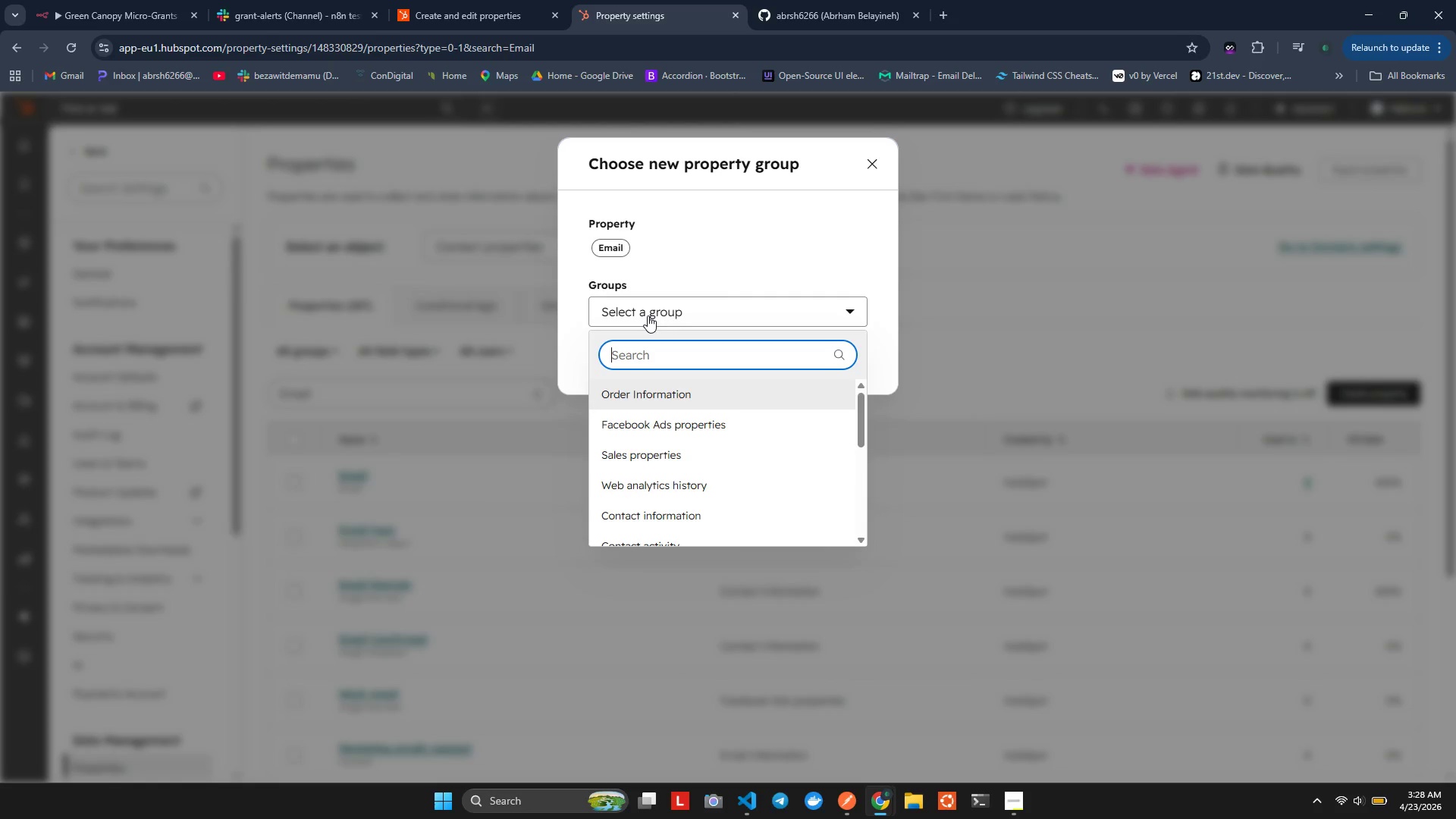 
left_click([874, 155])
 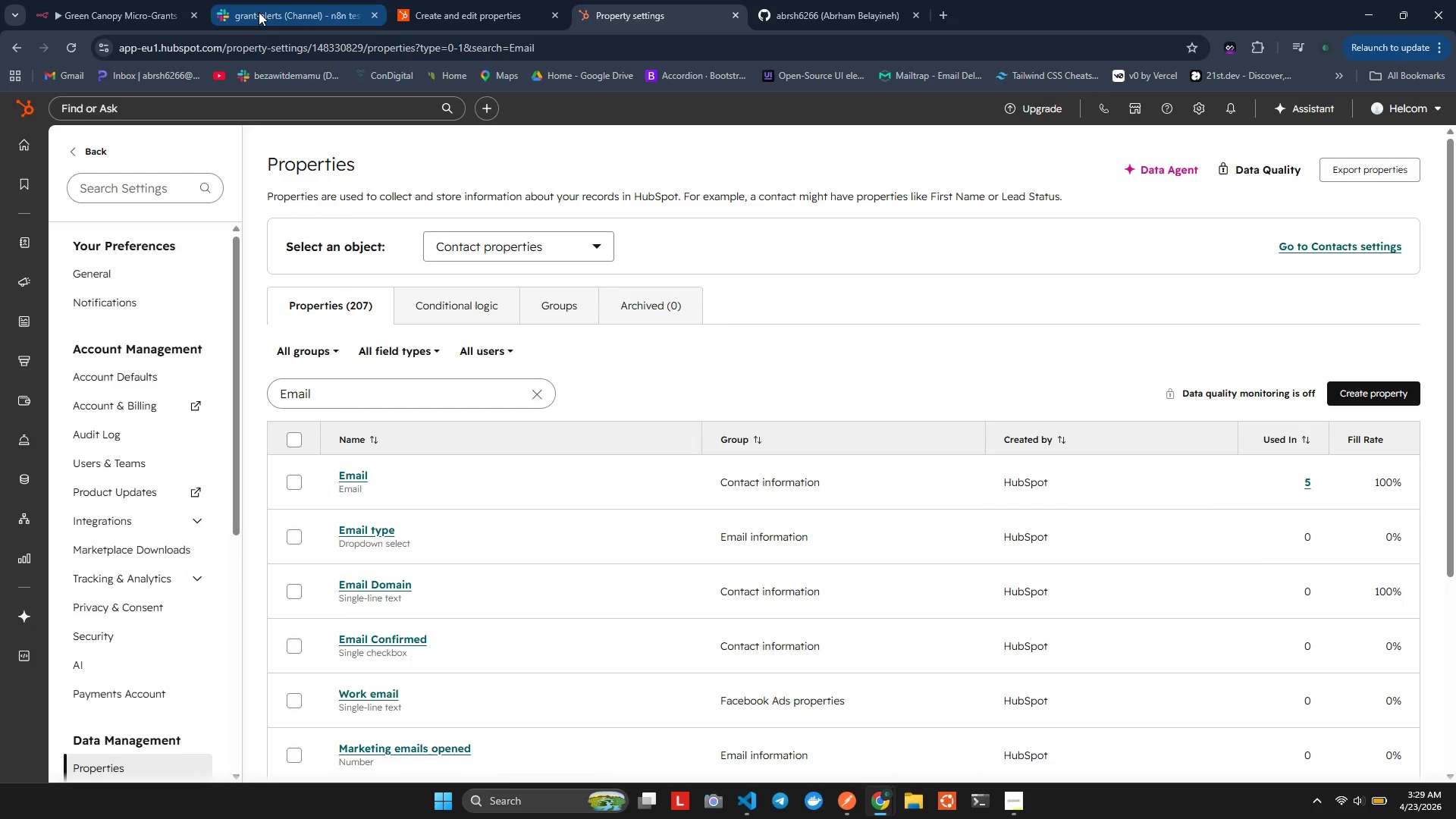 
left_click([154, 0])
 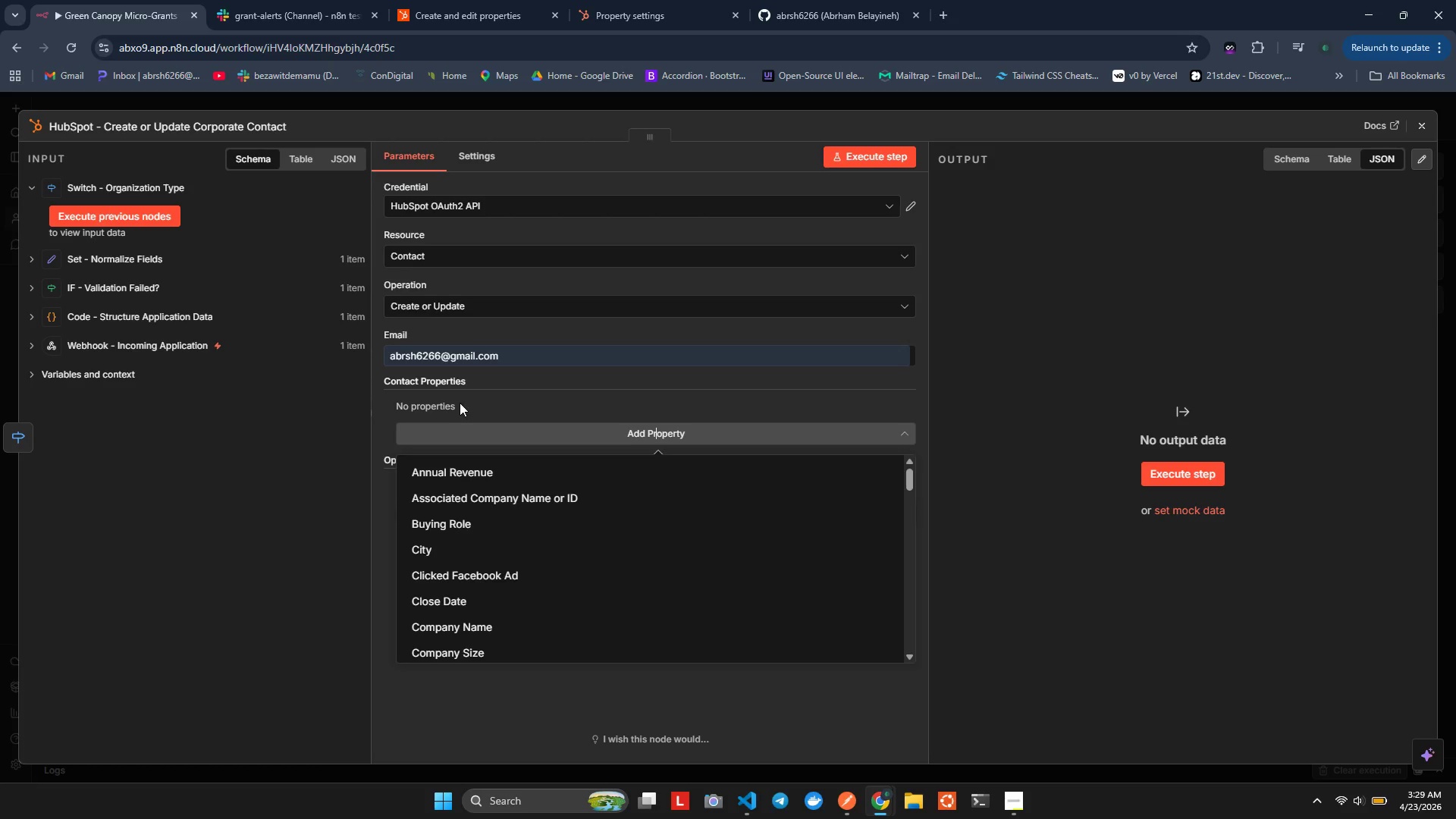 
left_click([439, 389])
 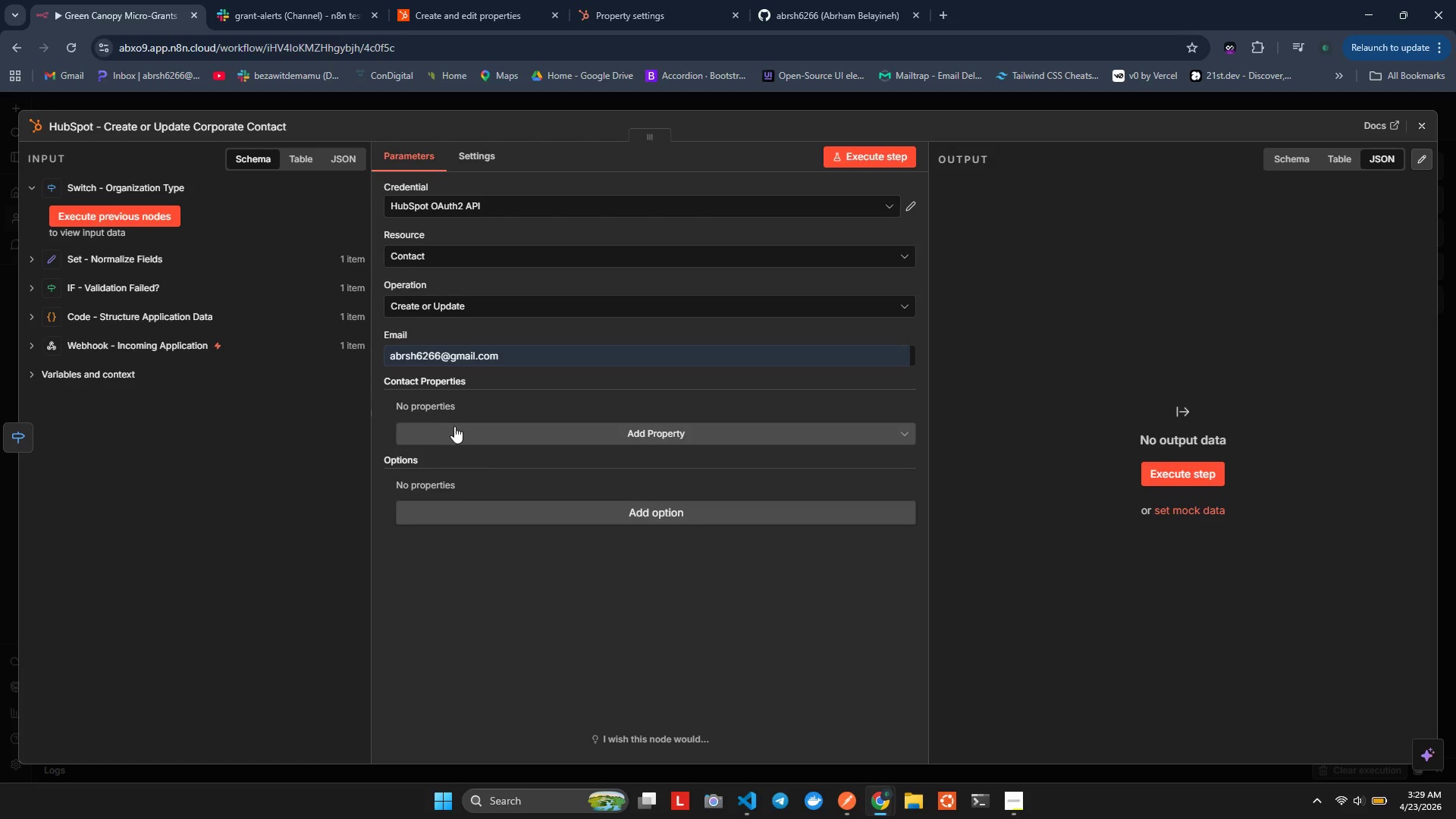 
left_click([457, 426])
 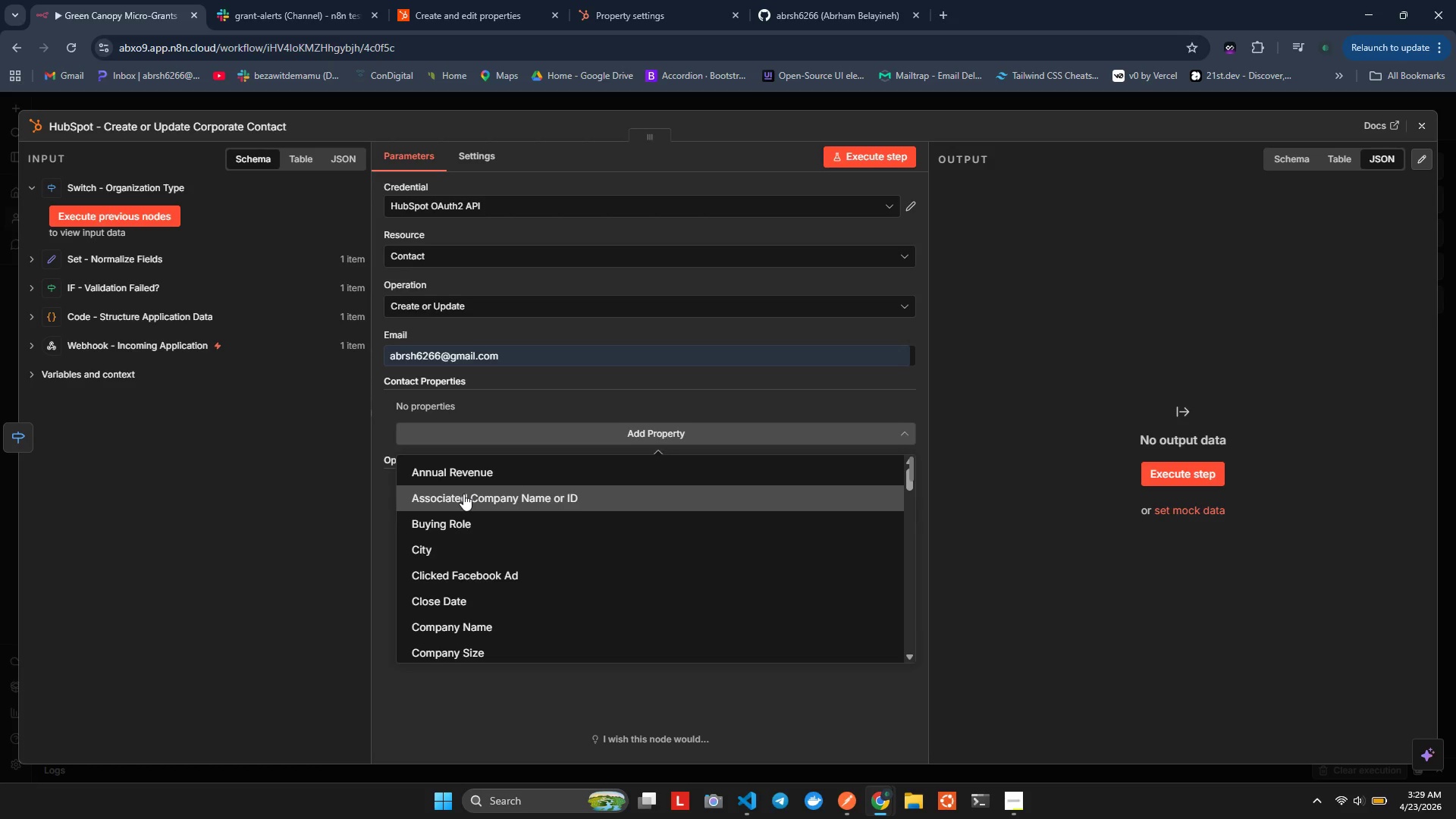 
type(Emai)
 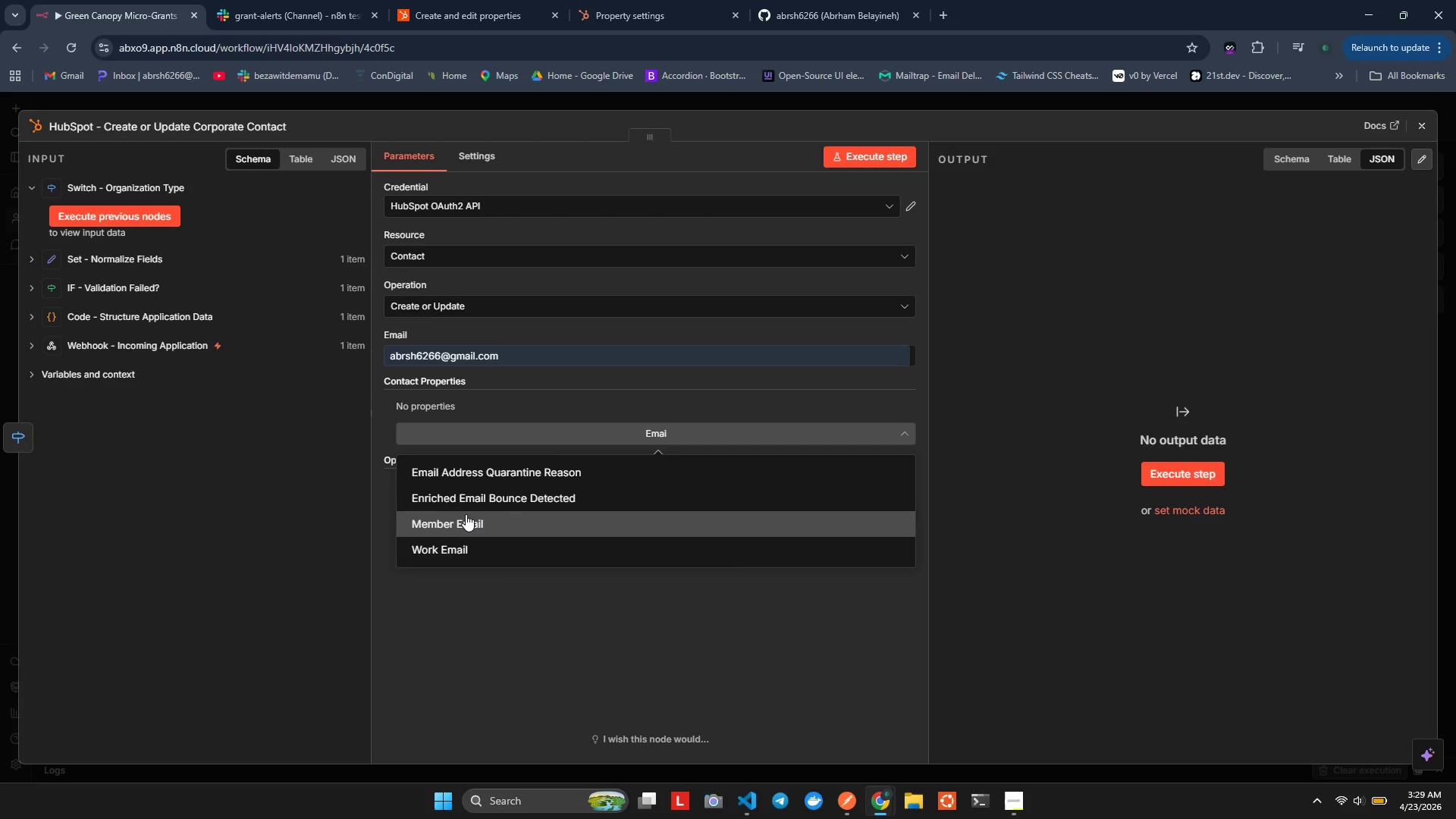 
left_click([466, 514])
 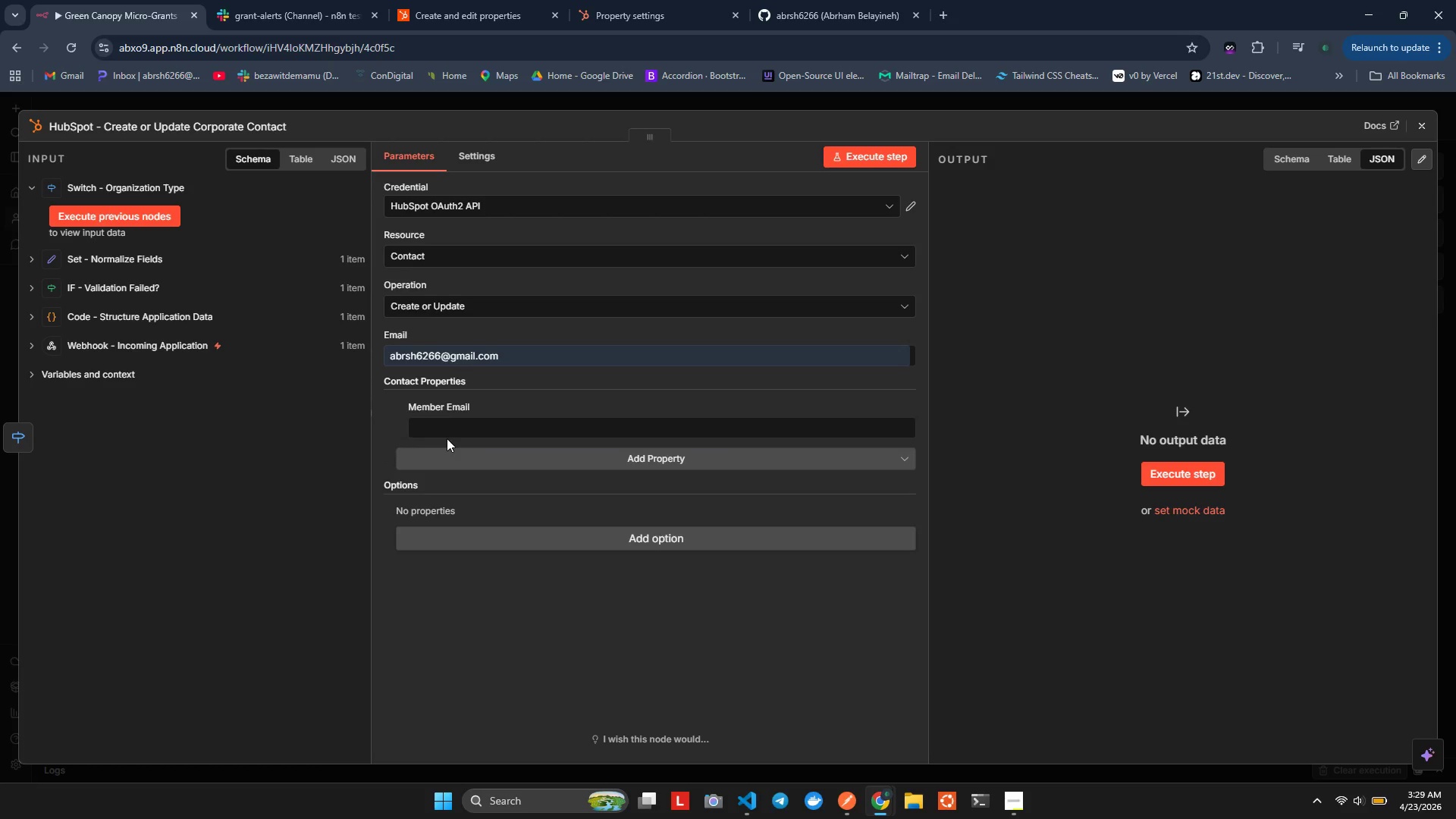 
left_click([442, 418])
 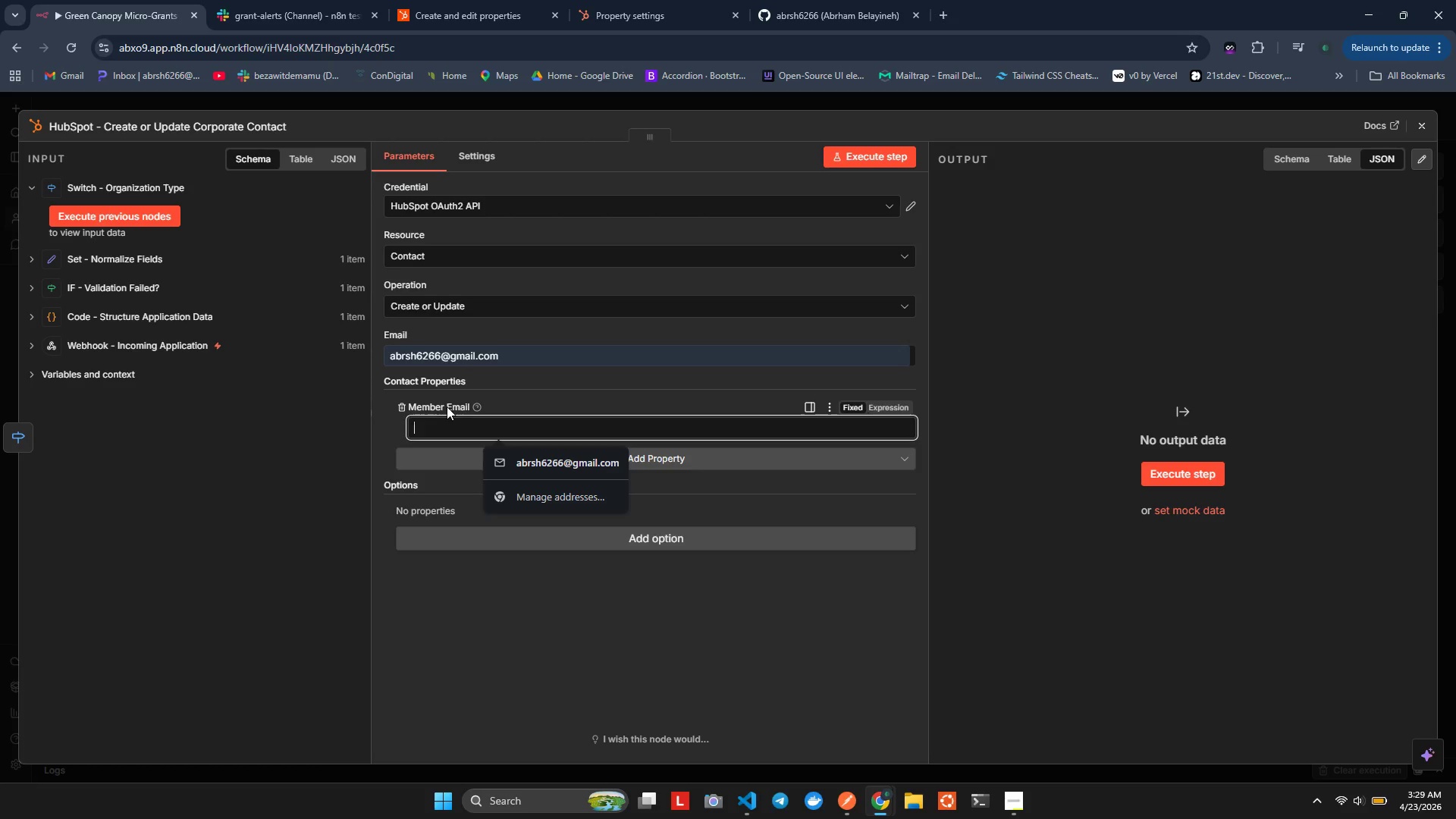 
hold_key(key=ShiftLeft, duration=0.34)
 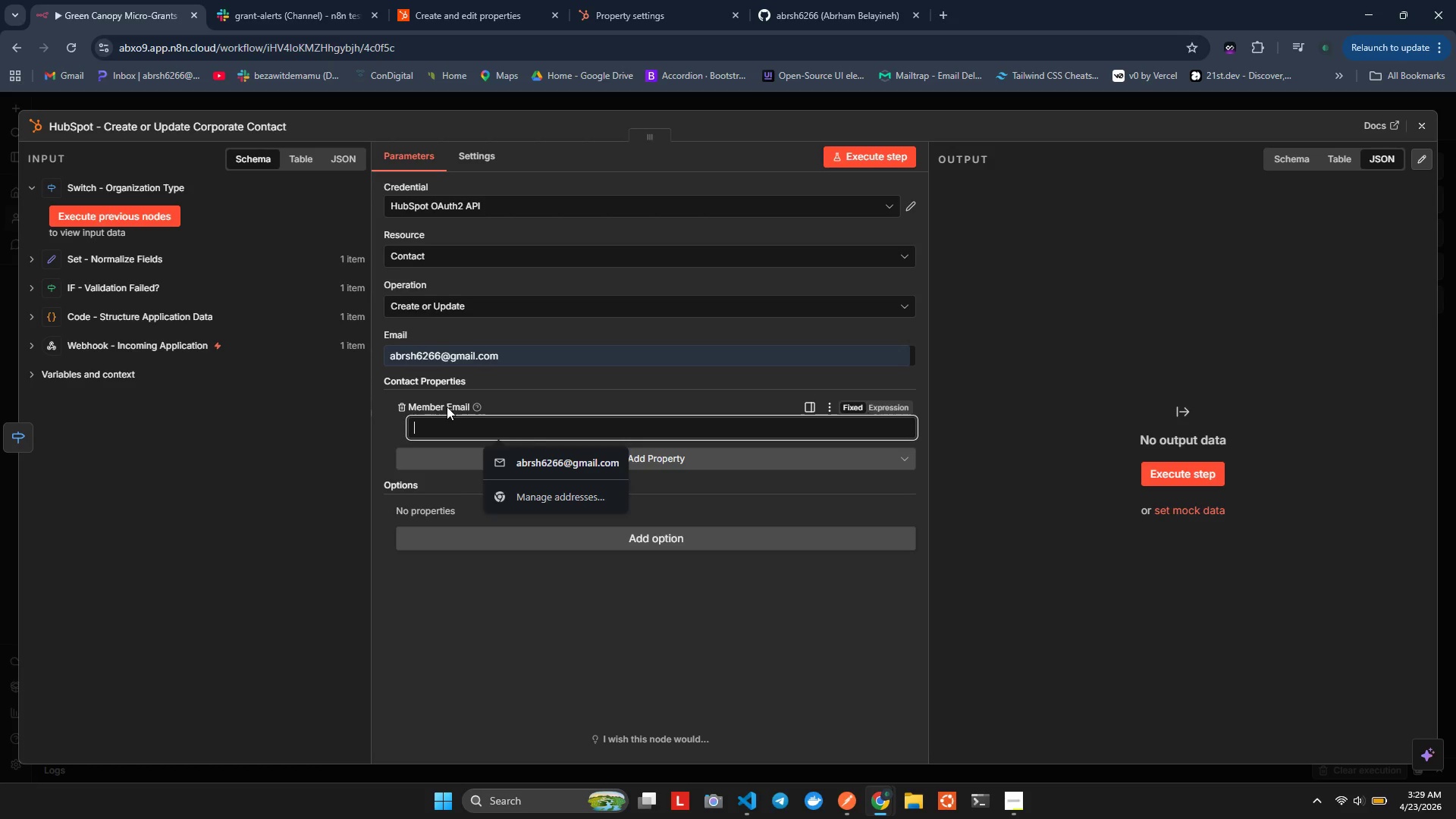 
key(Equal)
 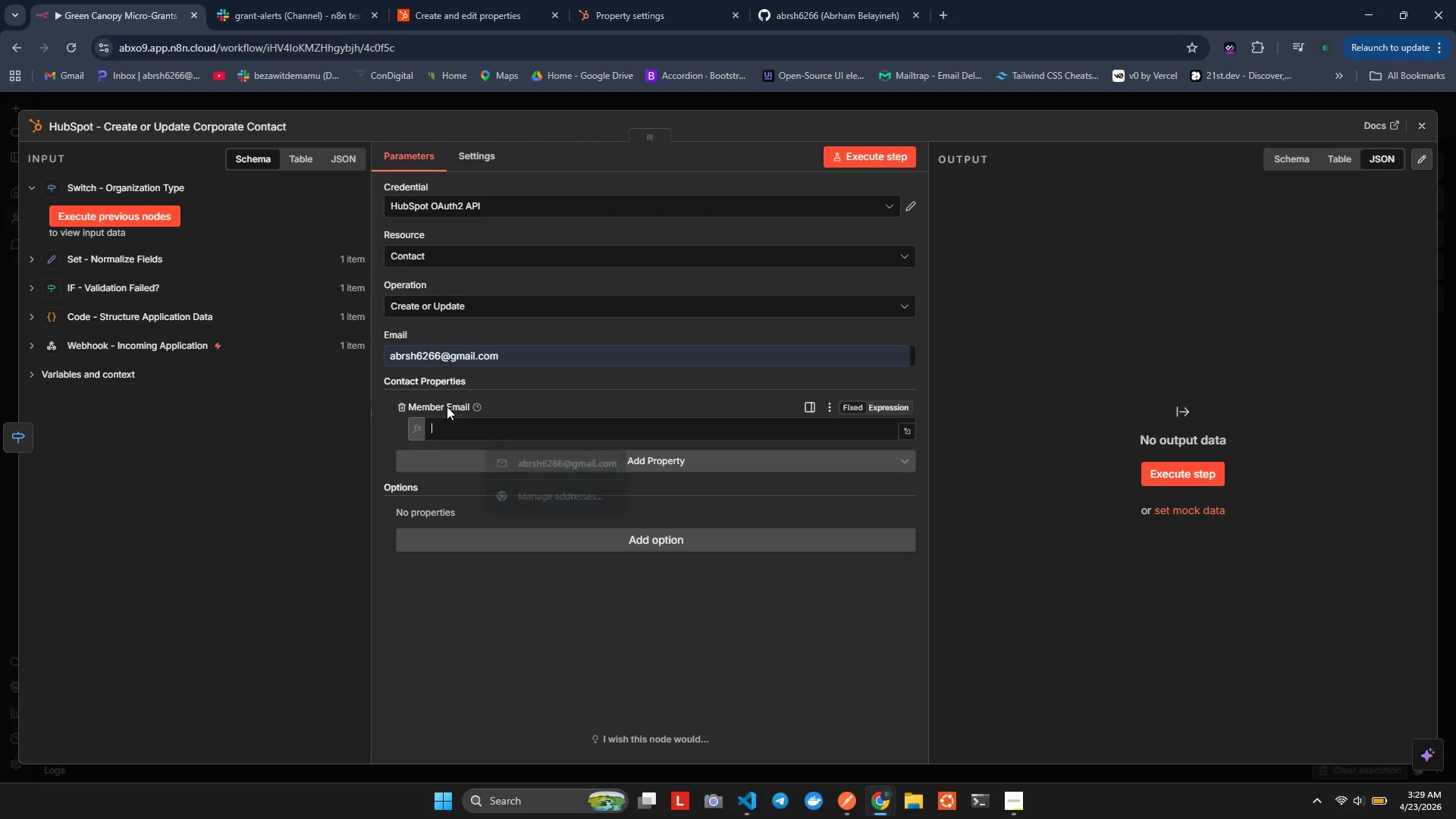 
key(Shift+BracketLeft)
 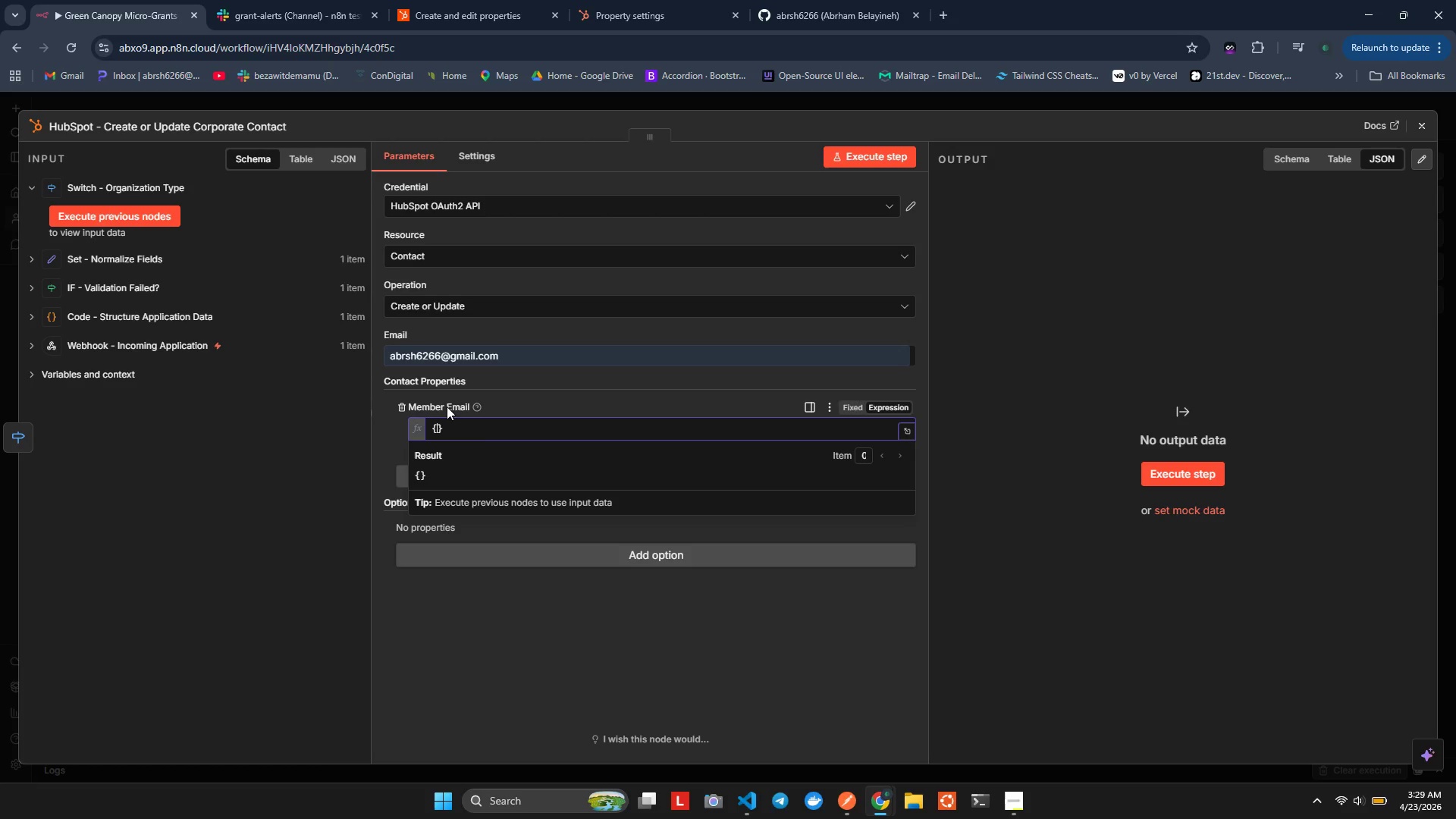 
key(Shift+BracketLeft)
 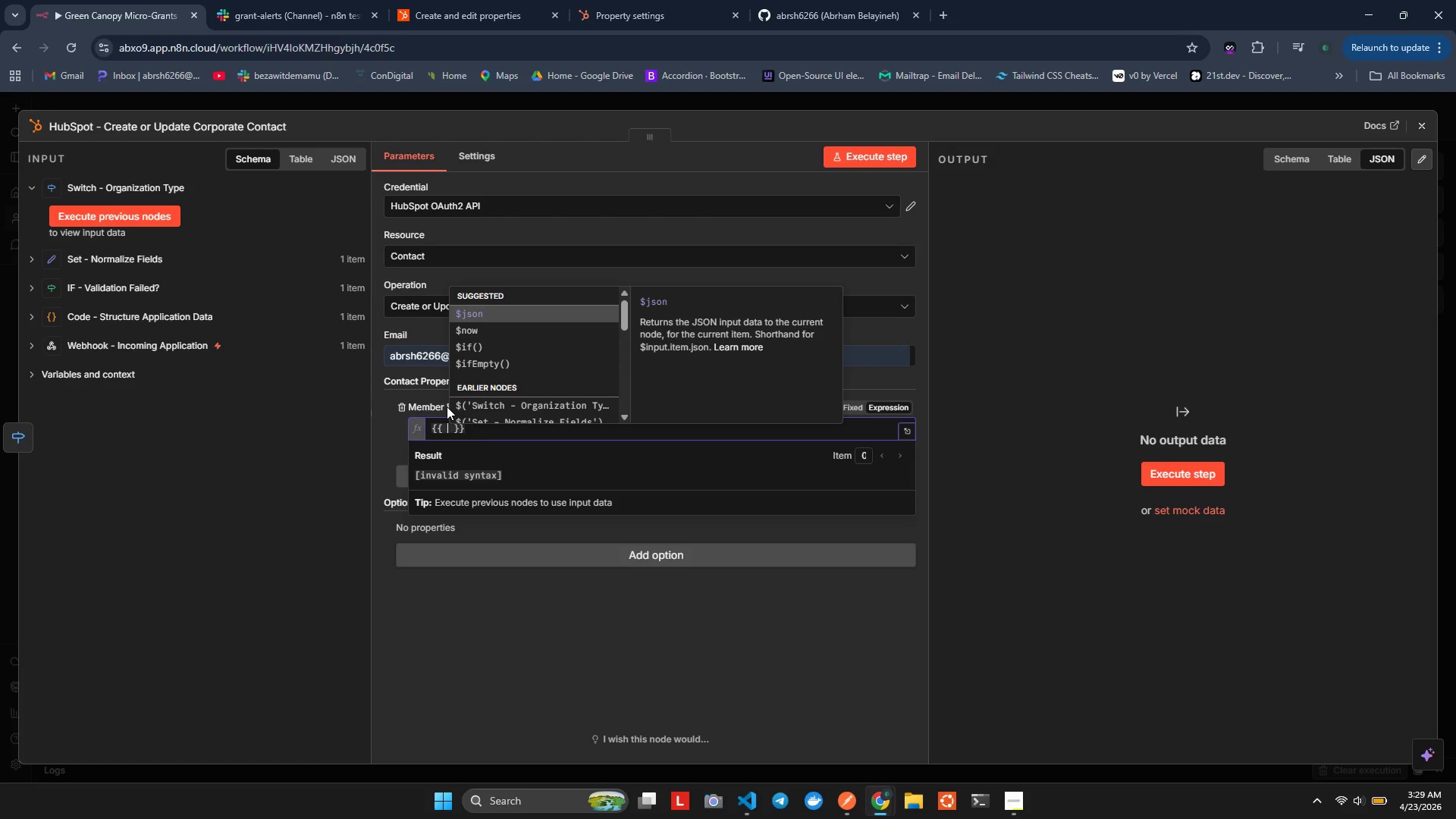 
key(Enter)
 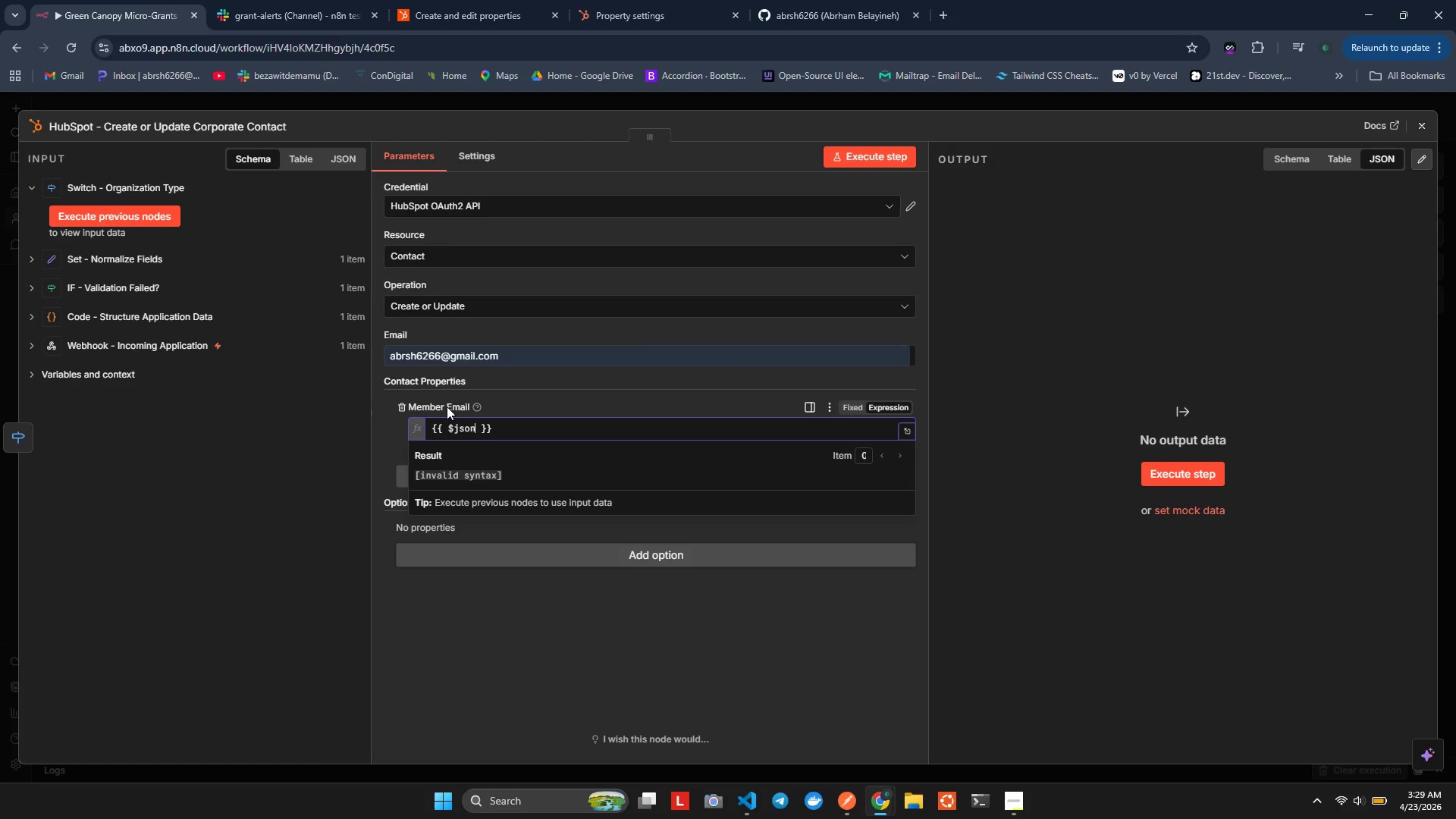 
key(BracketLeft)
 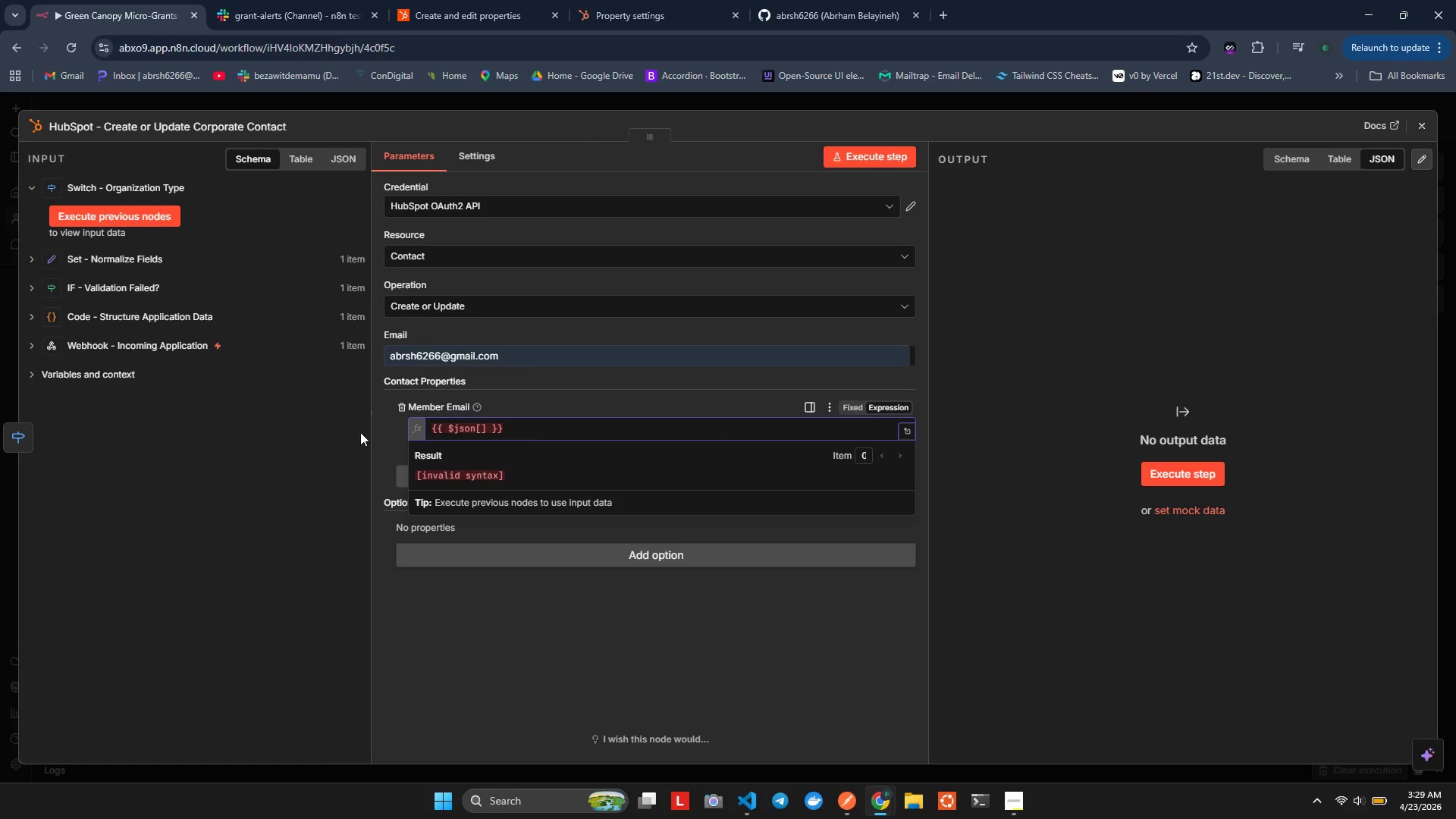 
wait(5.62)
 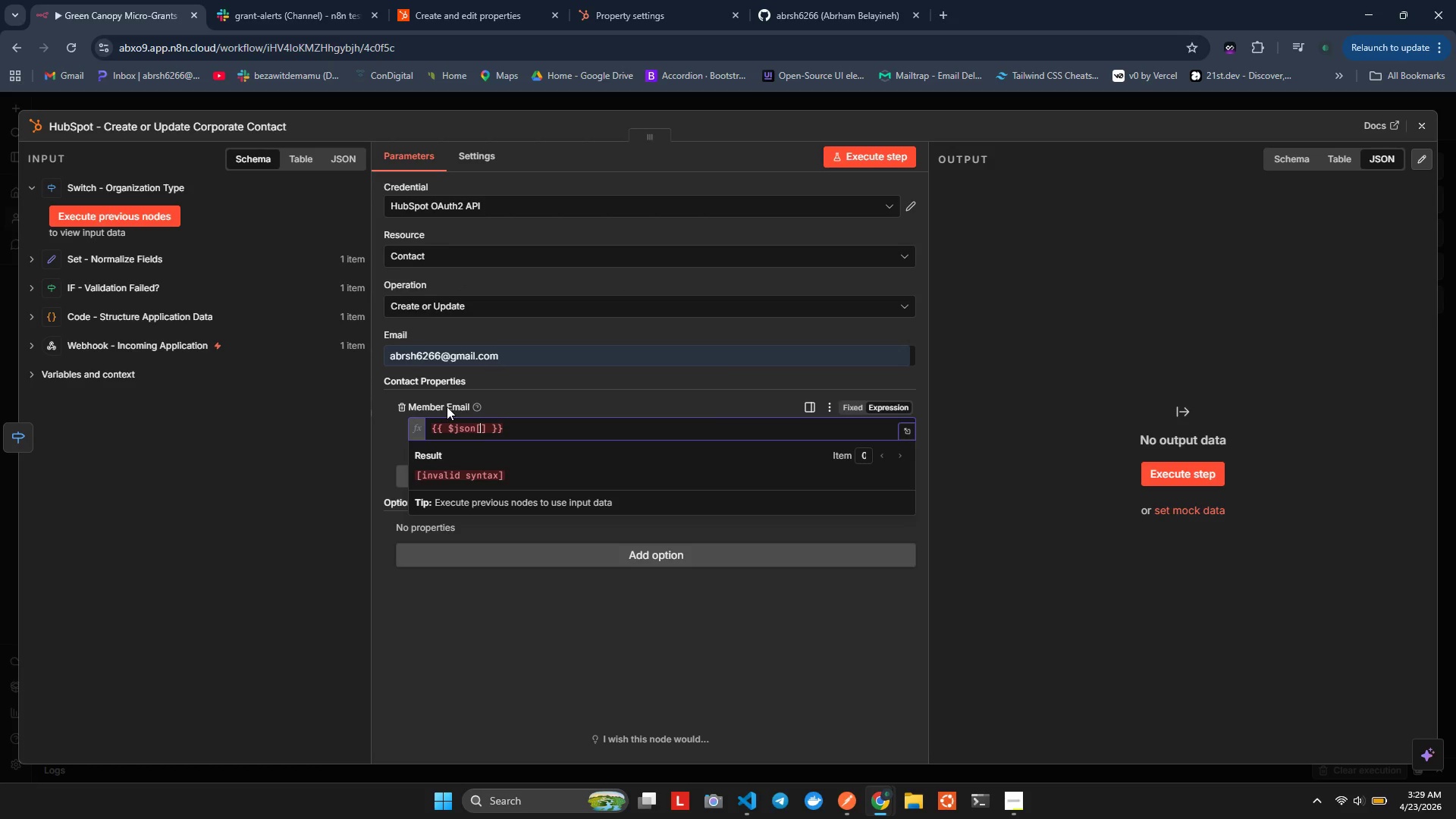 
left_click([105, 209])
 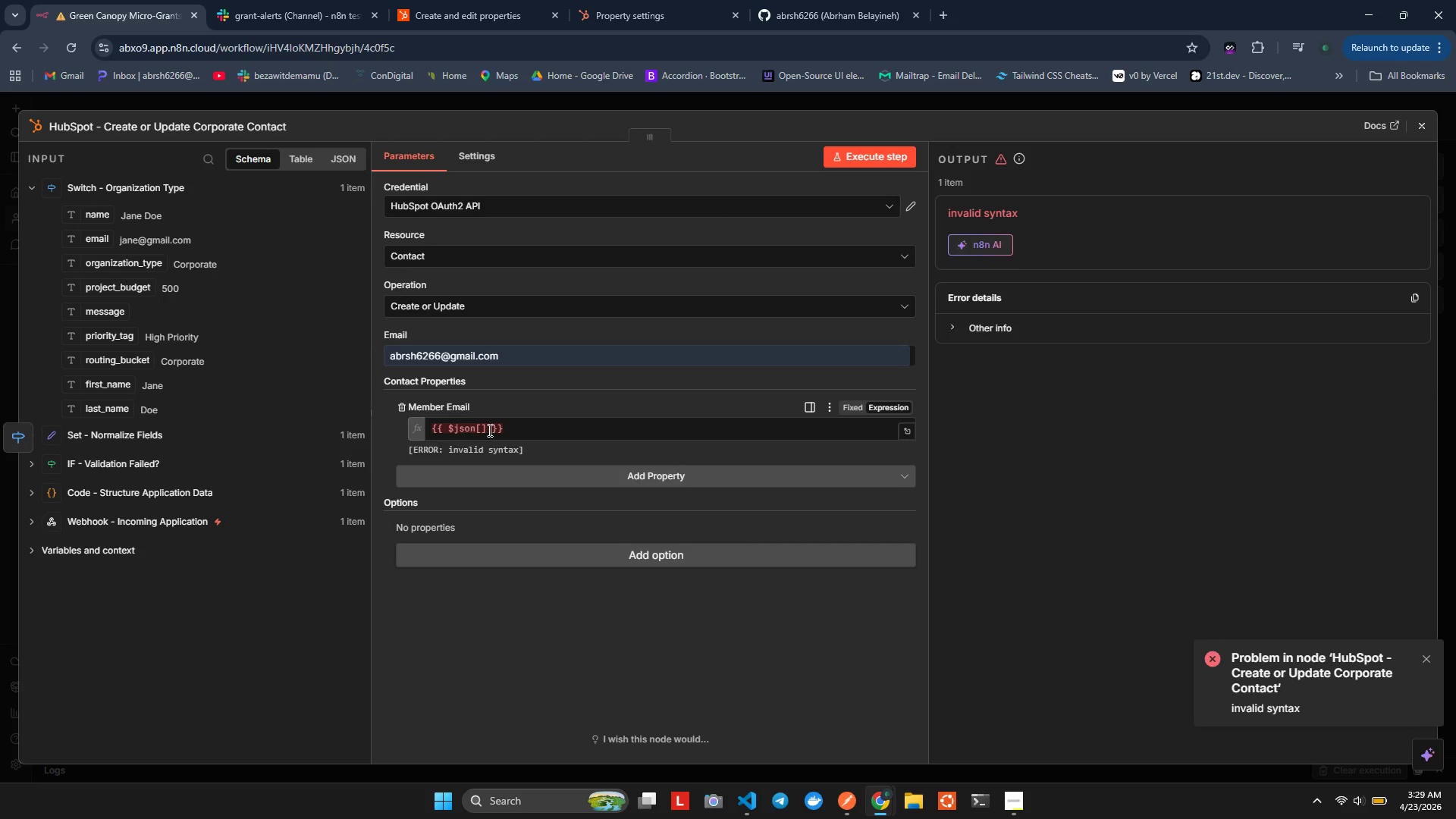 
left_click([482, 429])
 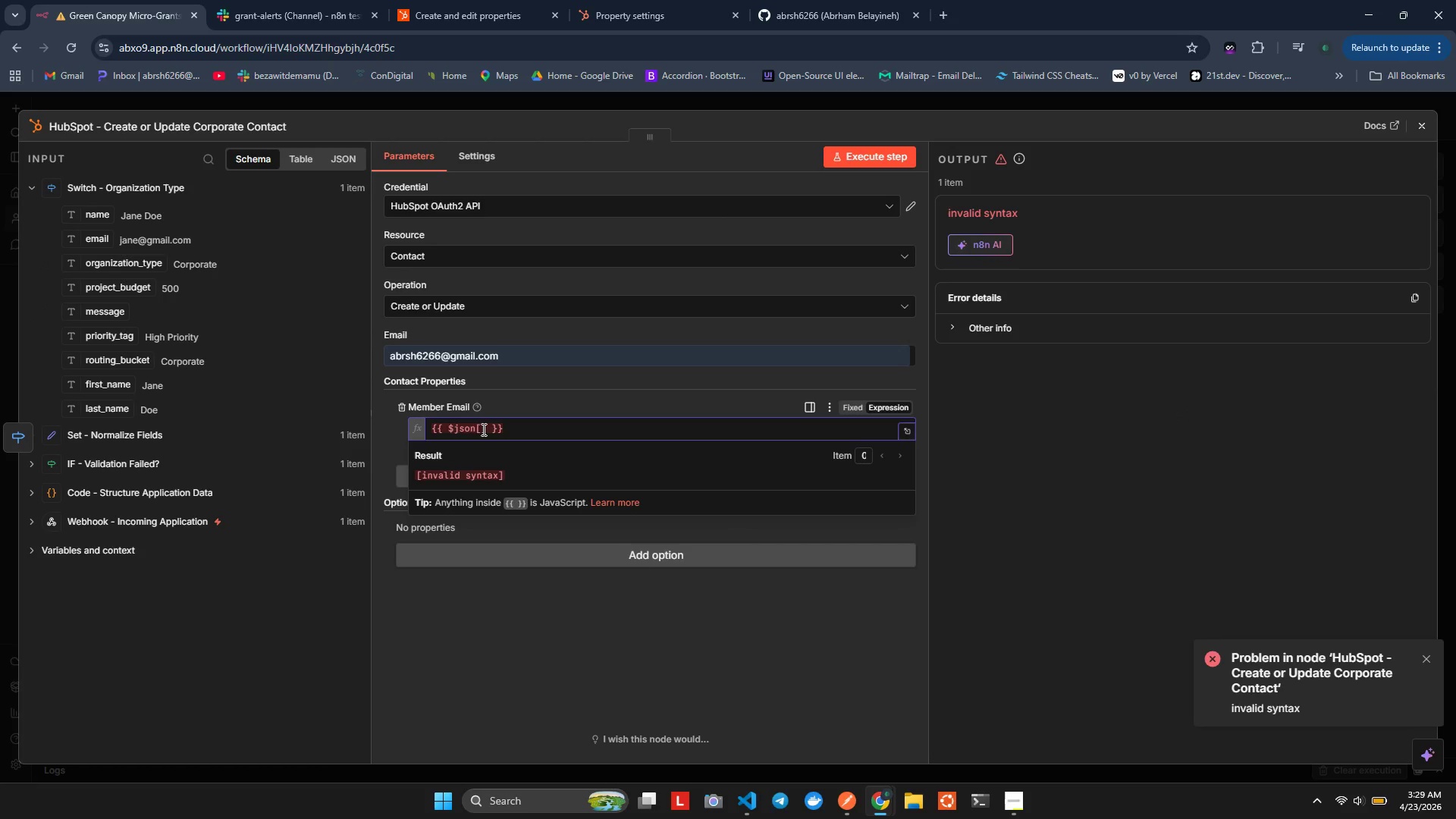 
key(Backspace)
 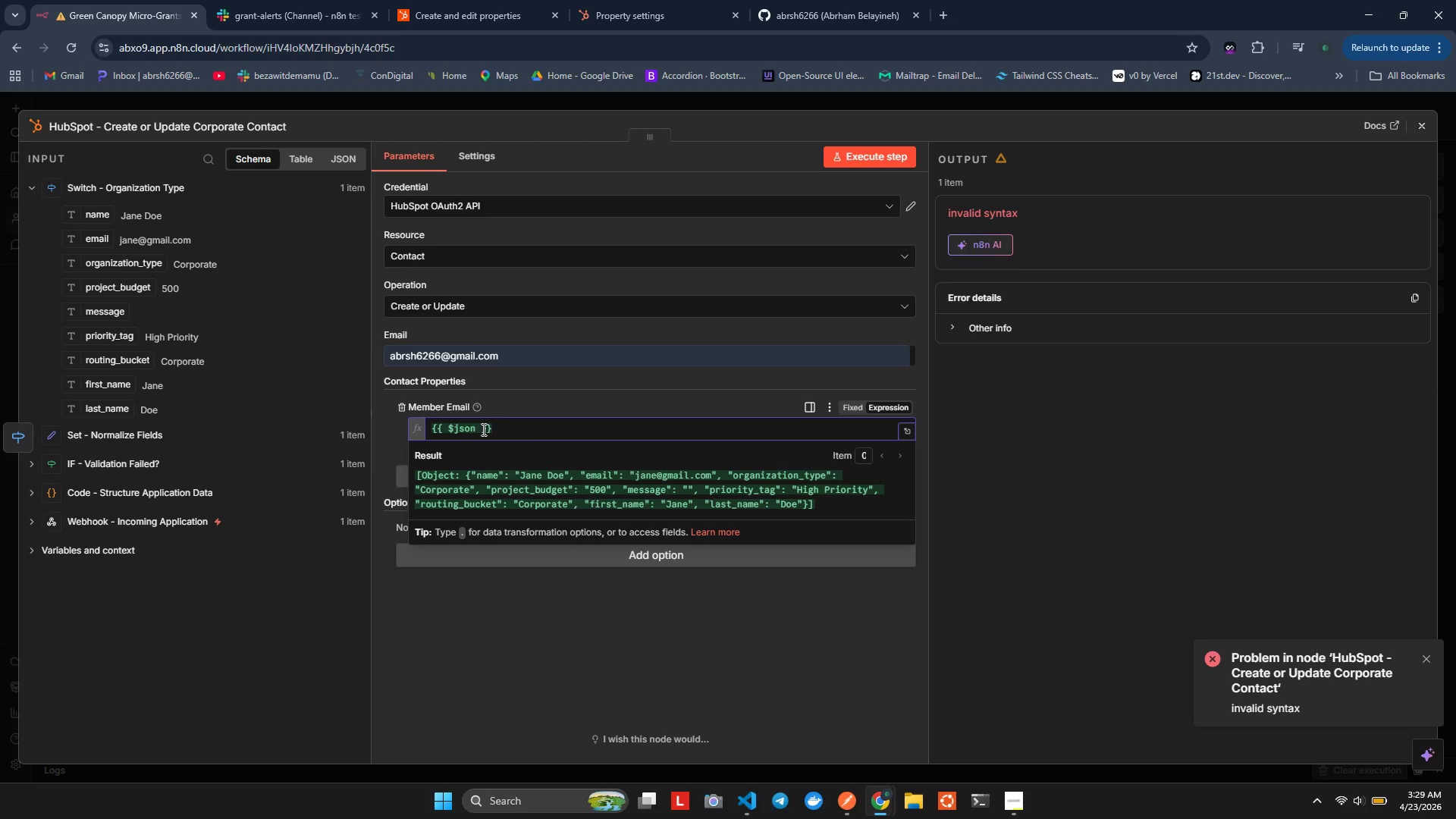 
key(BracketLeft)
 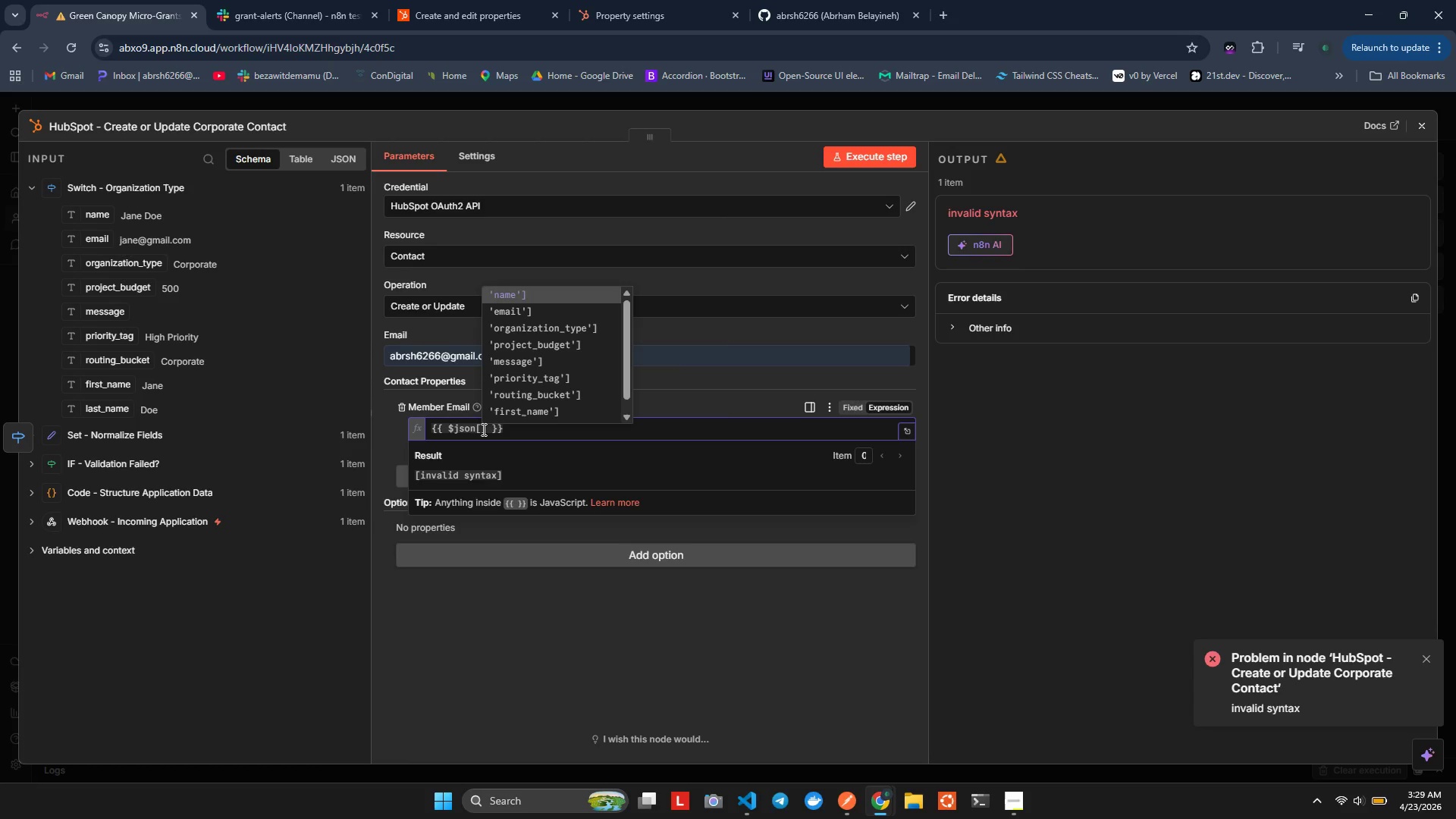 
key(ArrowDown)
 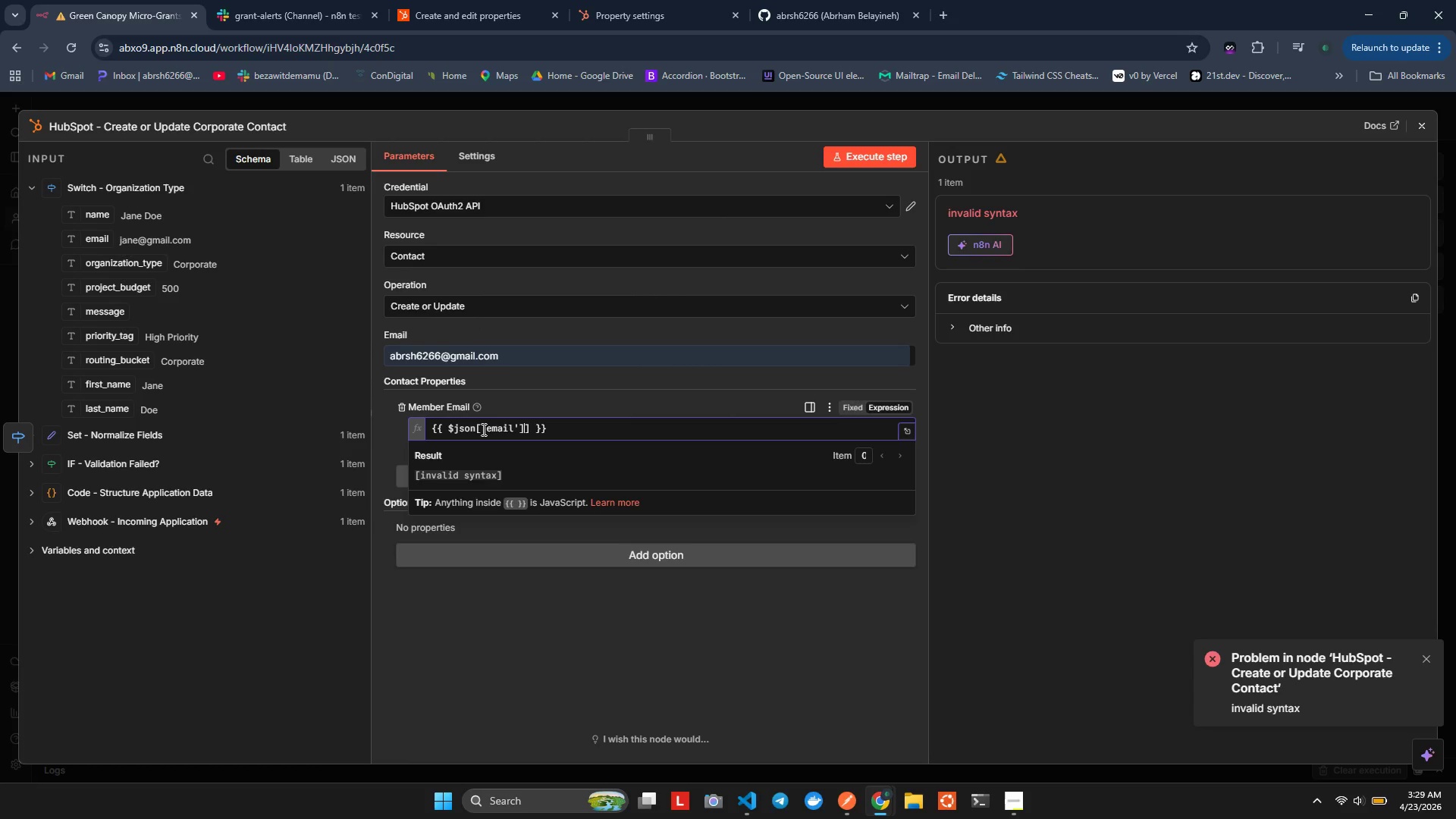 
key(Enter)
 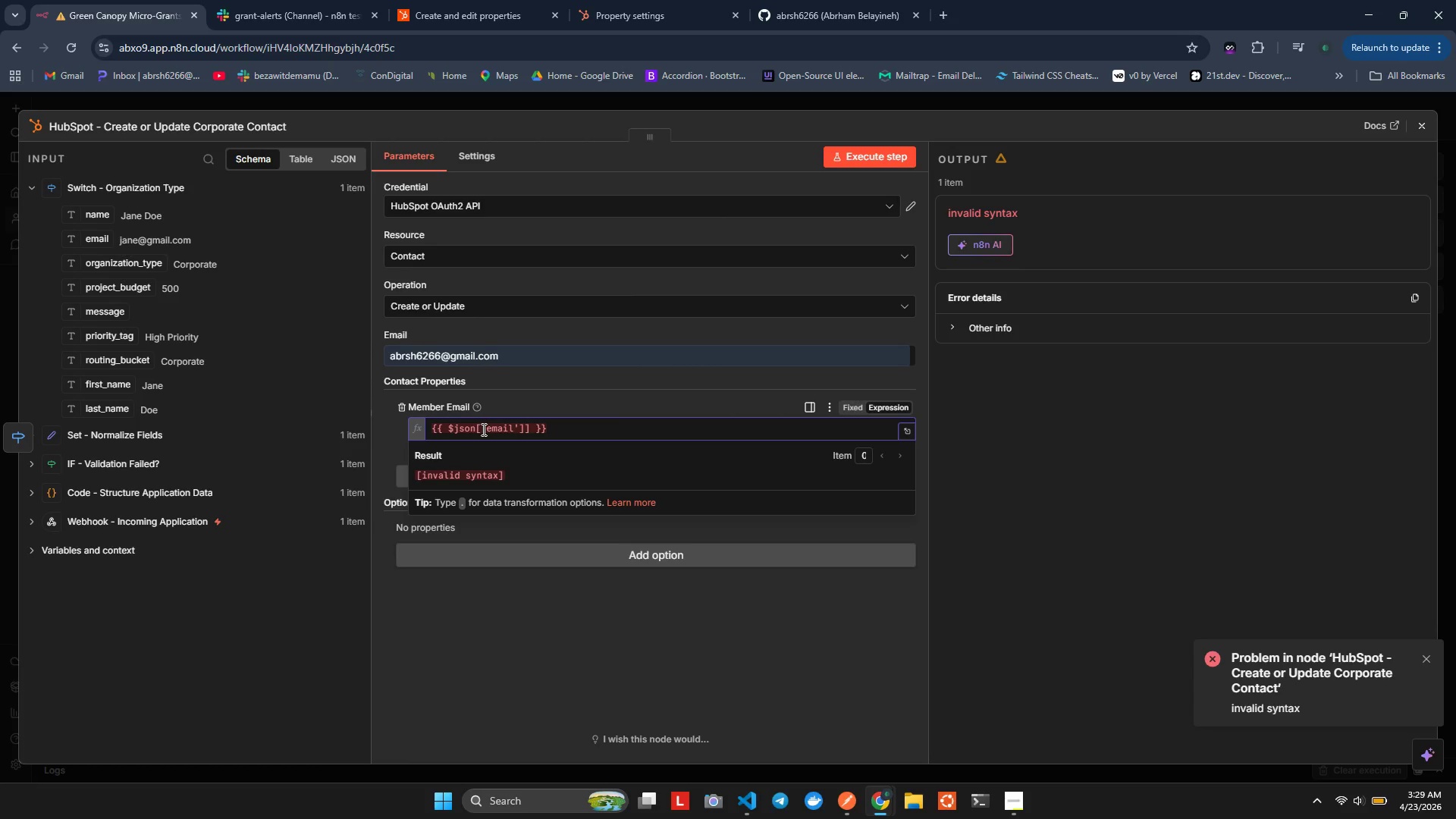 
key(Backspace)
 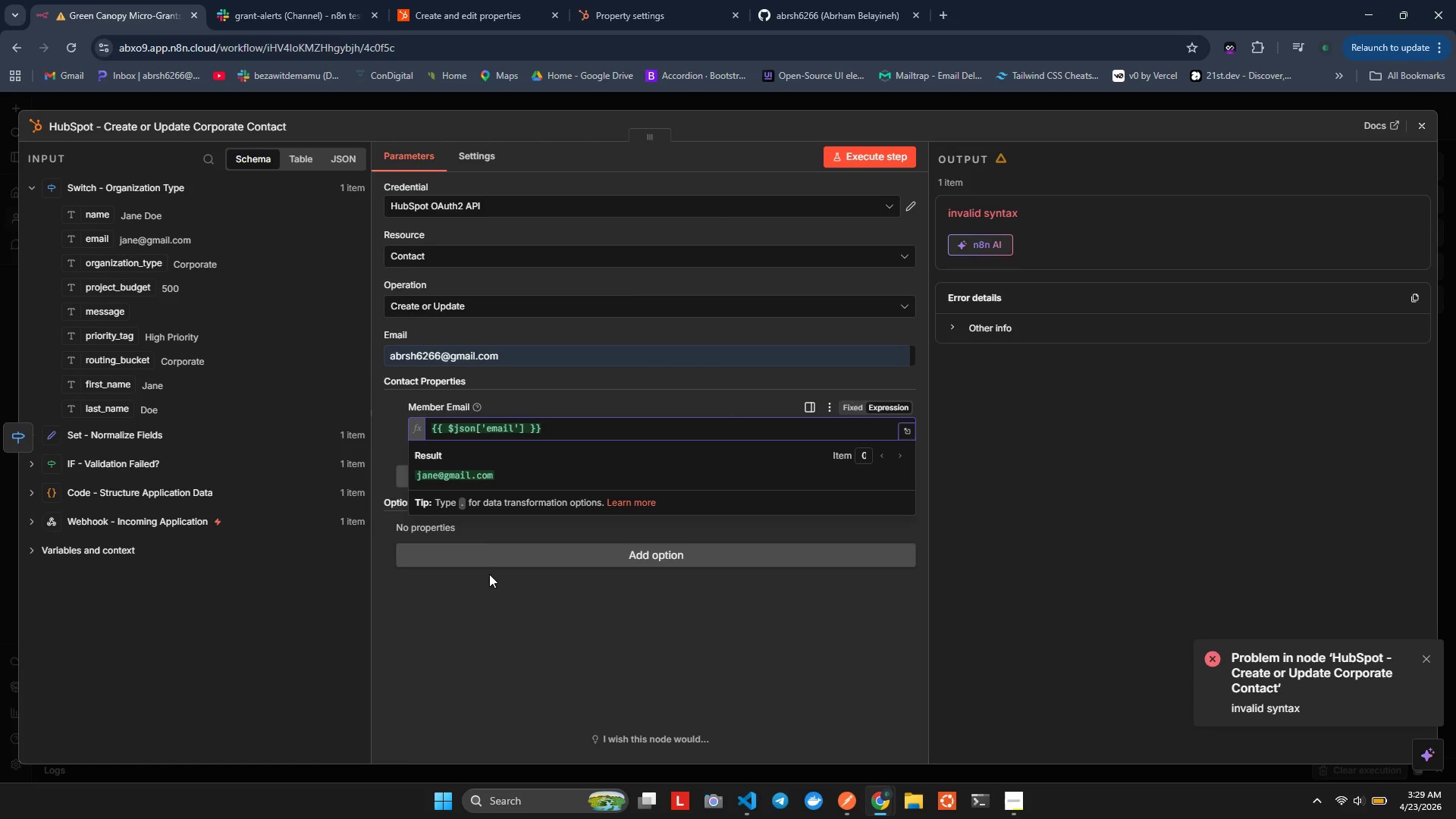 
left_click([460, 604])
 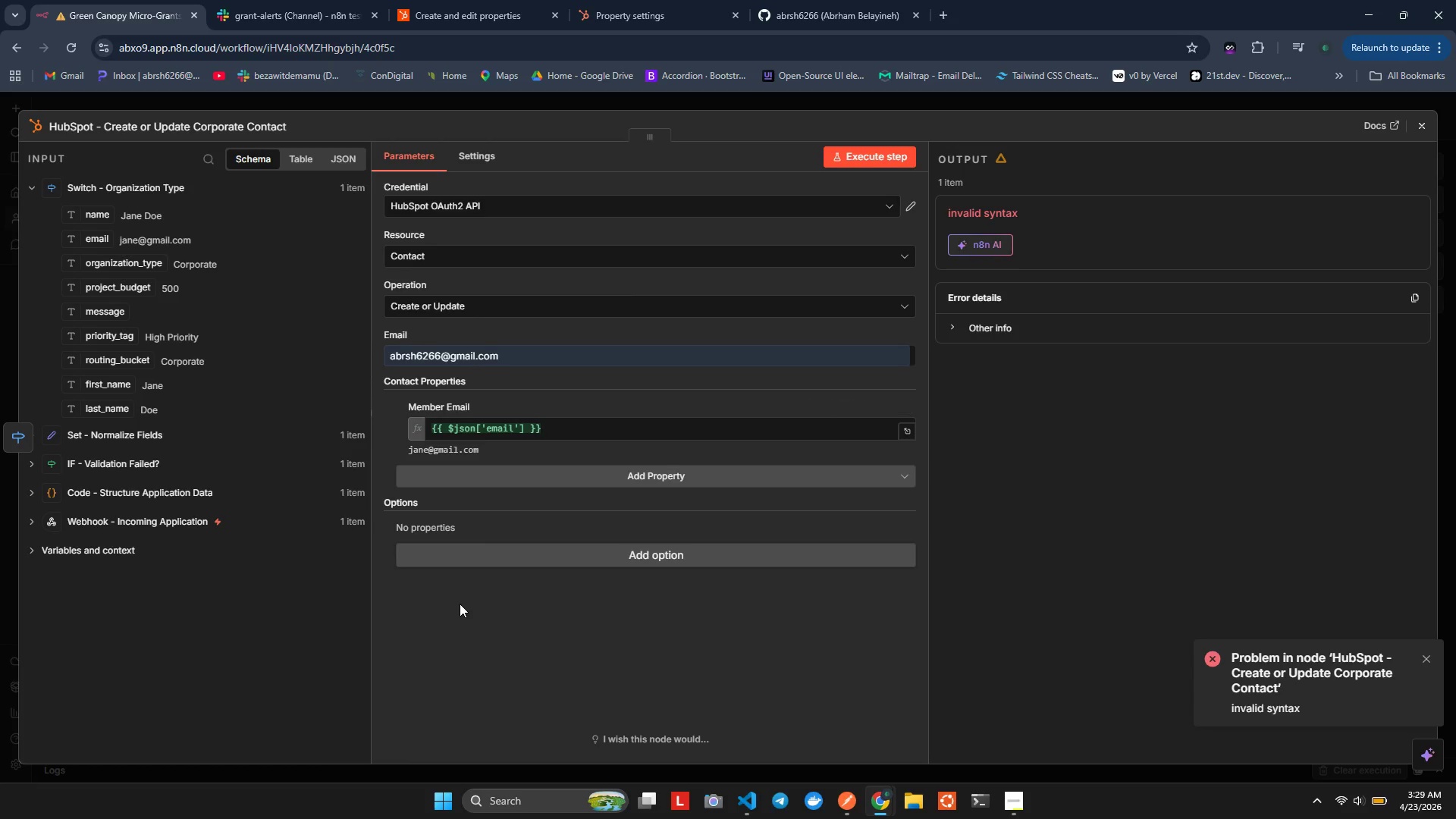 
left_click([460, 604])
 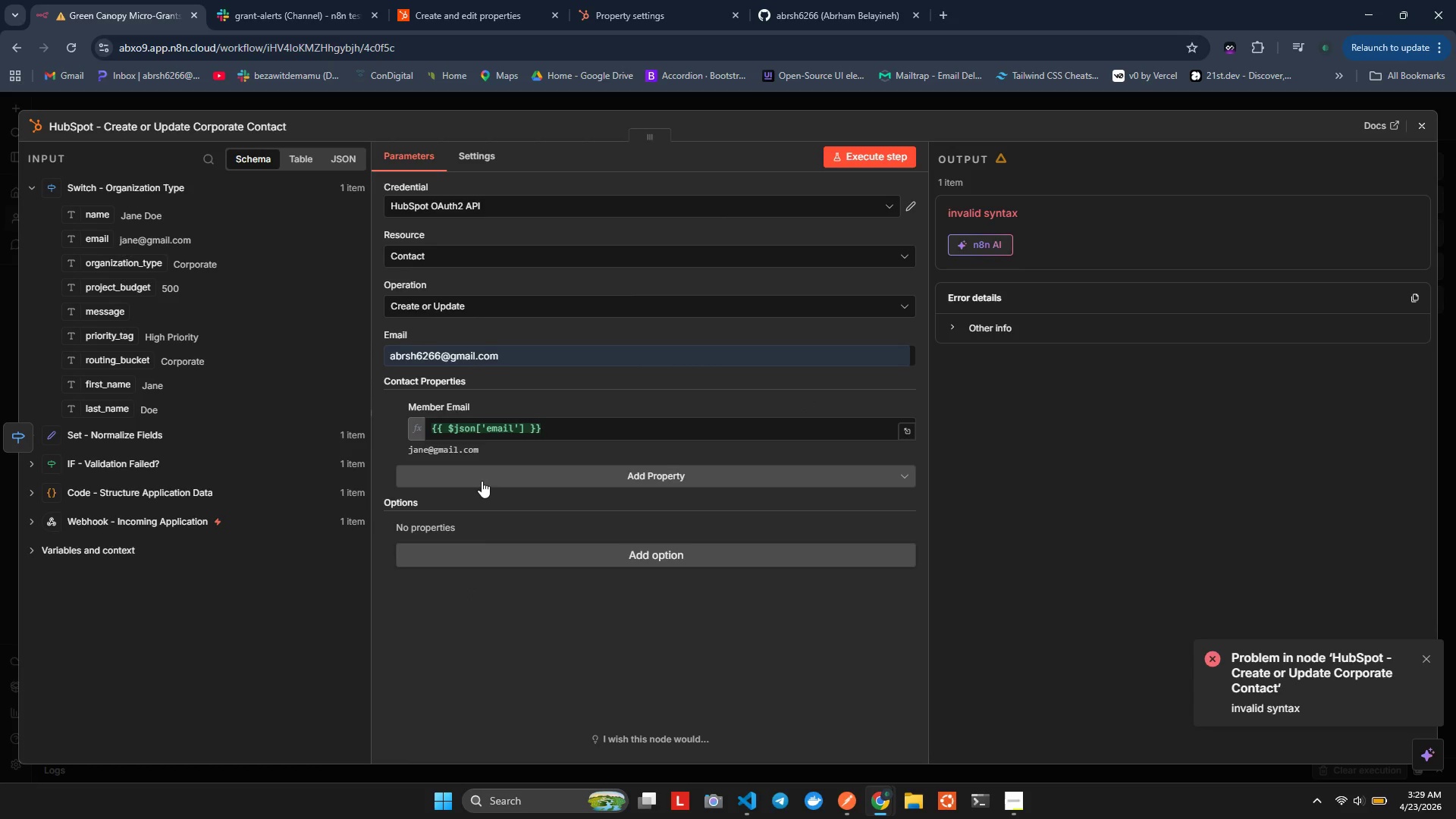 
left_click([481, 480])
 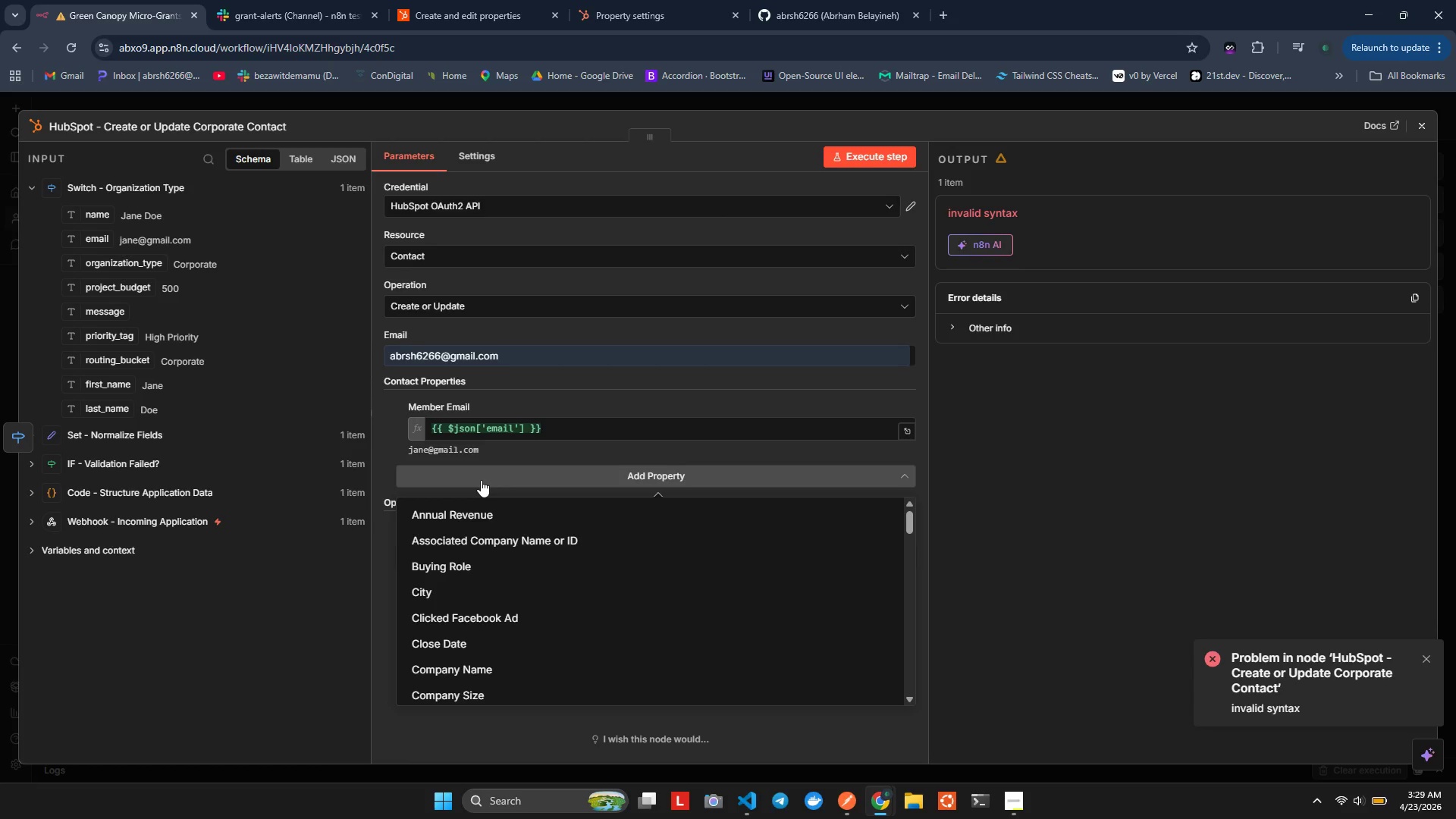 
type(Firs)
 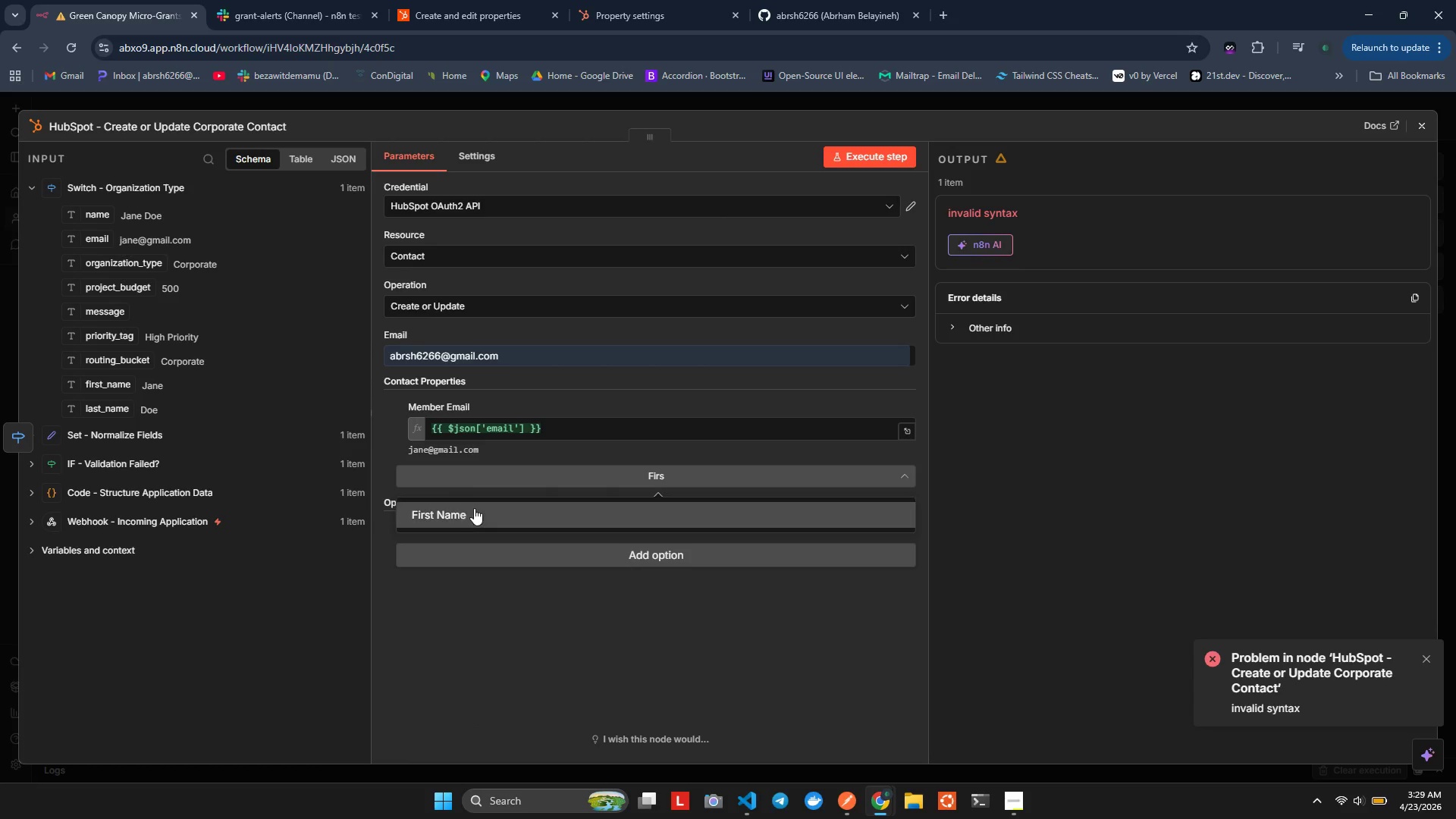 
left_click([474, 508])
 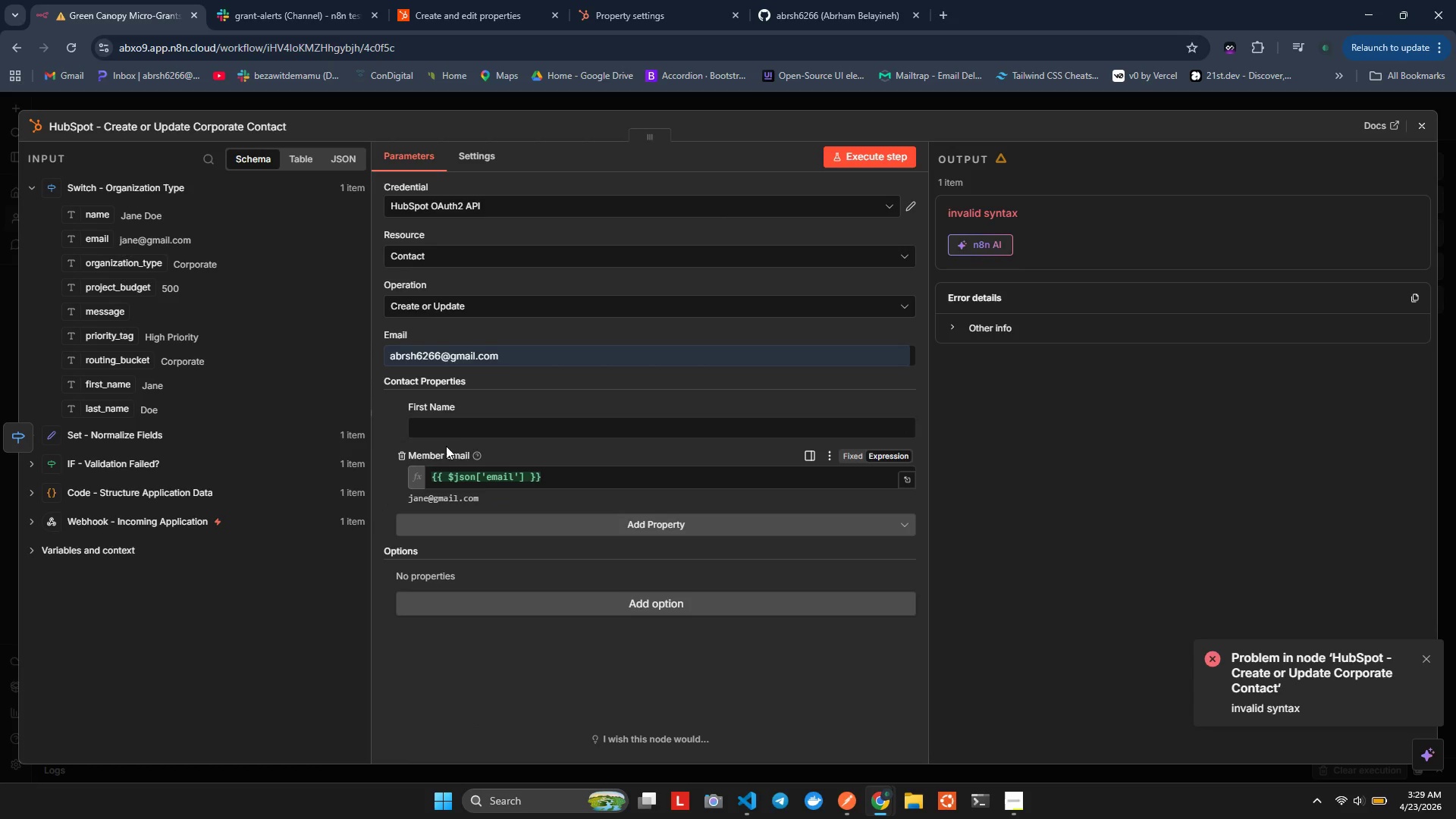 
left_click([444, 420])
 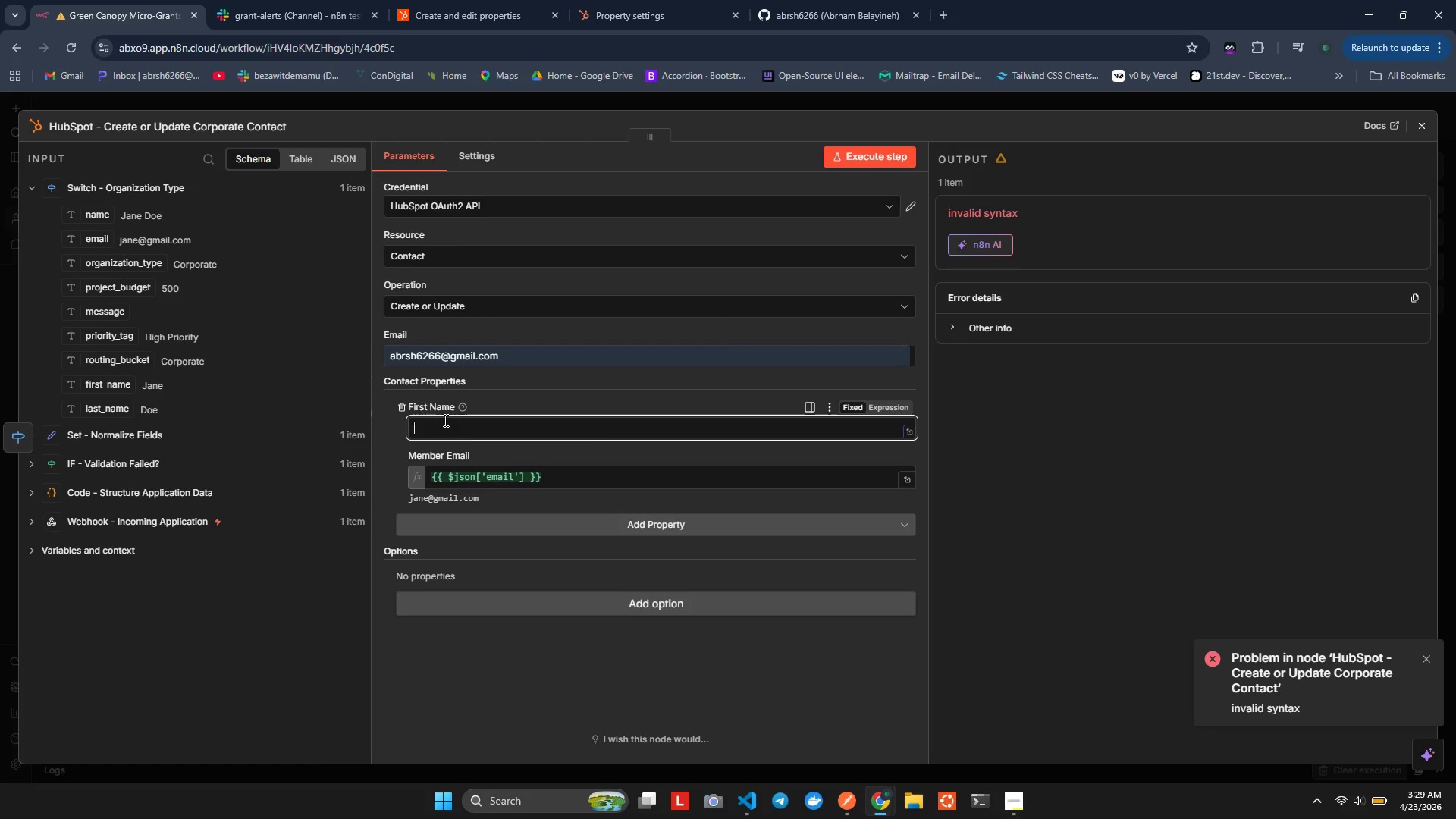 
type(=PP)
key(Backspace)
key(Backspace)
type({{$so)
 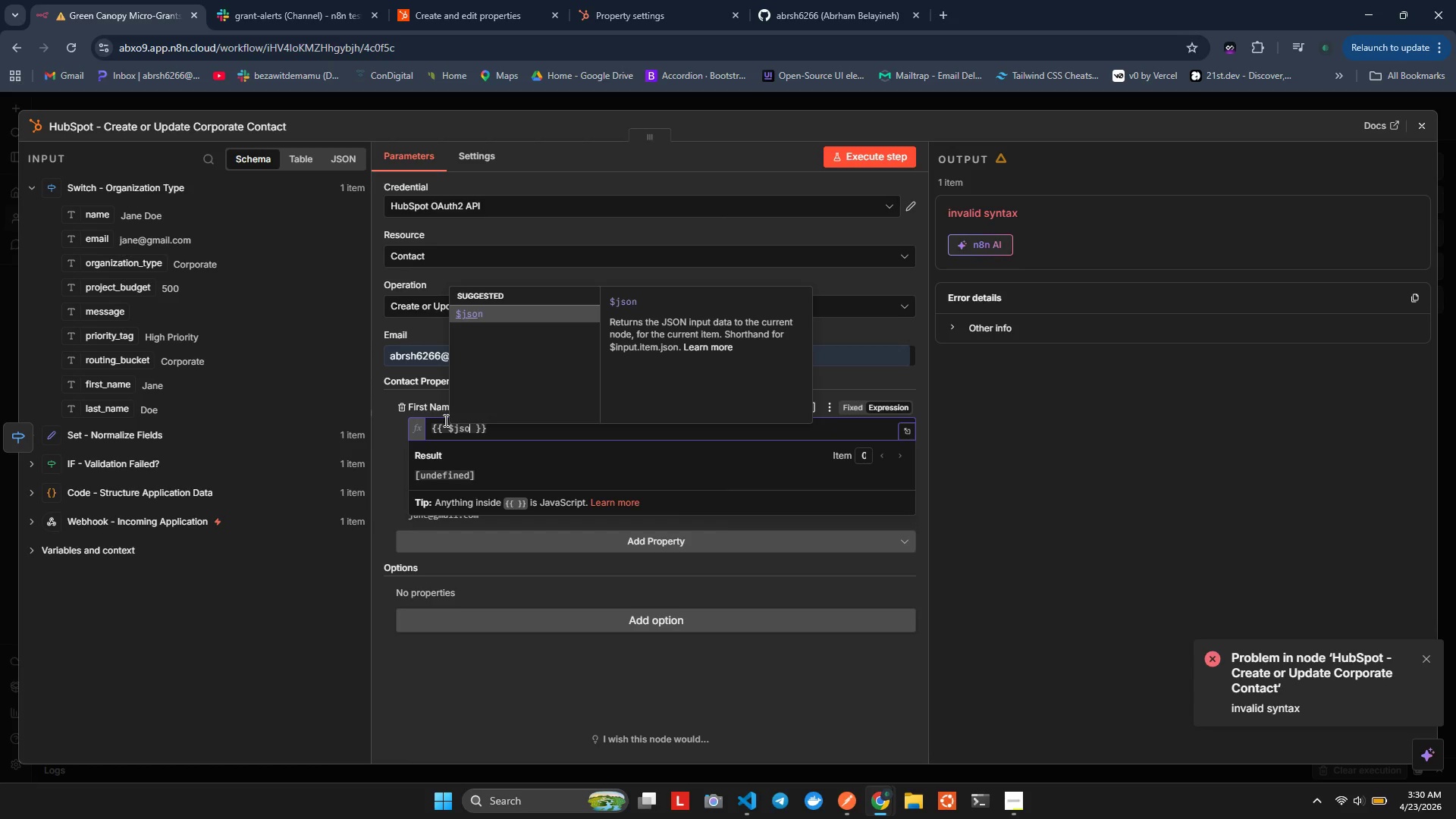 
 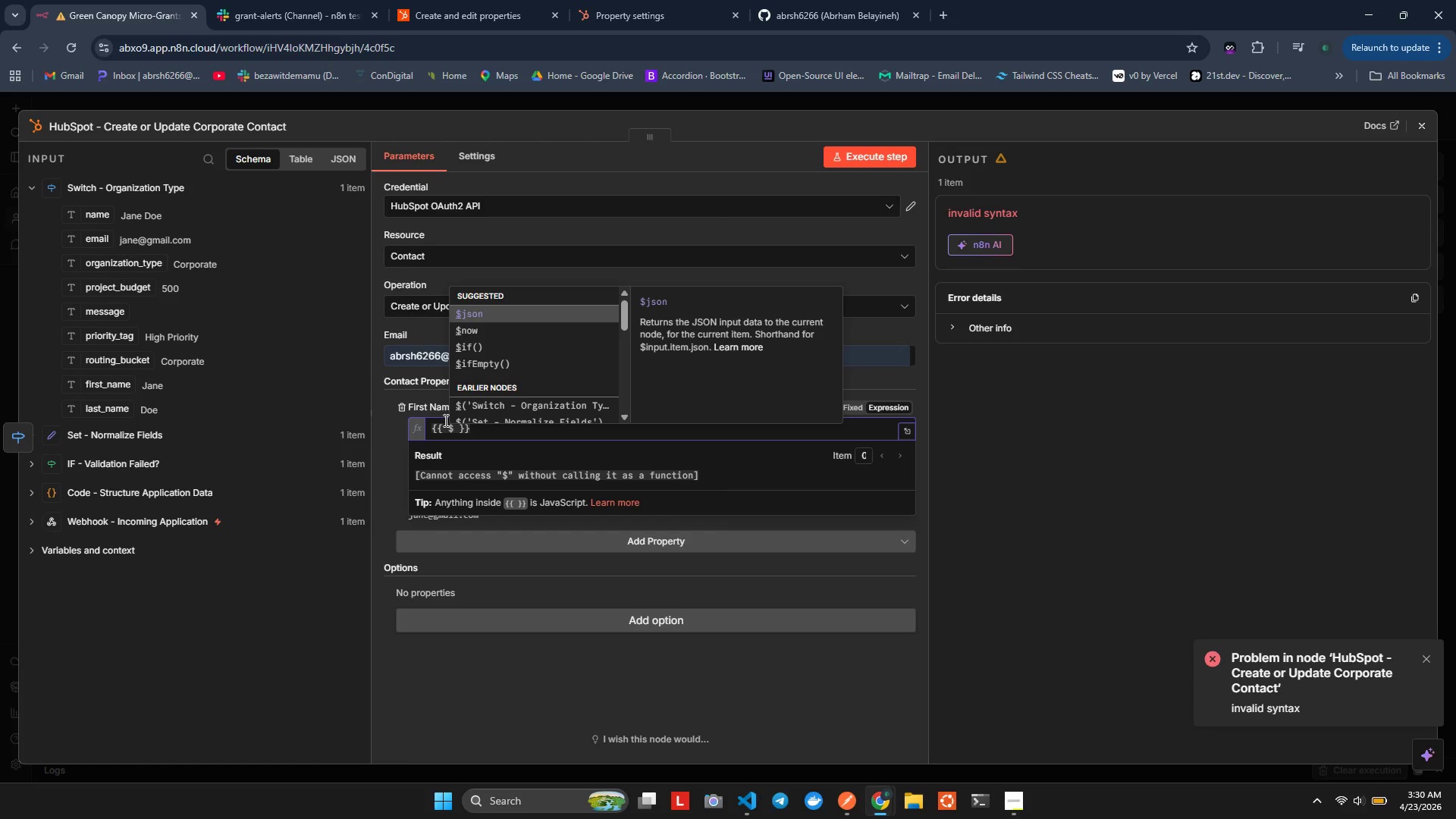 
hold_key(key=J, duration=0.33)
 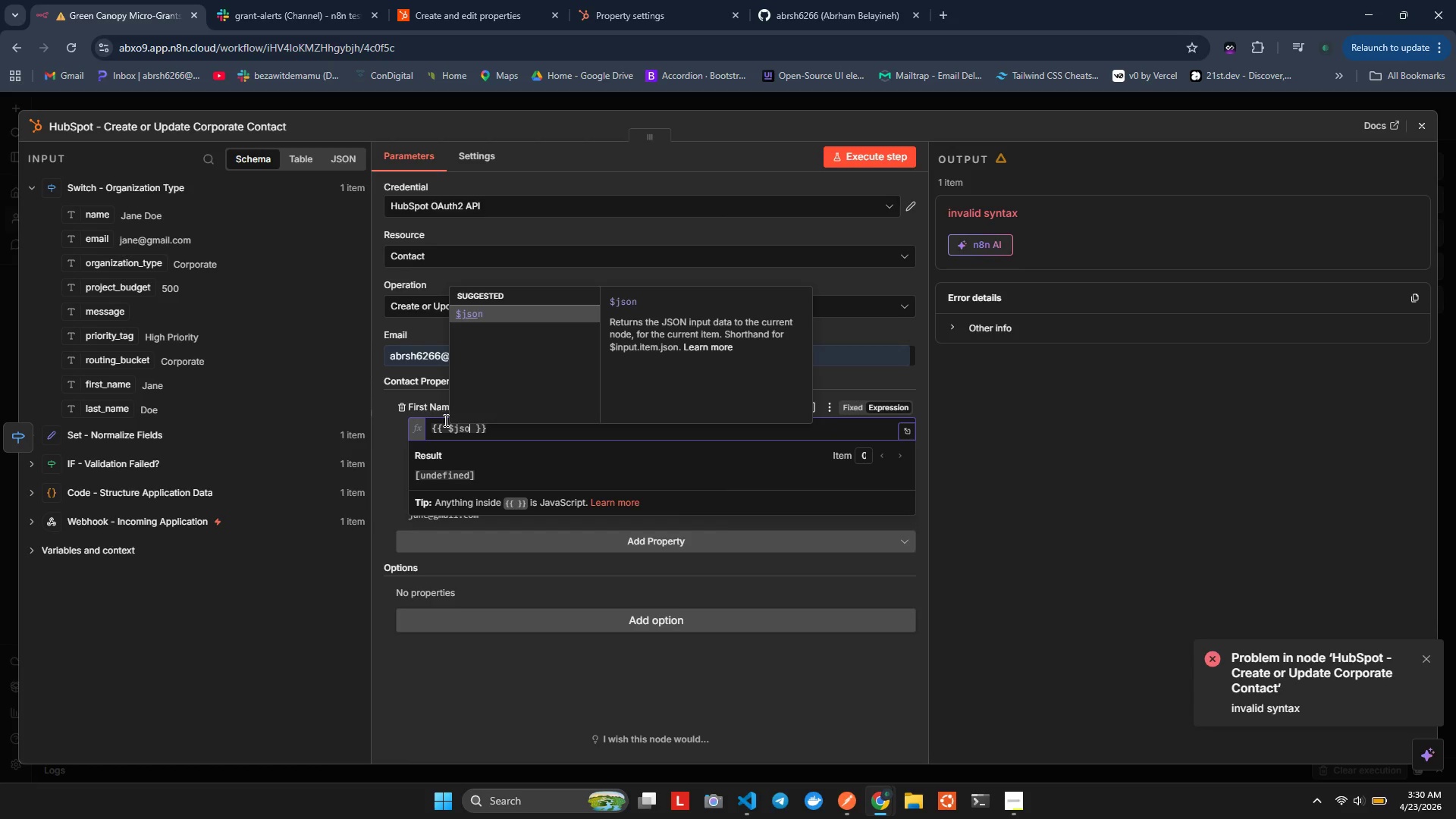 
key(Enter)
 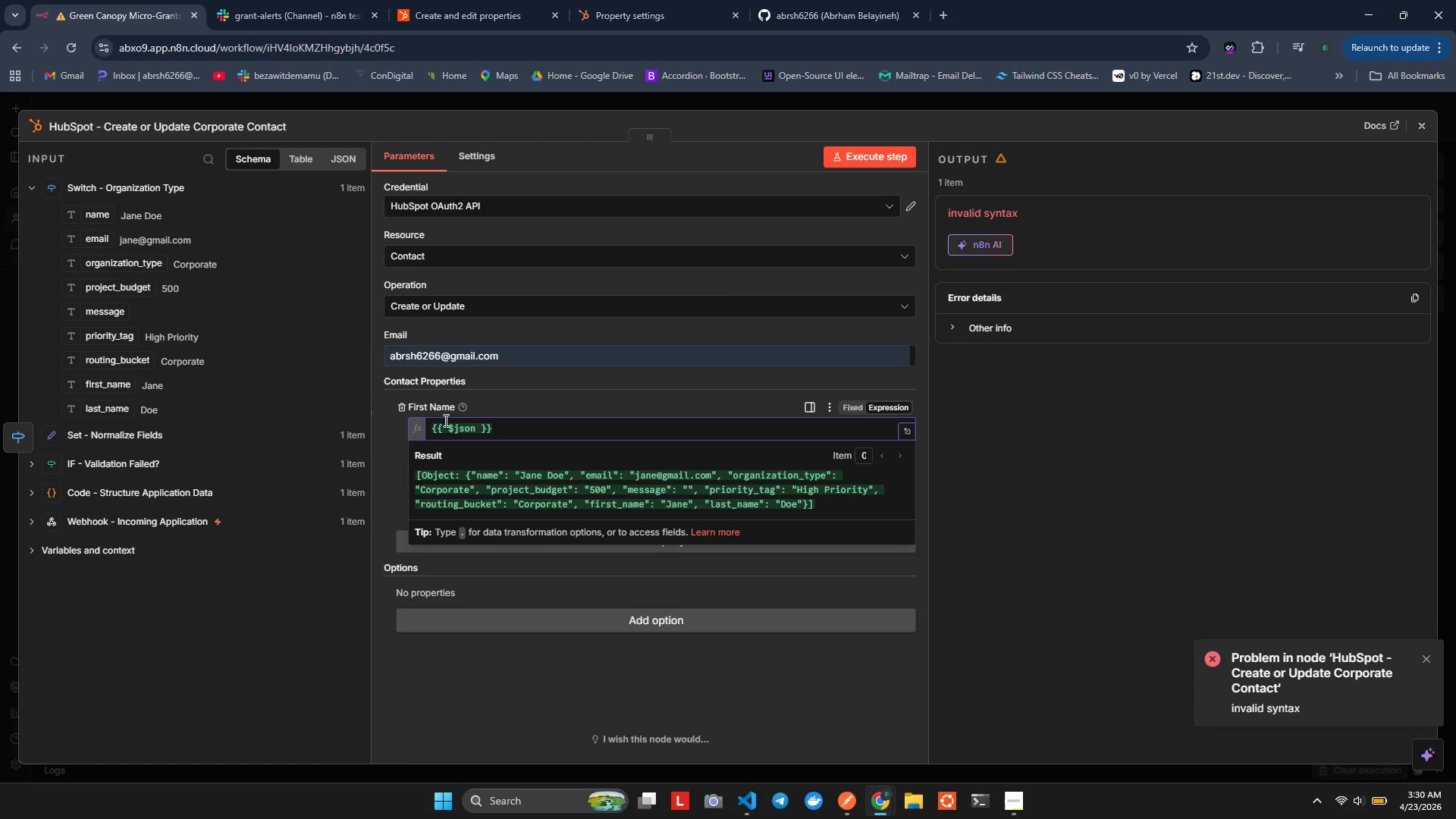 
key(BracketLeft)
 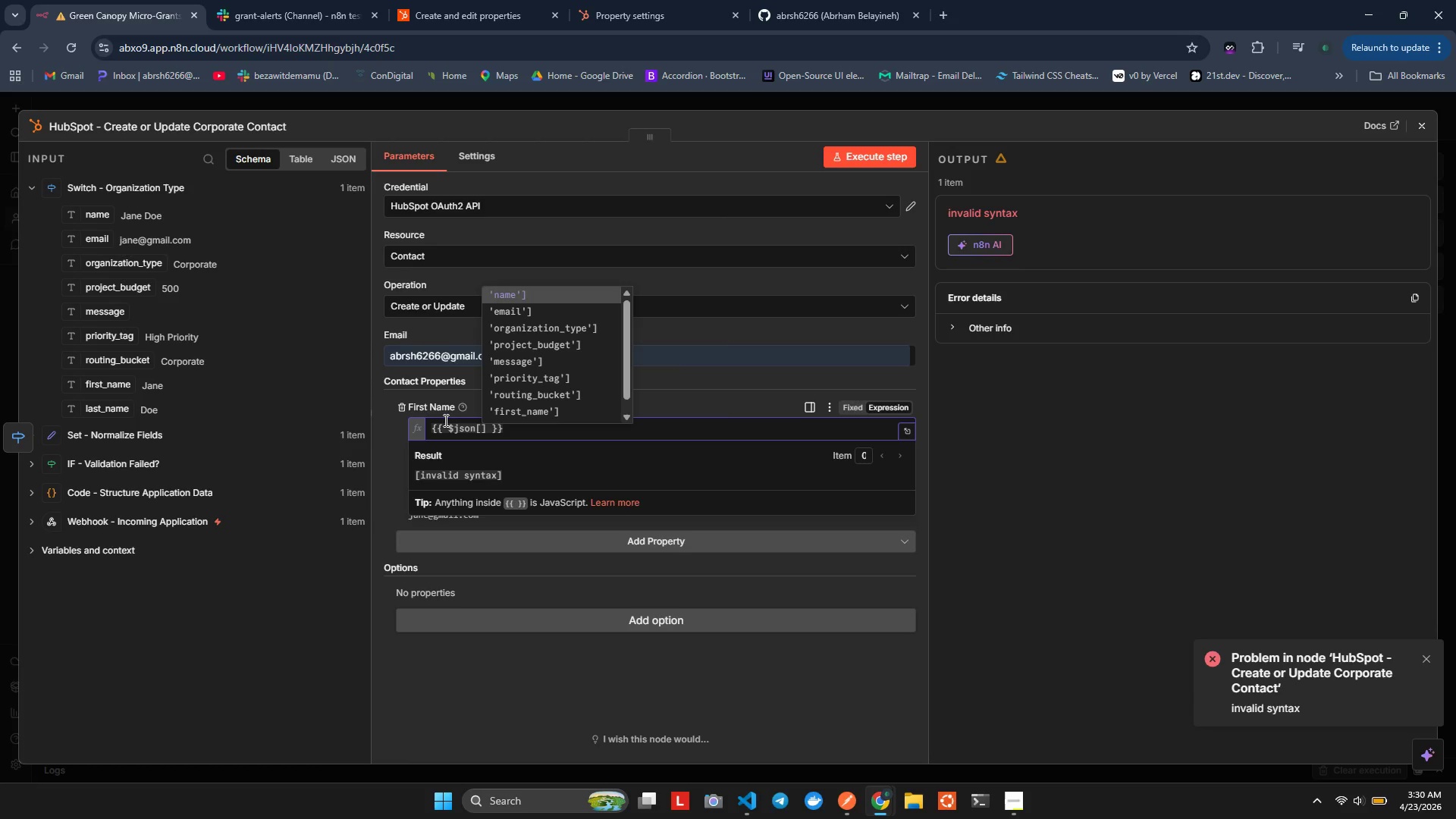 
key(ArrowUp)
 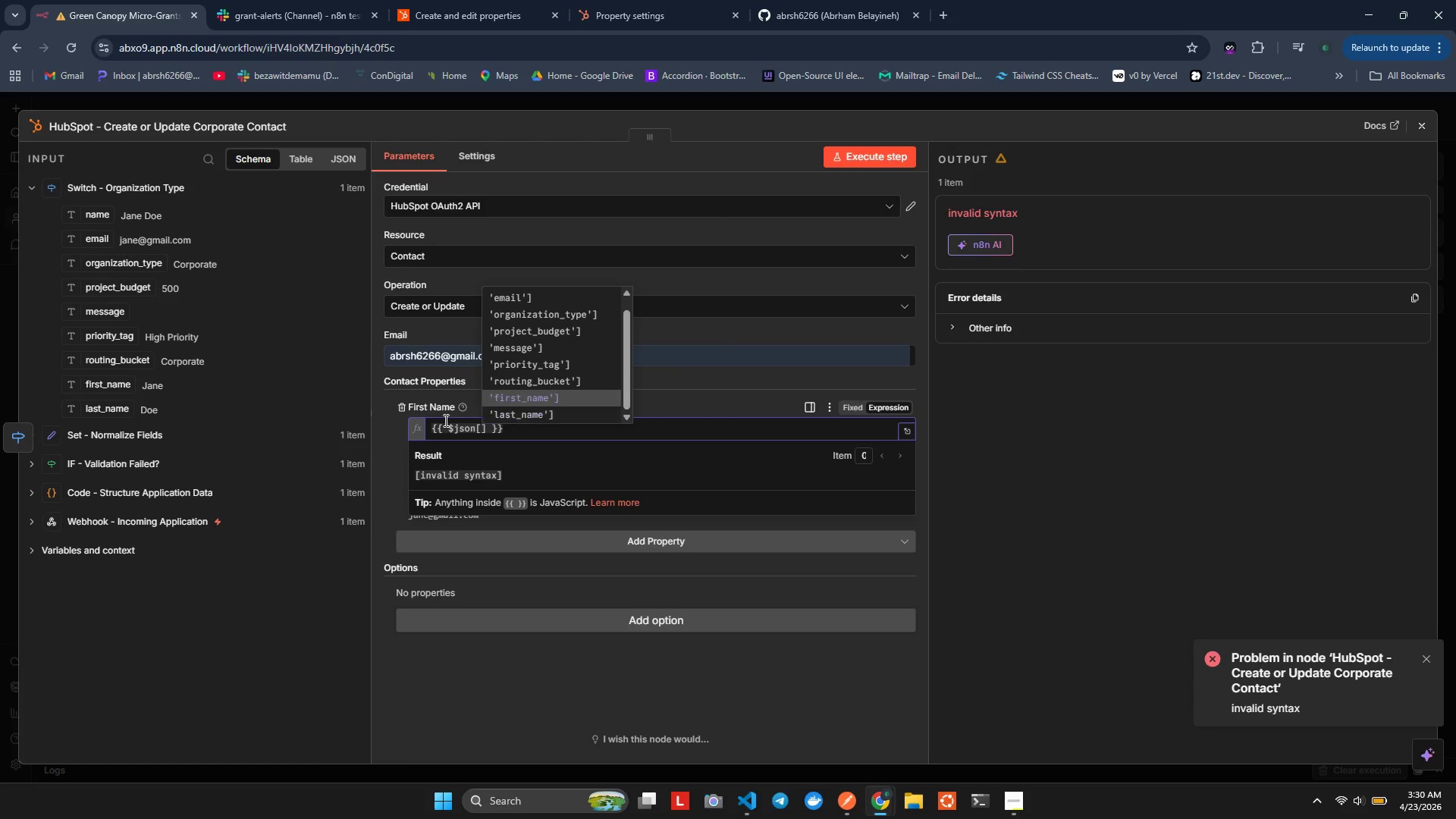 
key(ArrowUp)
 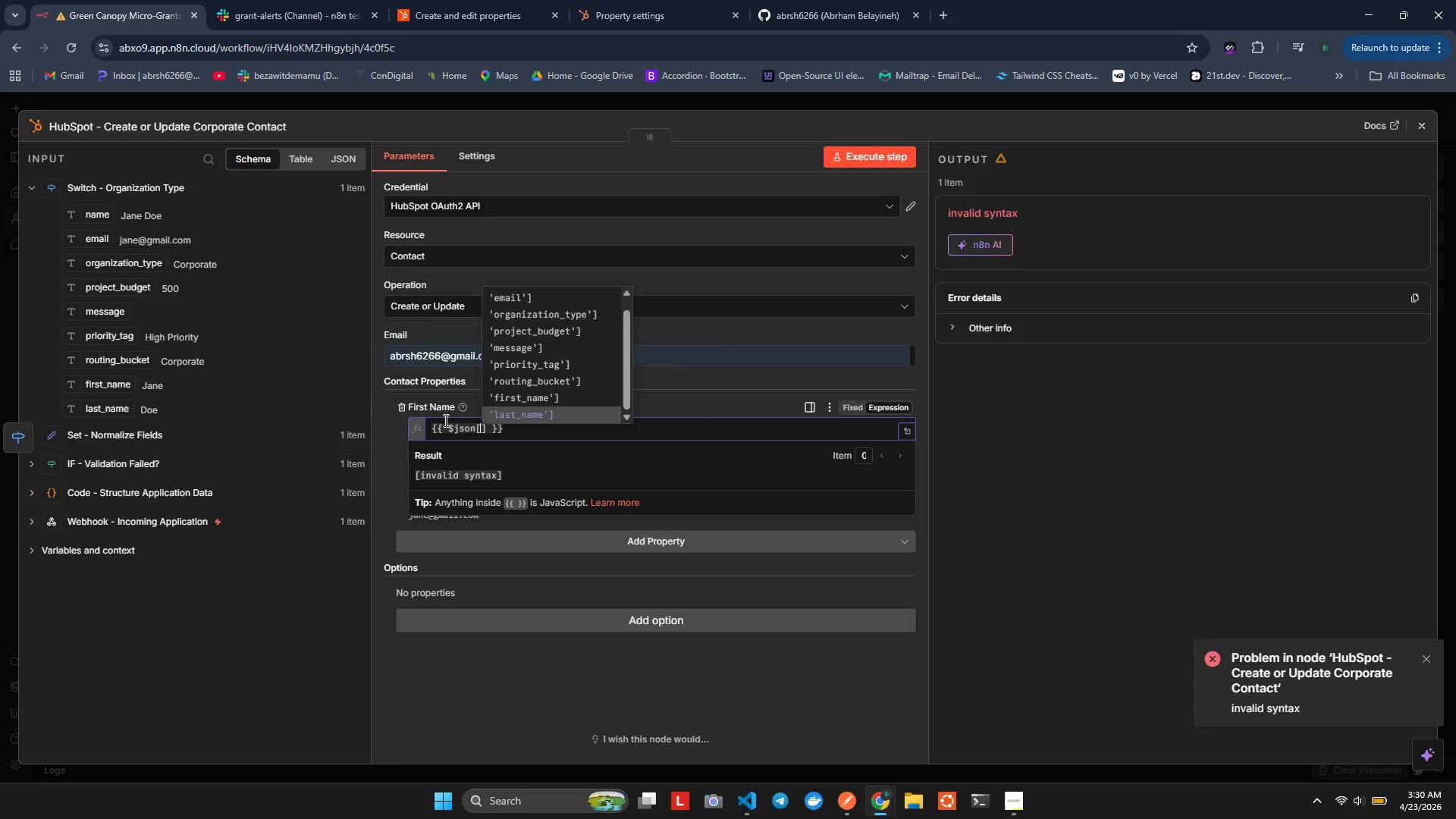 
key(ArrowDown)
 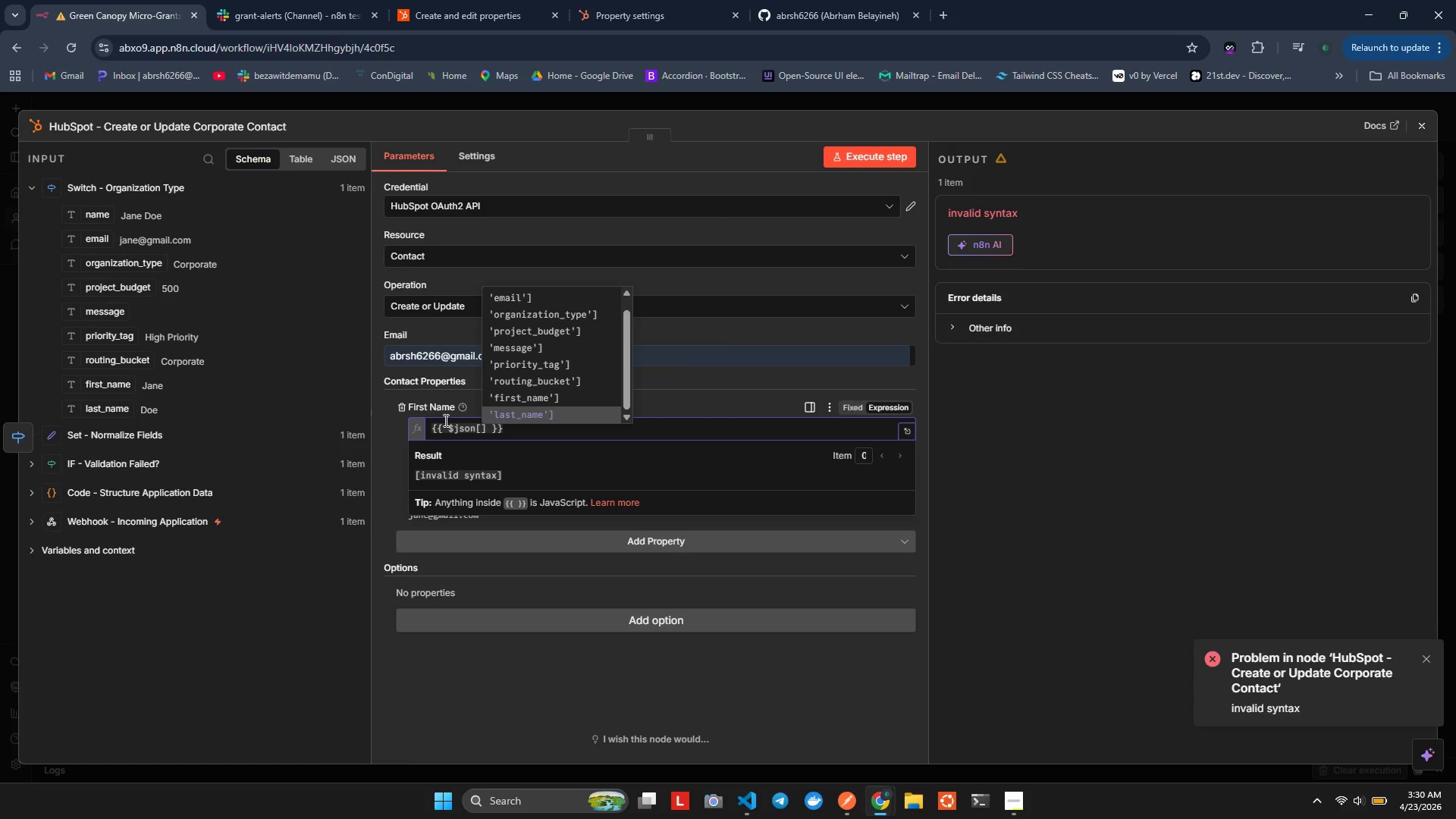 
key(Enter)
 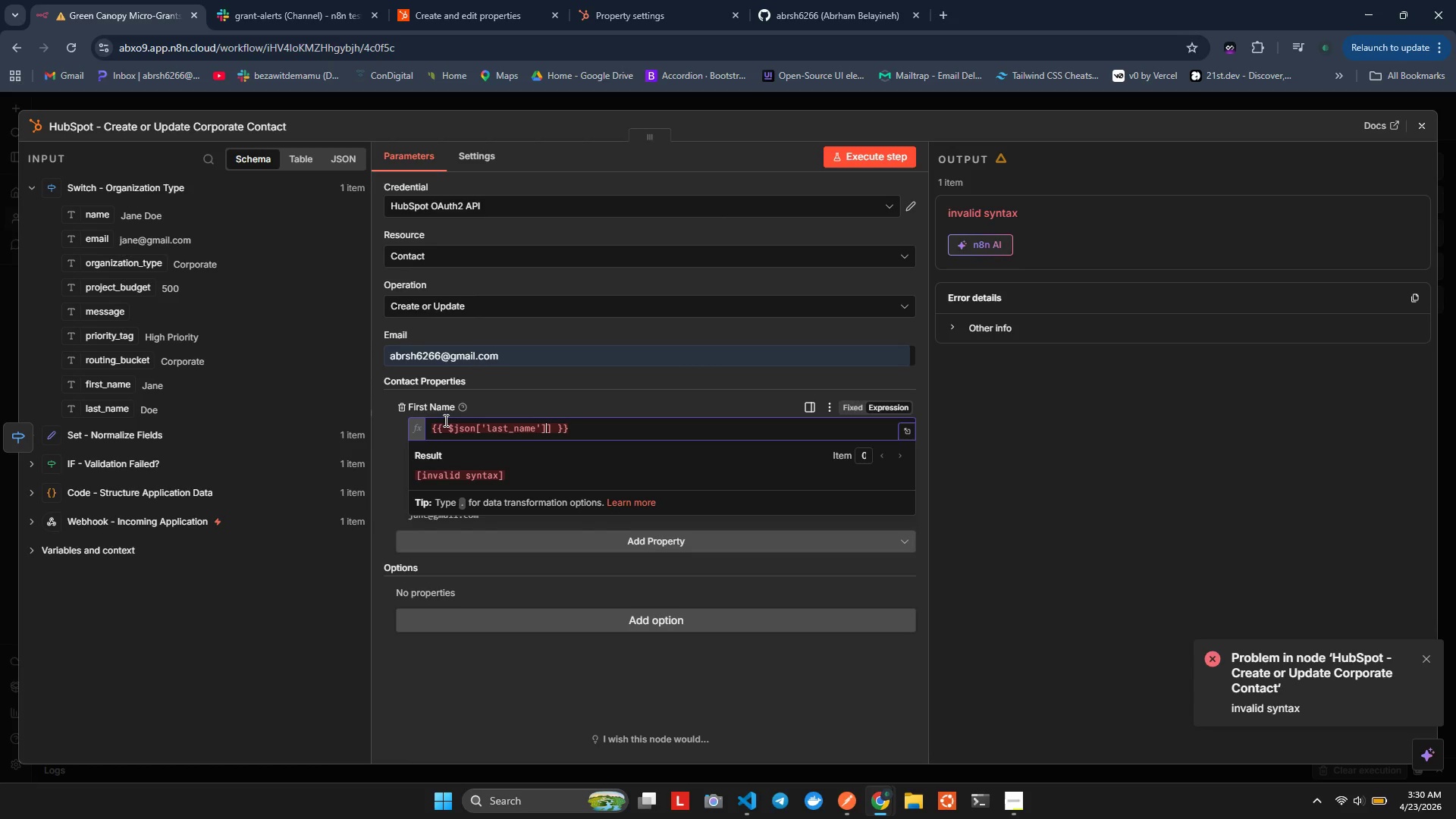 
key(ArrowRight)
 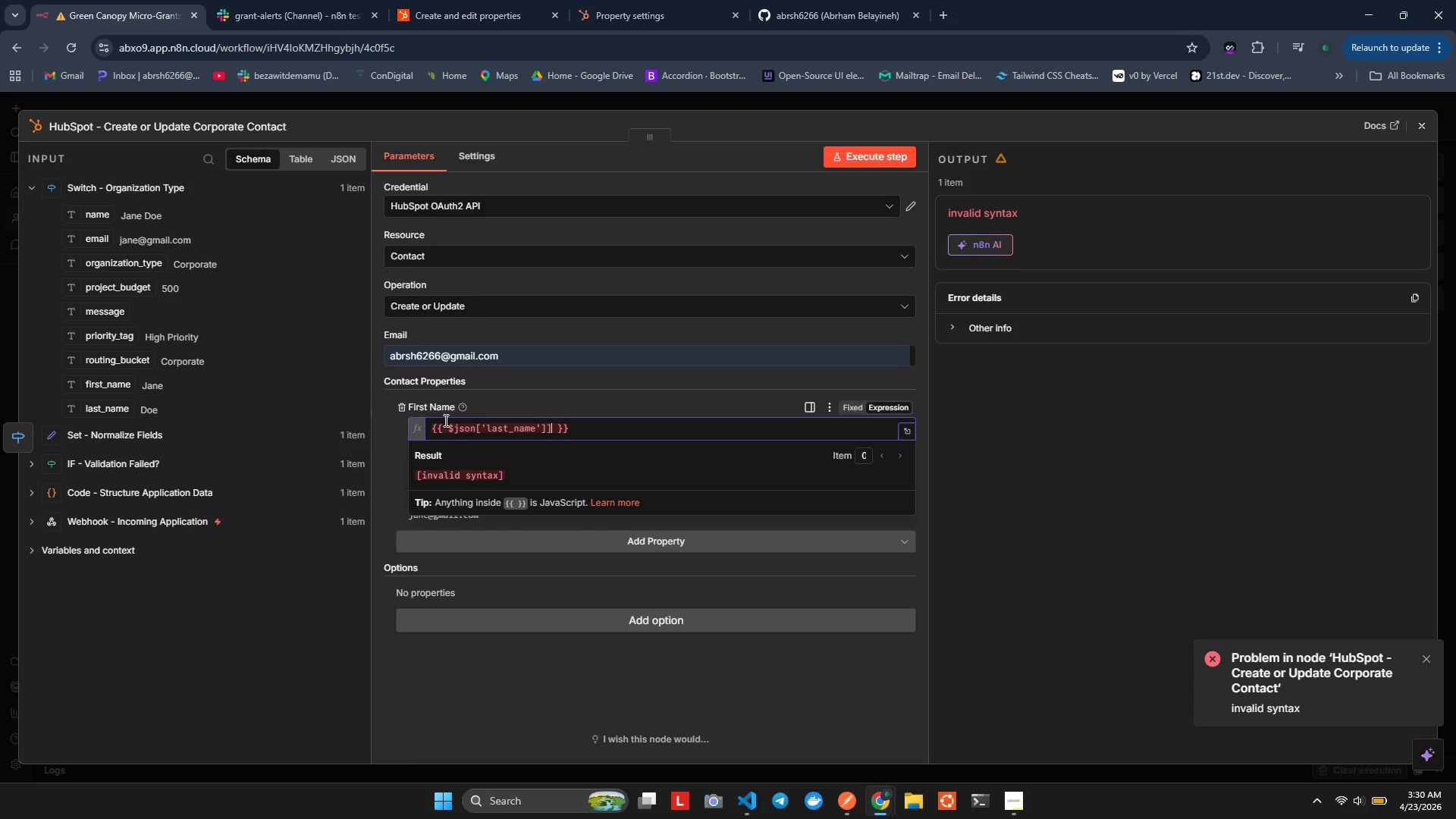 
key(Backspace)
 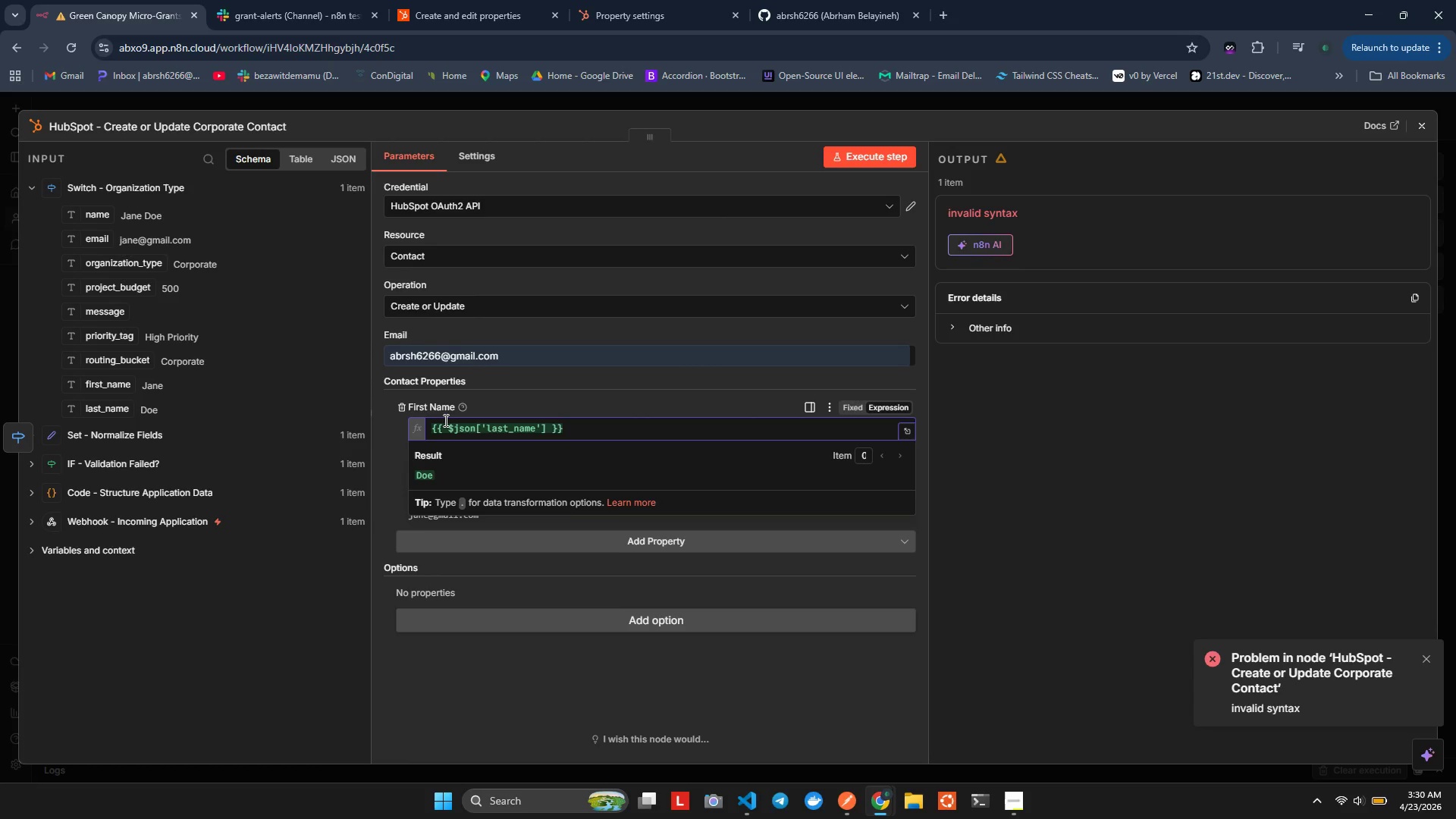 
key(Enter)
 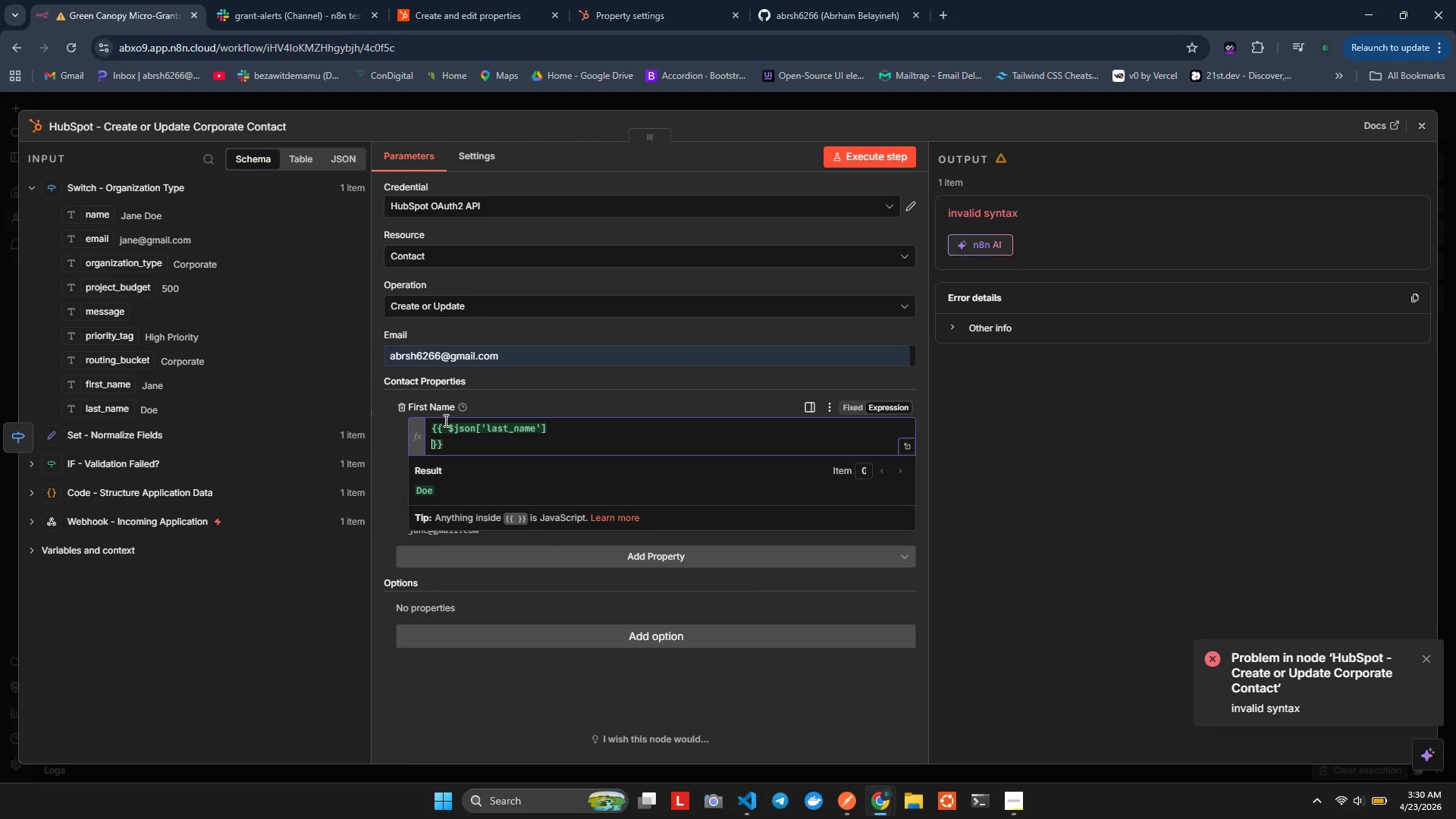 
key(Control+Z)
 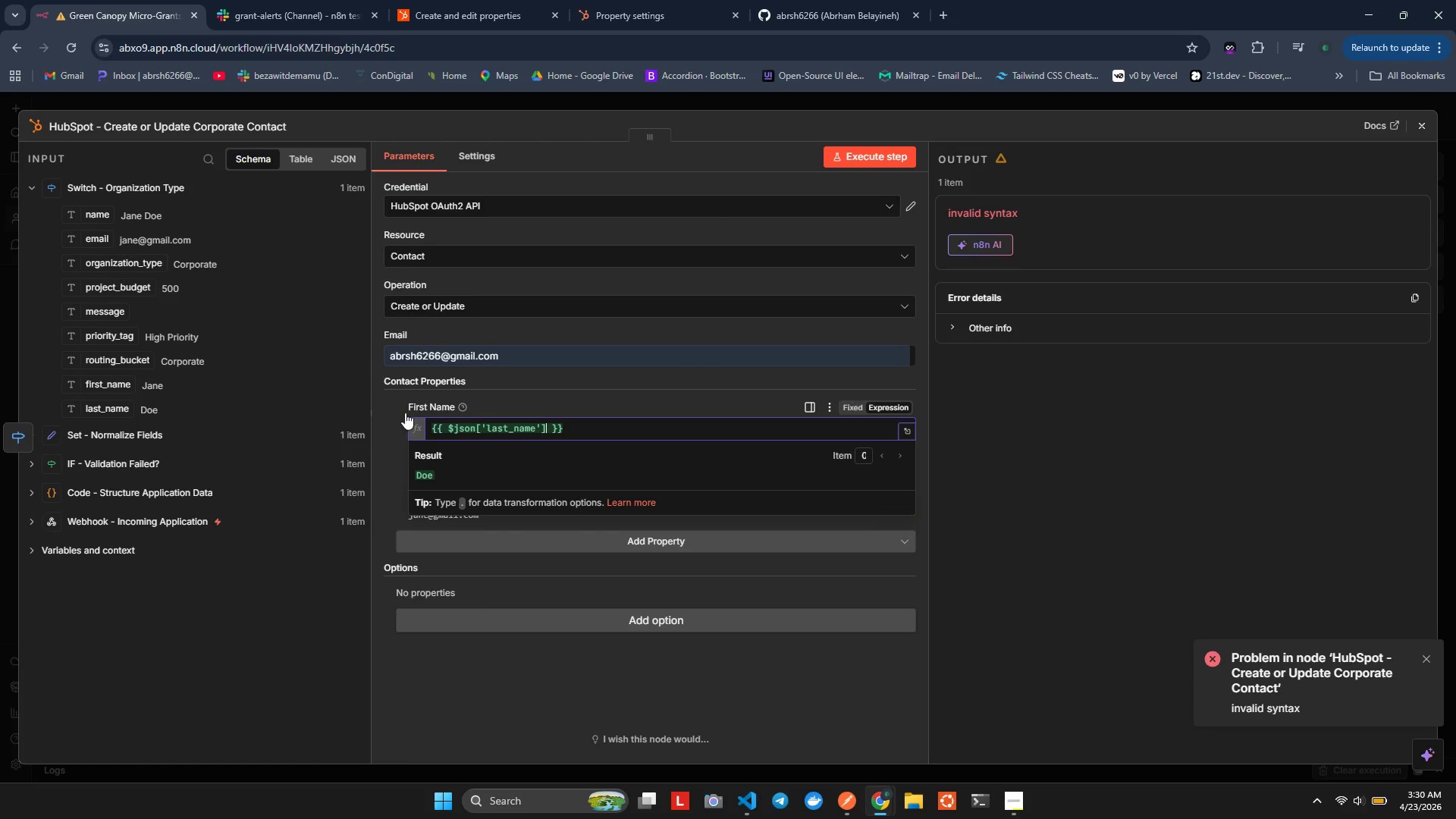 
double_click([399, 415])
 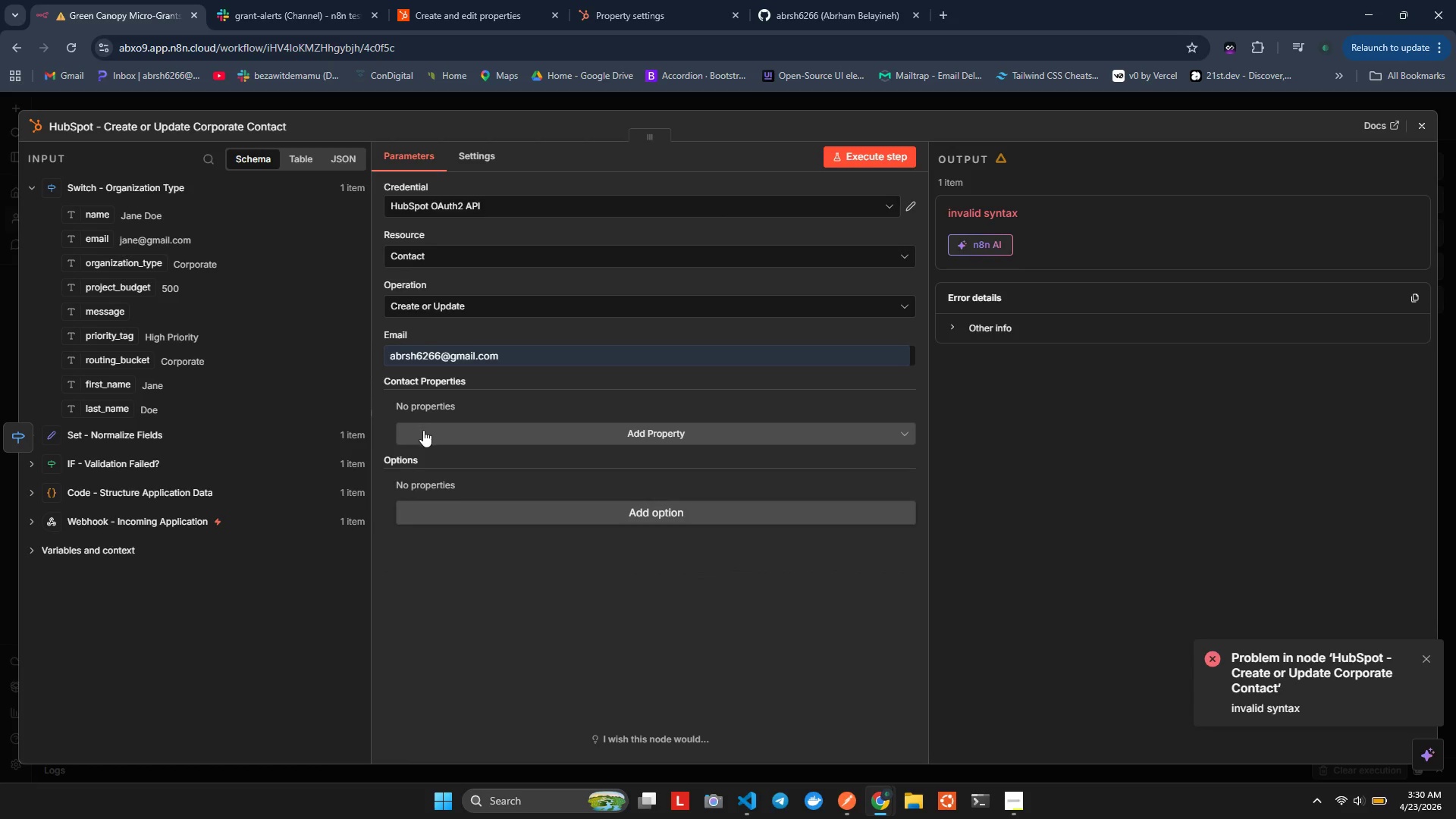 
left_click([426, 431])
 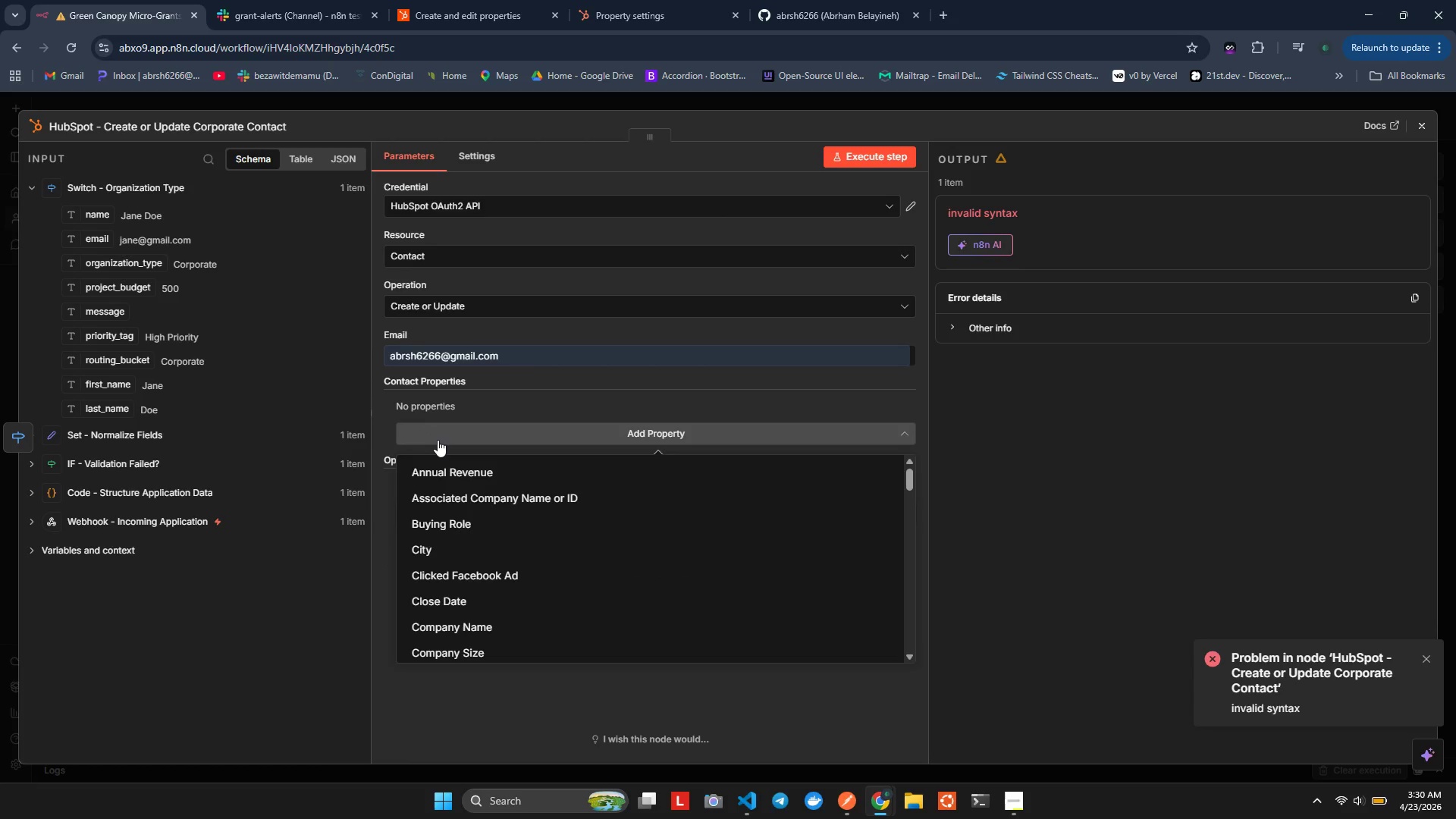 
key(Control+Z)
 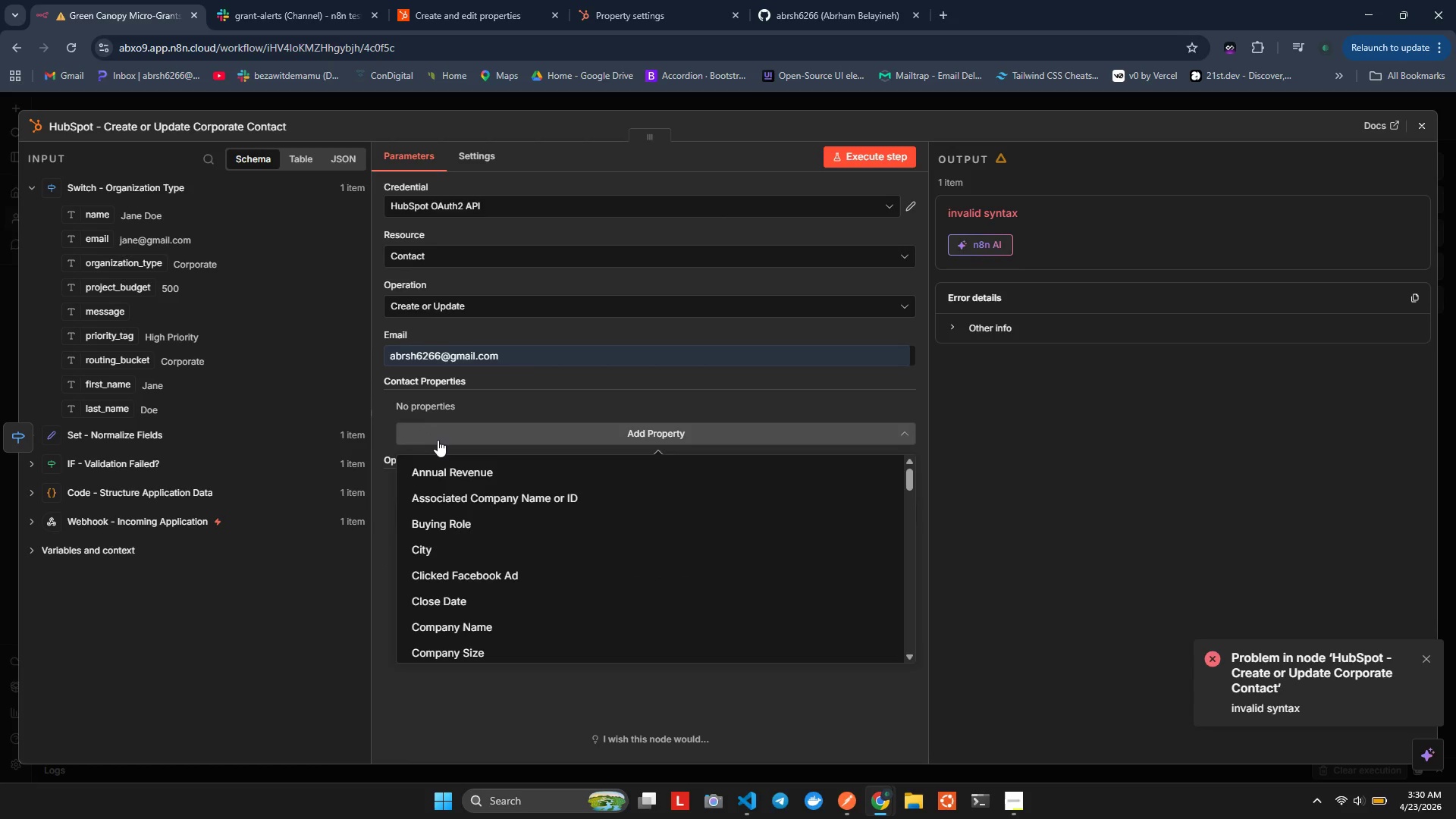 
type(ema)
 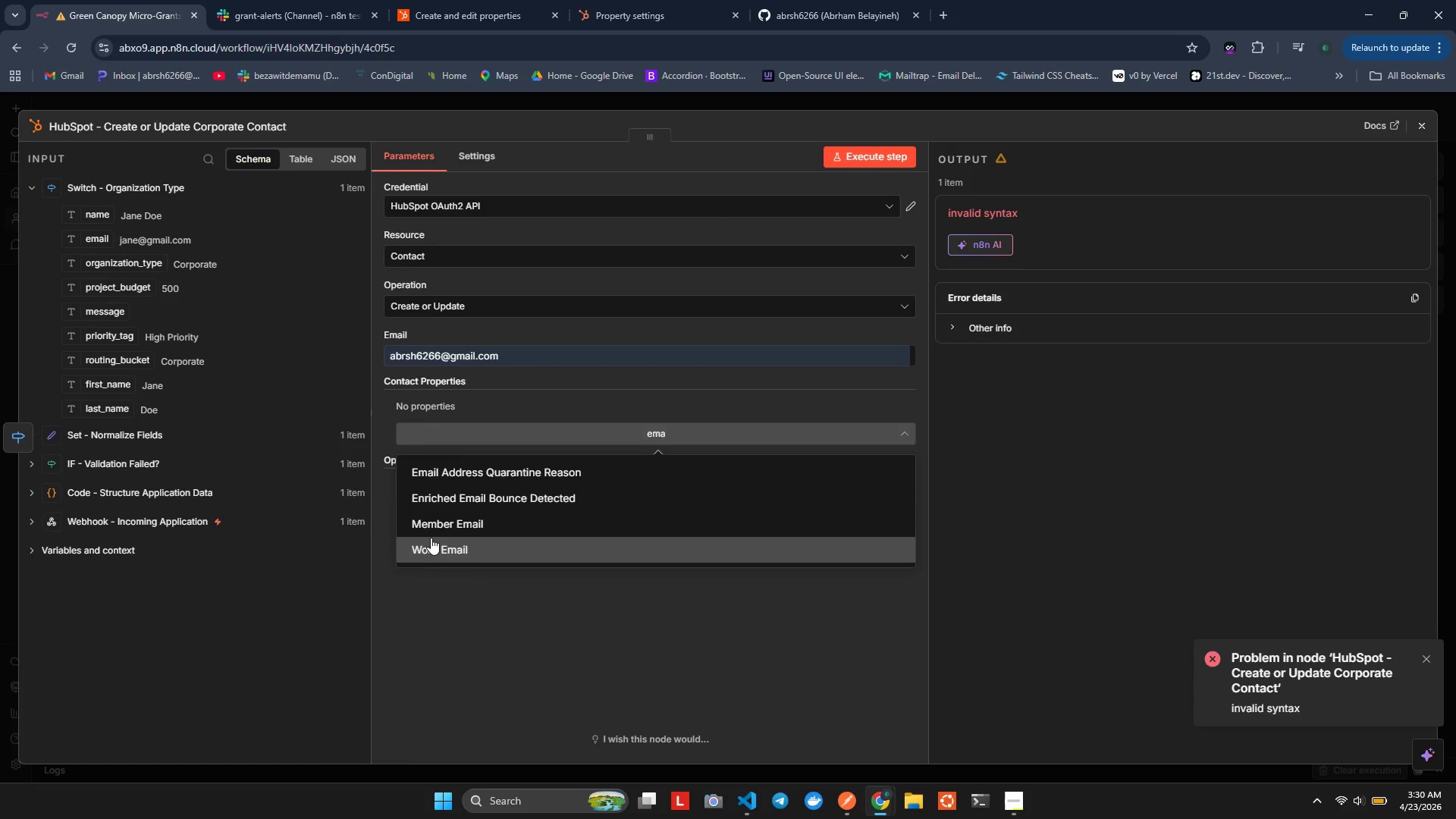 
left_click([425, 526])
 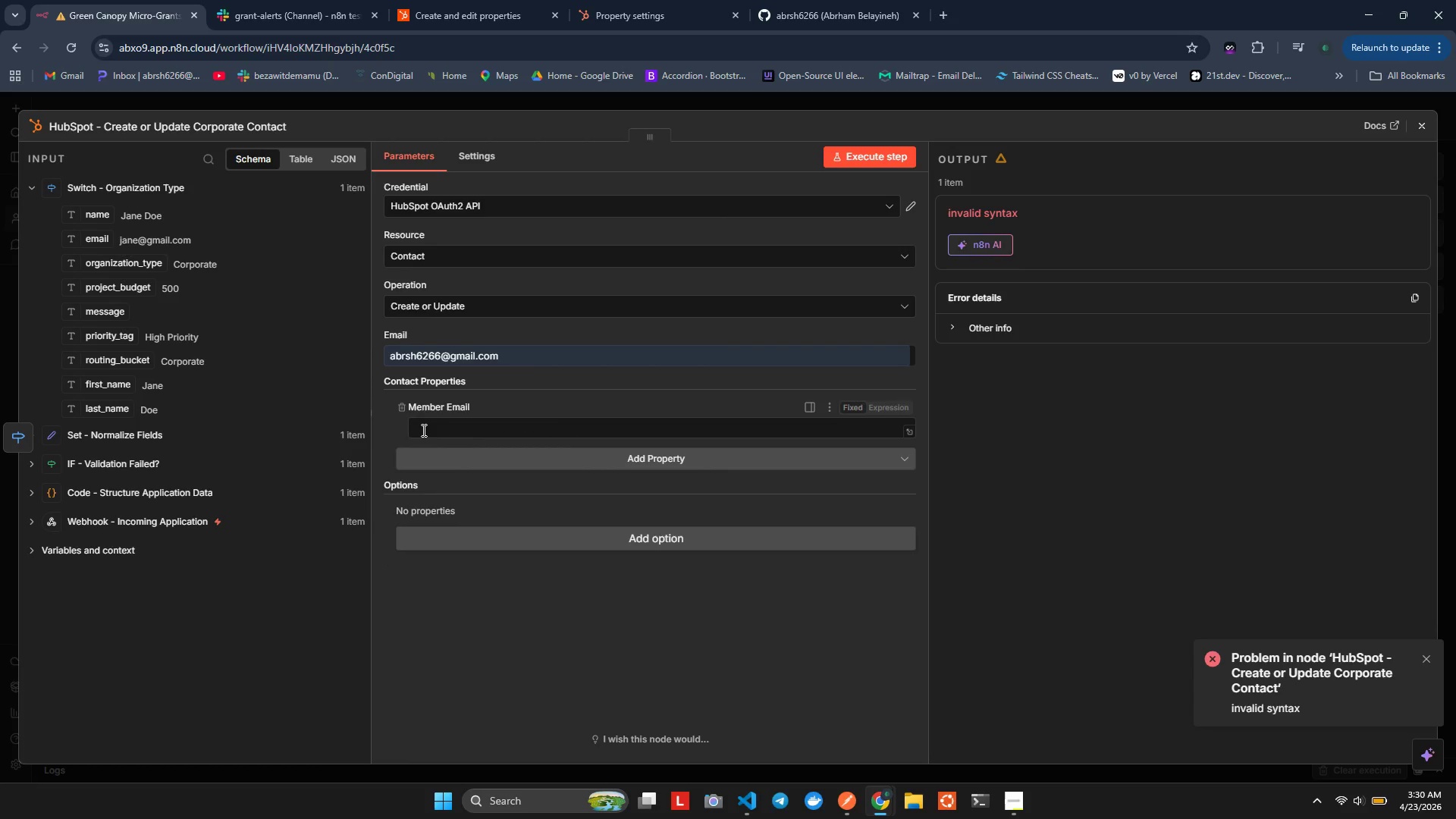 
left_click([425, 427])
 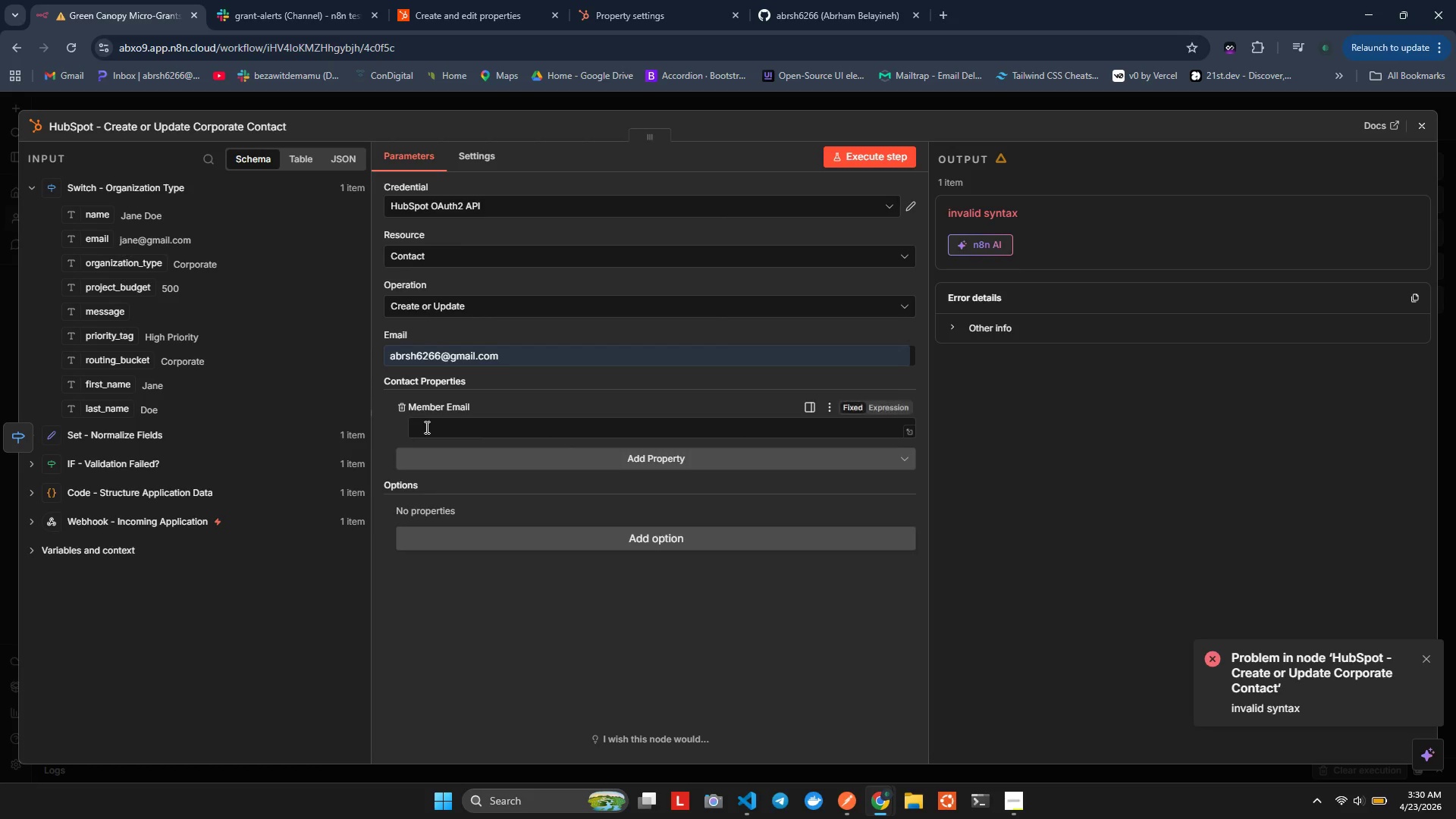 
left_click([425, 427])
 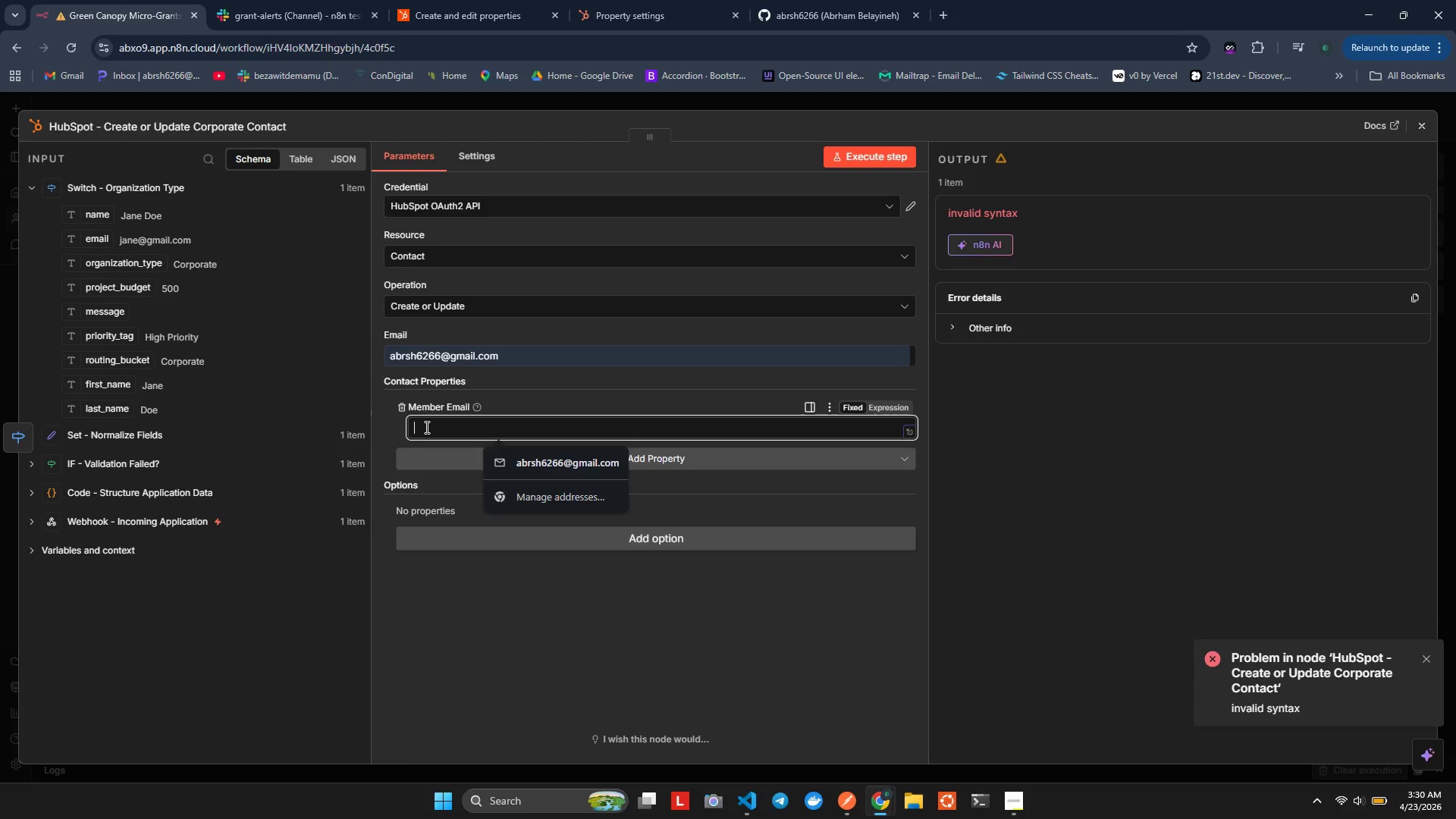 
key(Equal)
 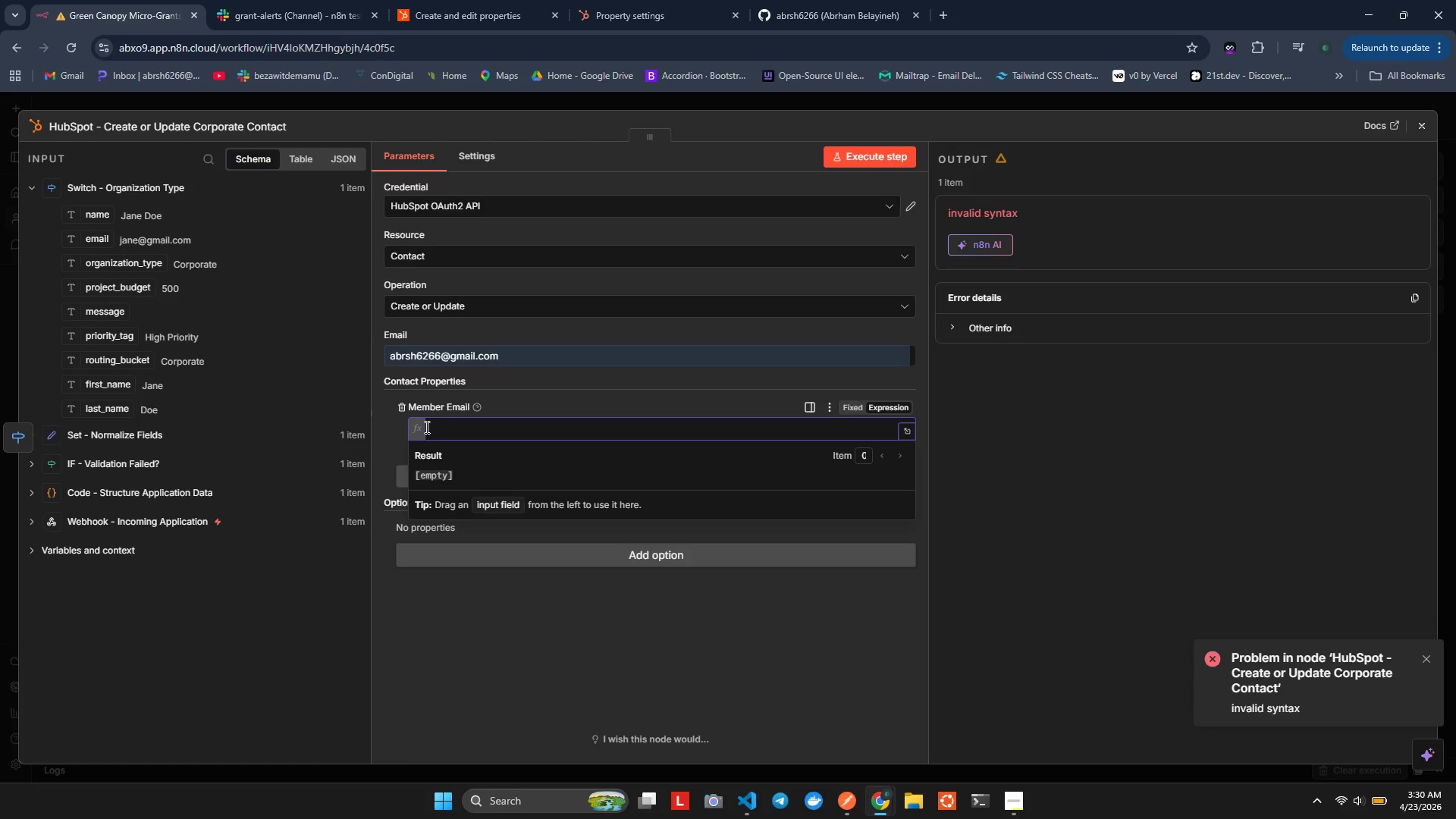 
key(Shift+BracketLeft)
 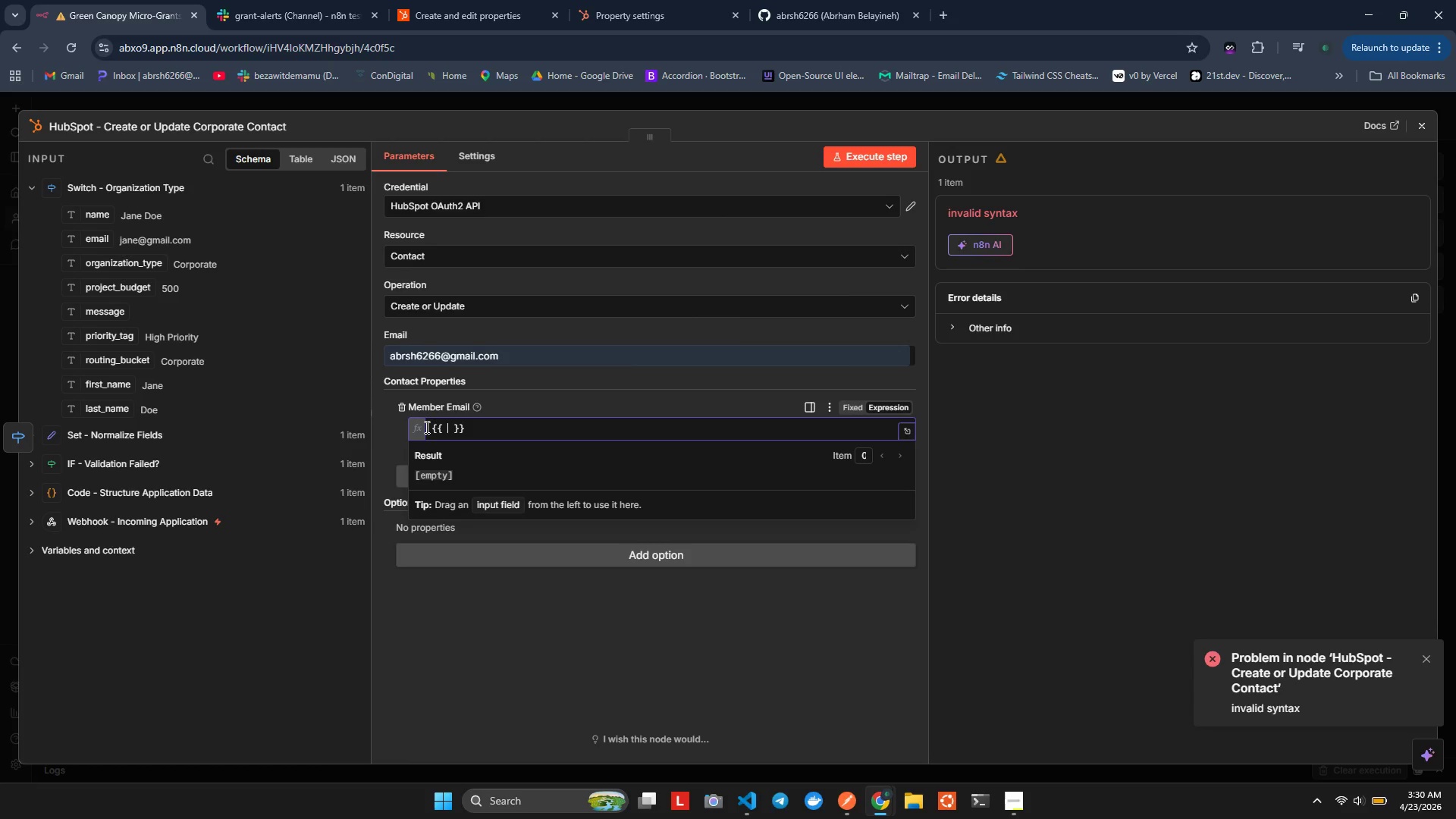 
key(Shift+BracketLeft)
 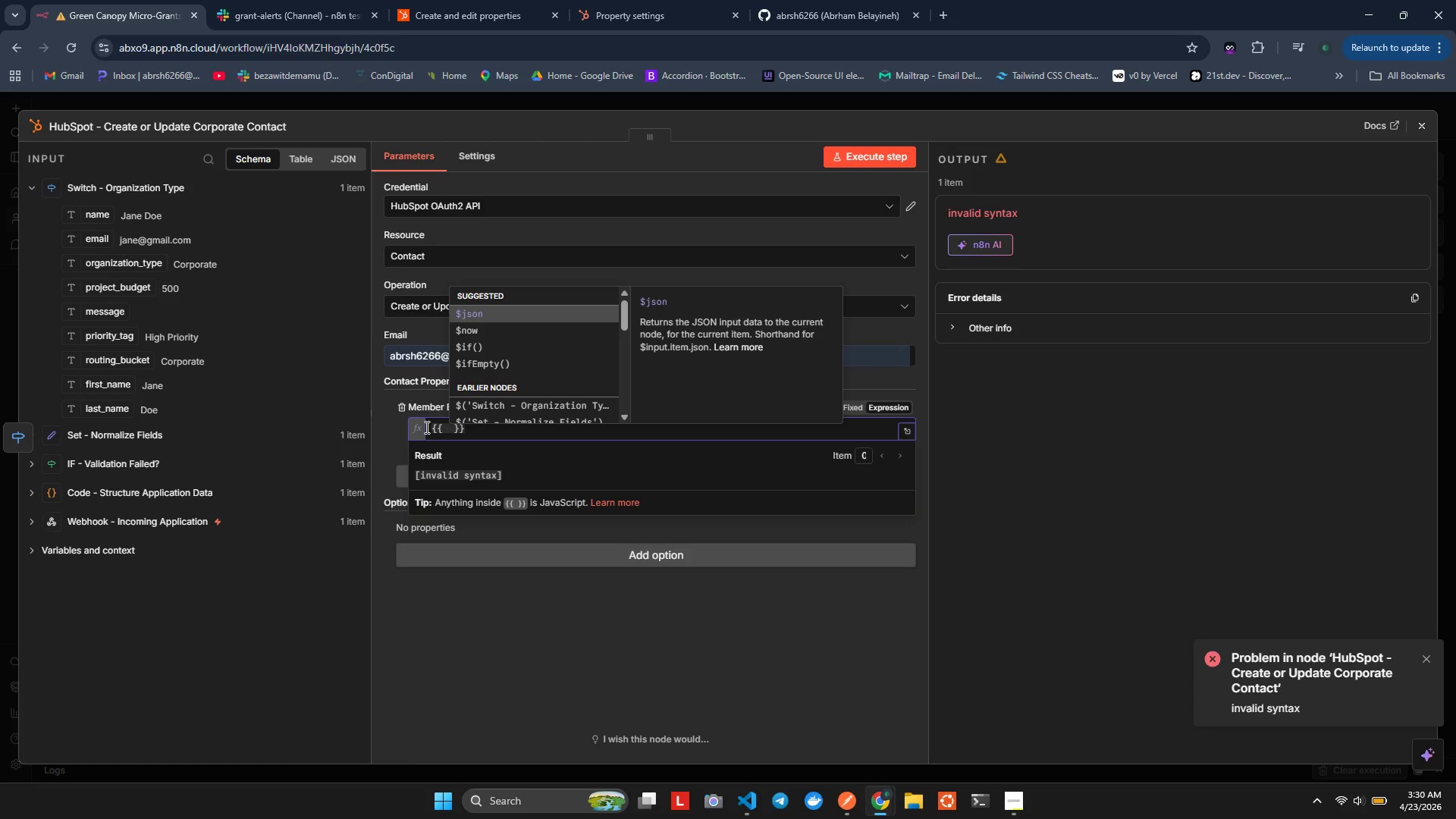 
type($s\)
key(Backspace)
 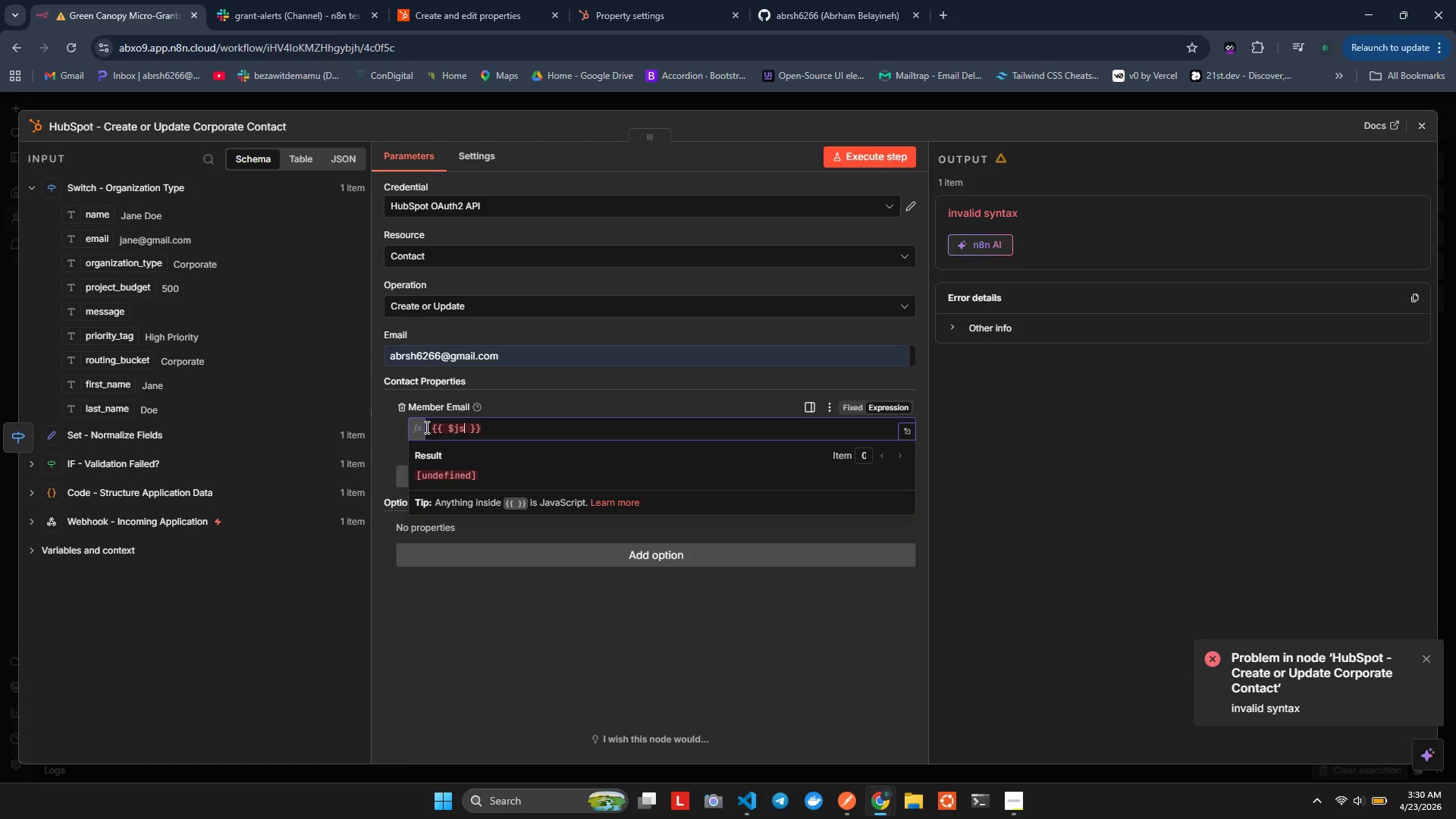 
hold_key(key=J, duration=0.33)
 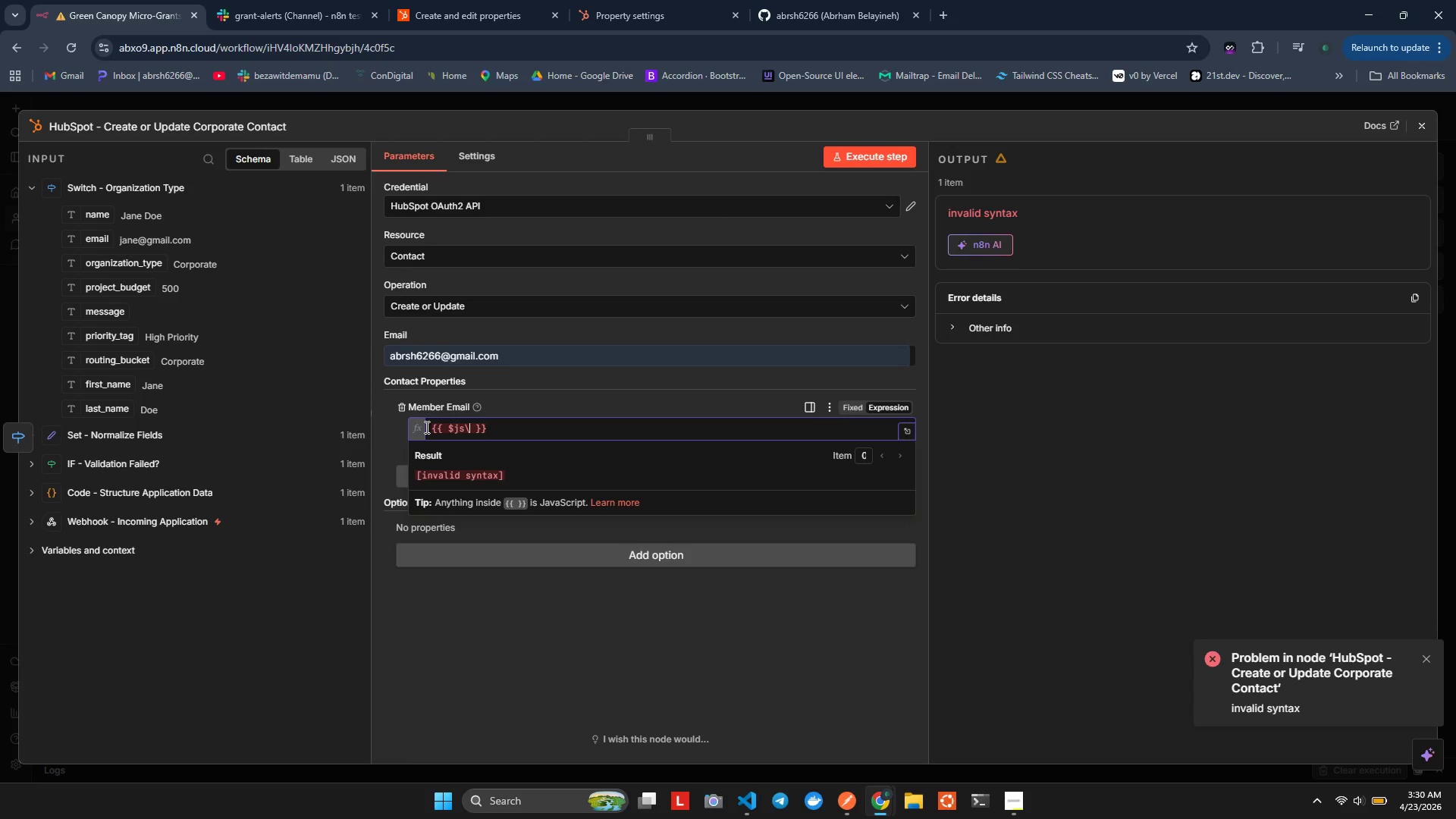 
key(Control+ControlLeft)
 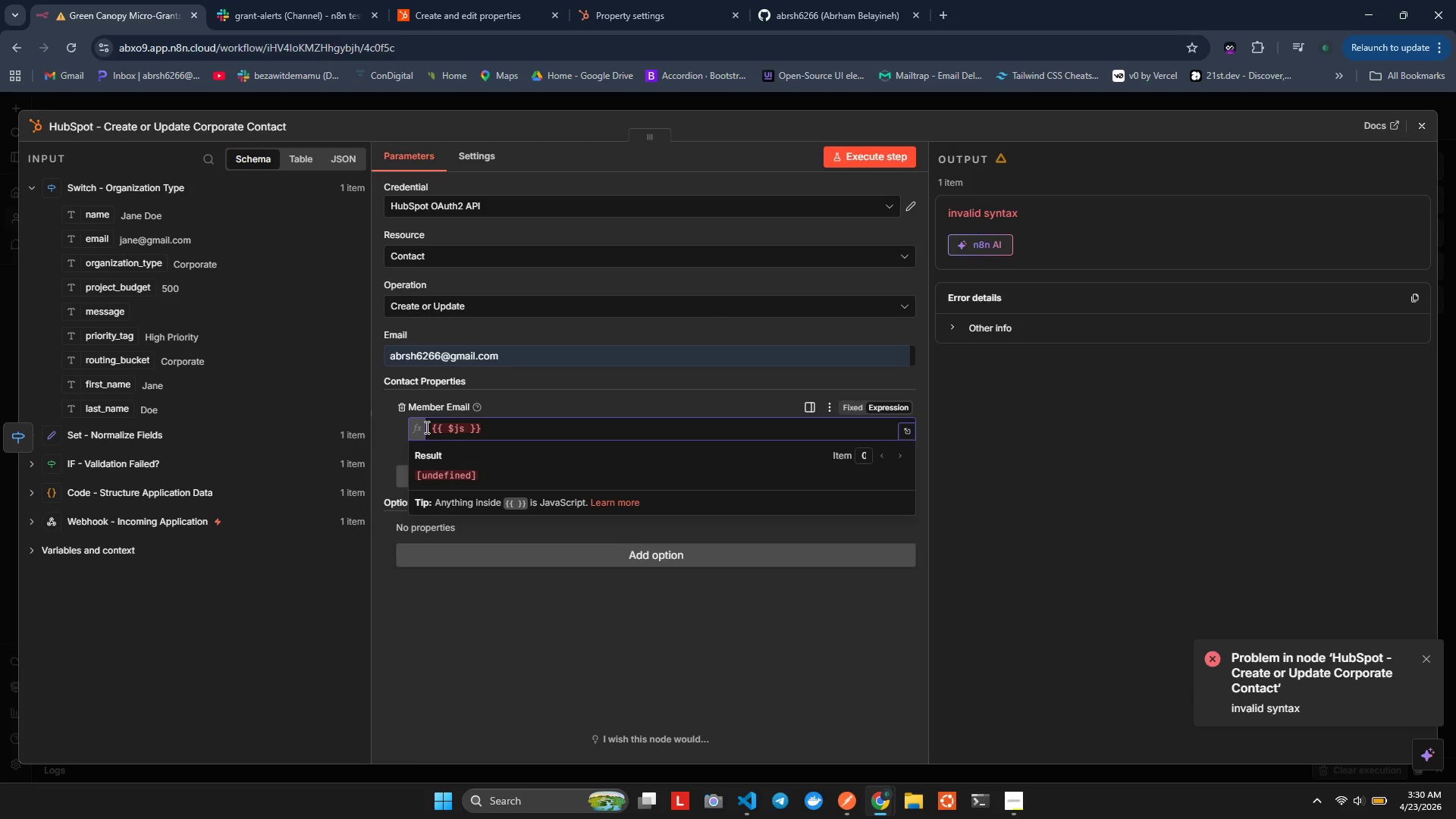 
key(Control+Space)
 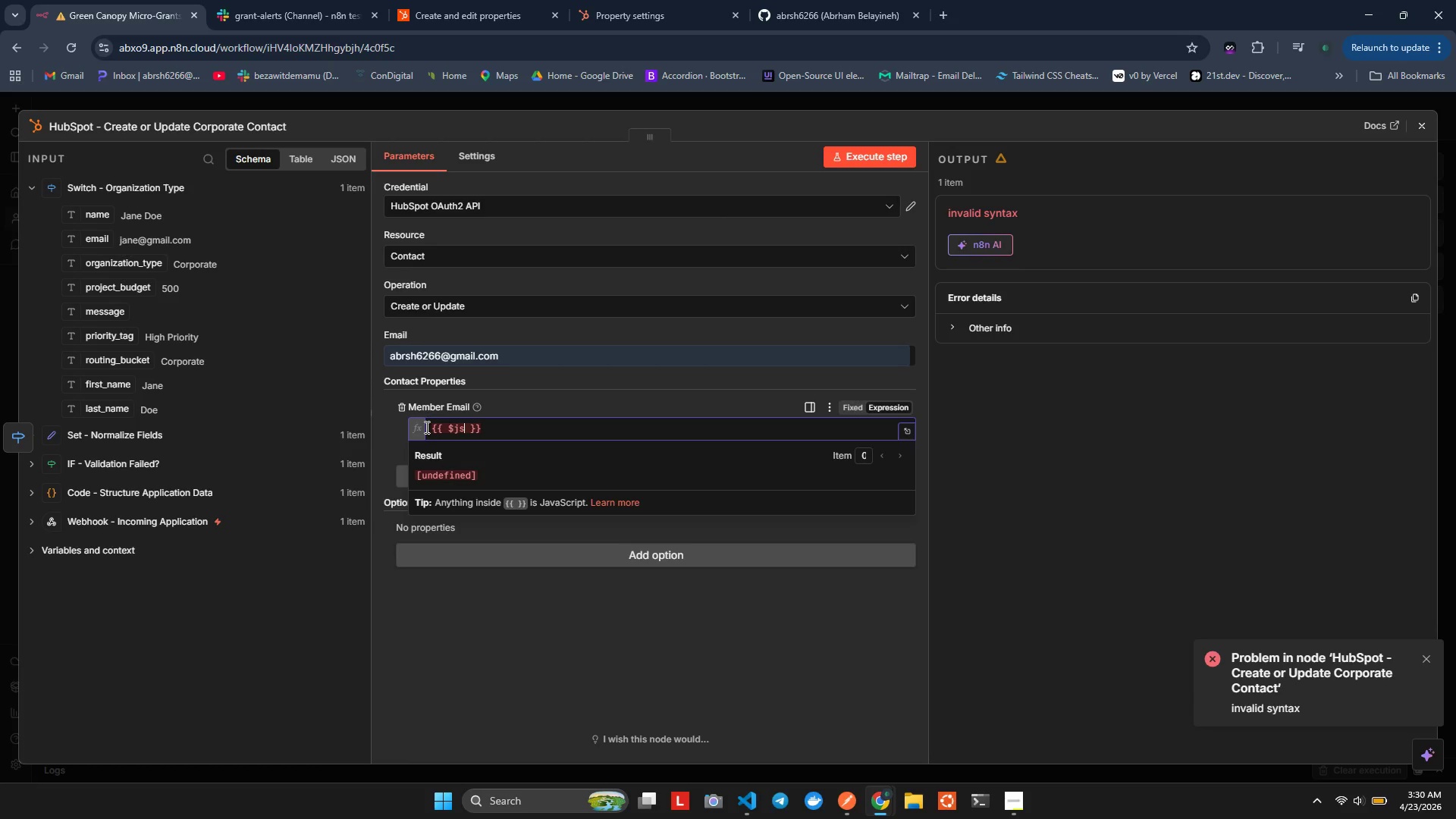 
key(Enter)
 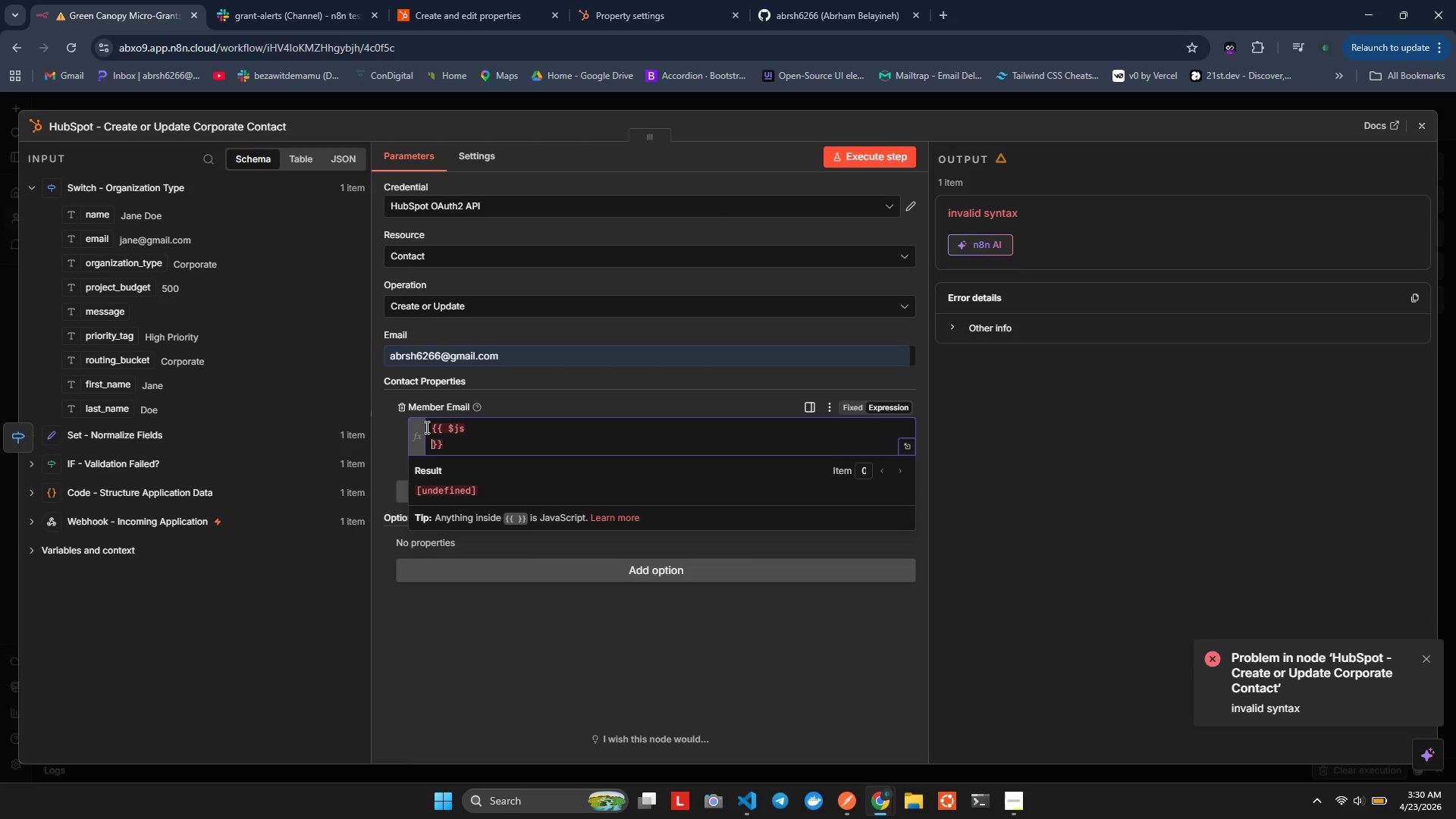 
key(Backspace)
 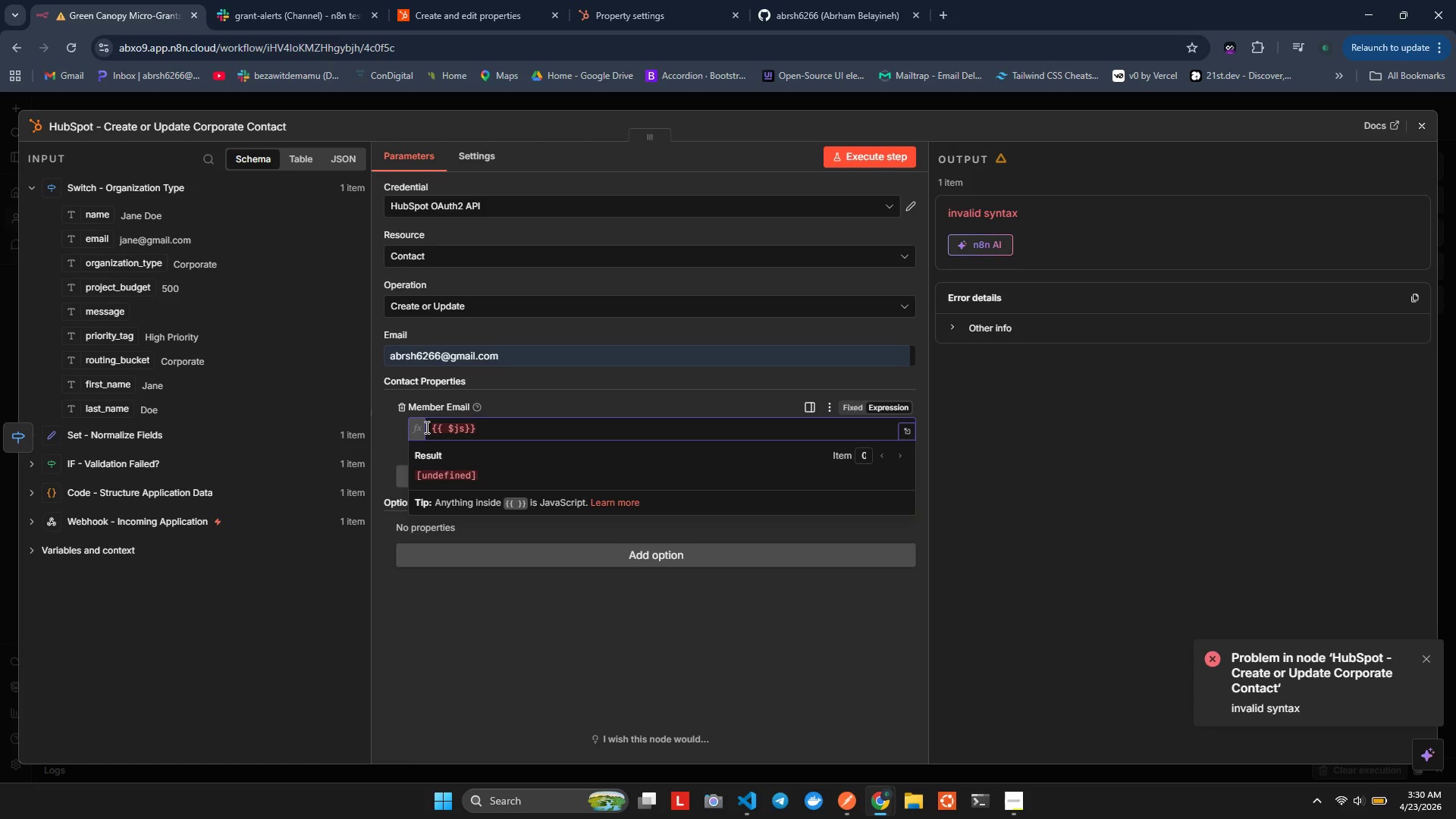 
key(O)
 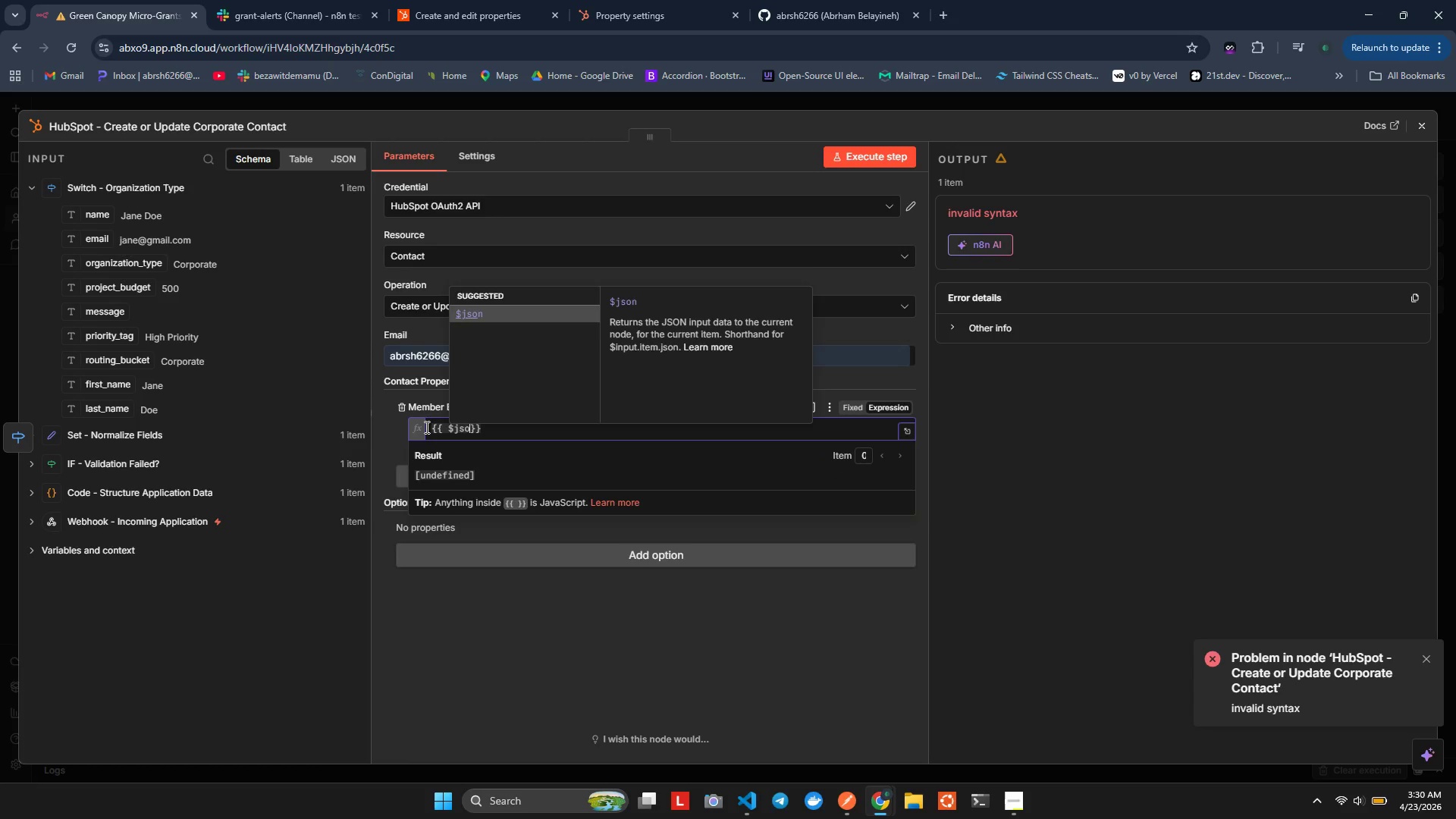 
key(Enter)
 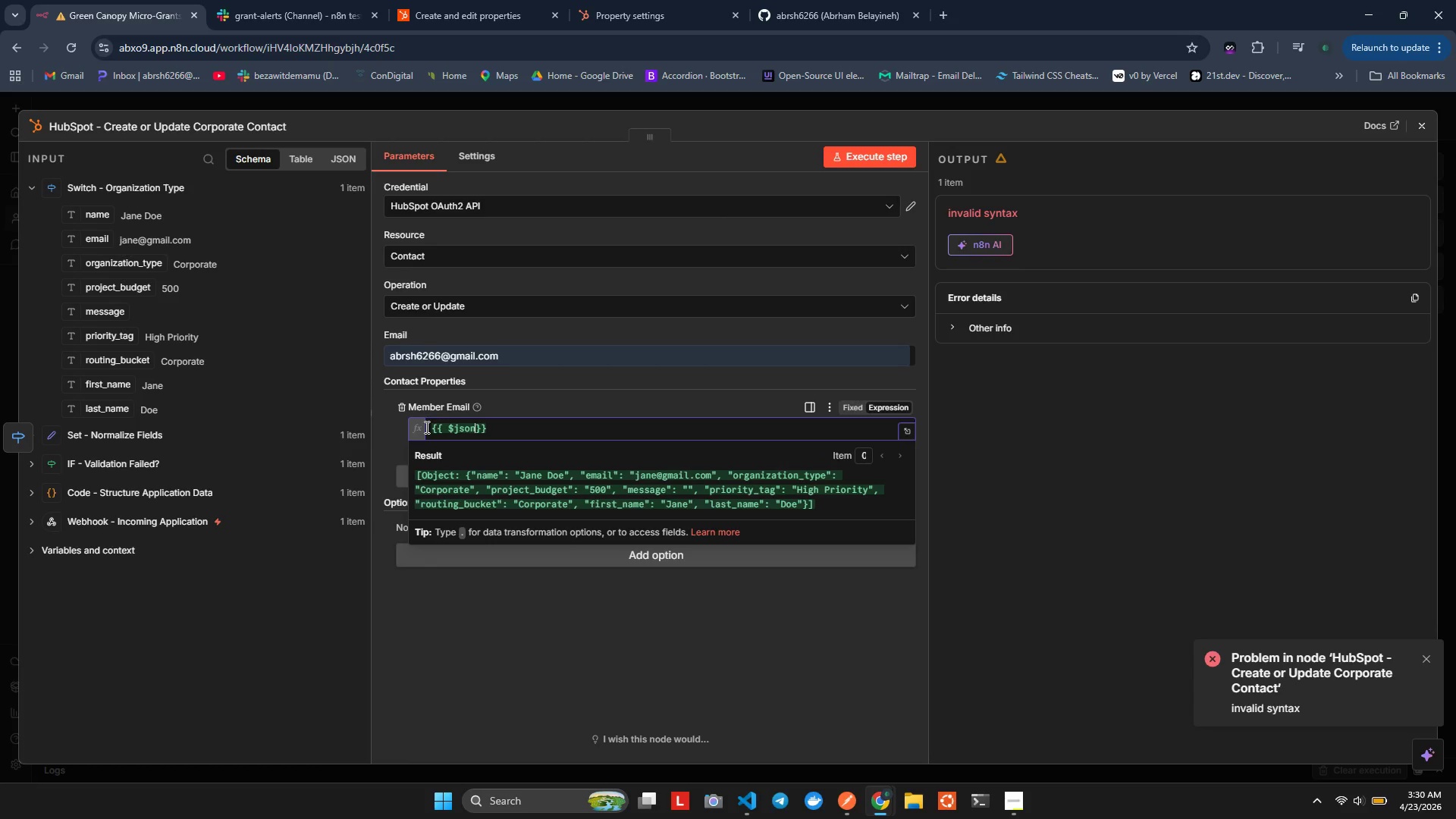 
key(Space)
 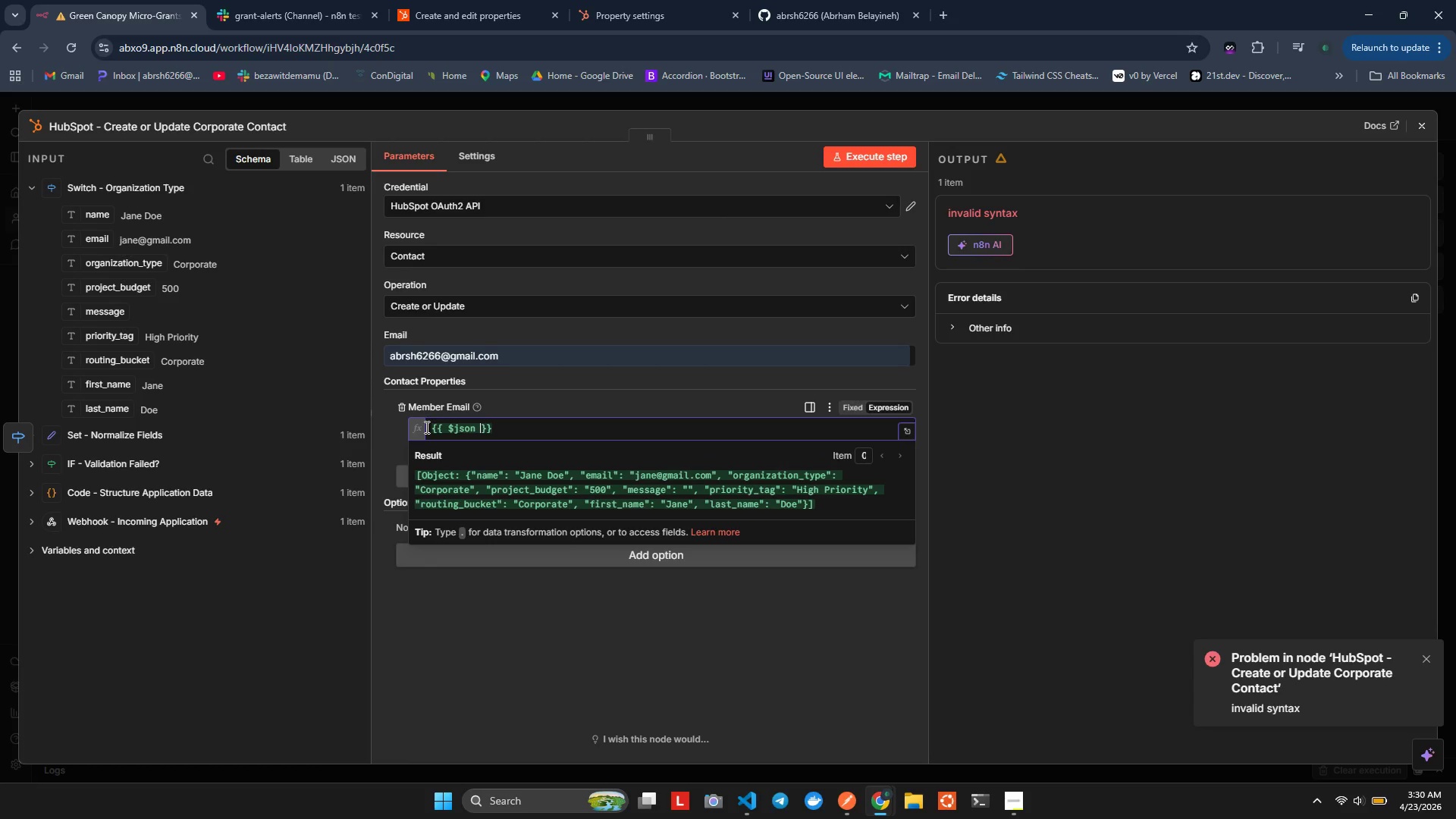 
key(Control+ControlRight)
 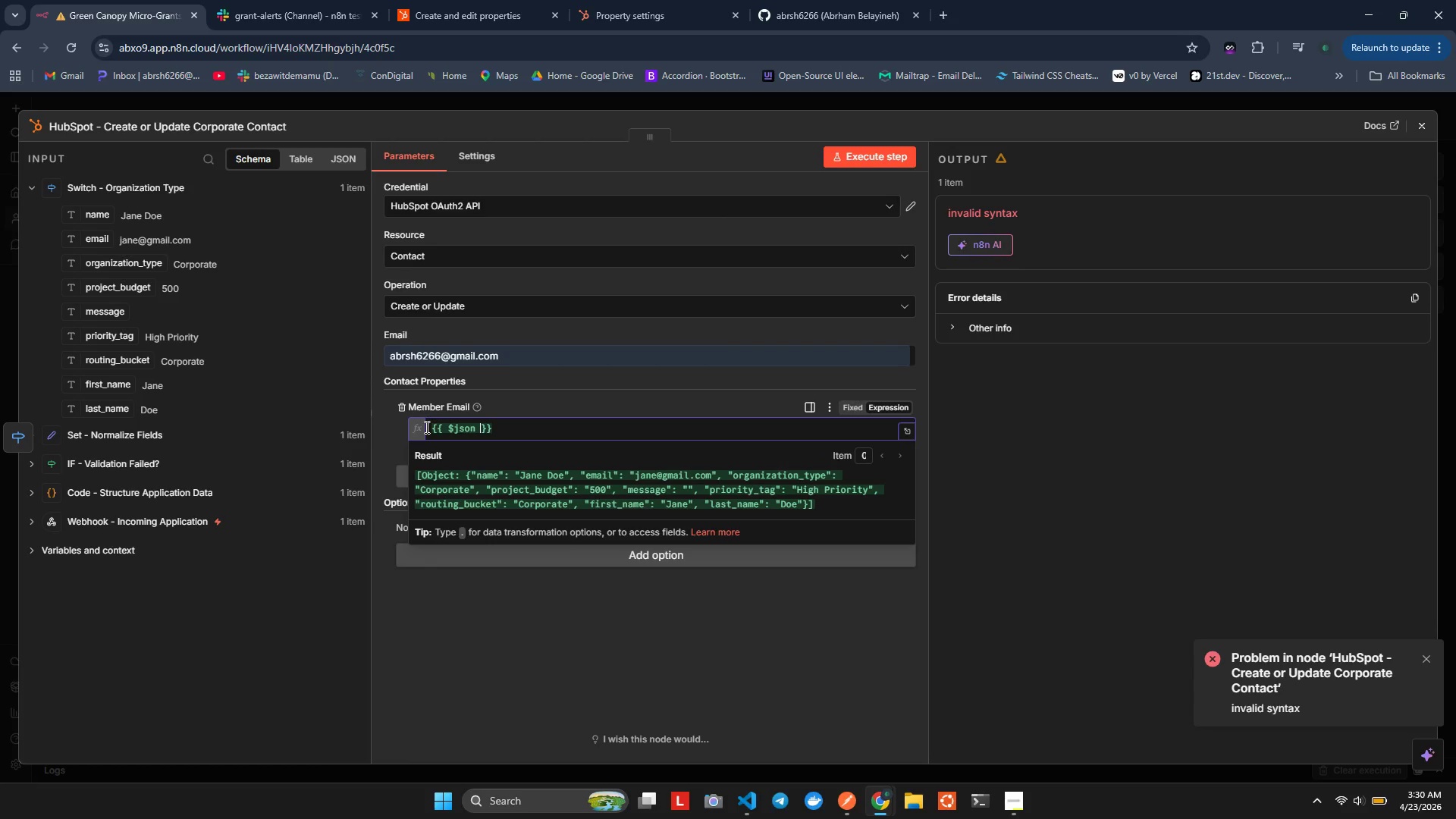 
key(ArrowLeft)
 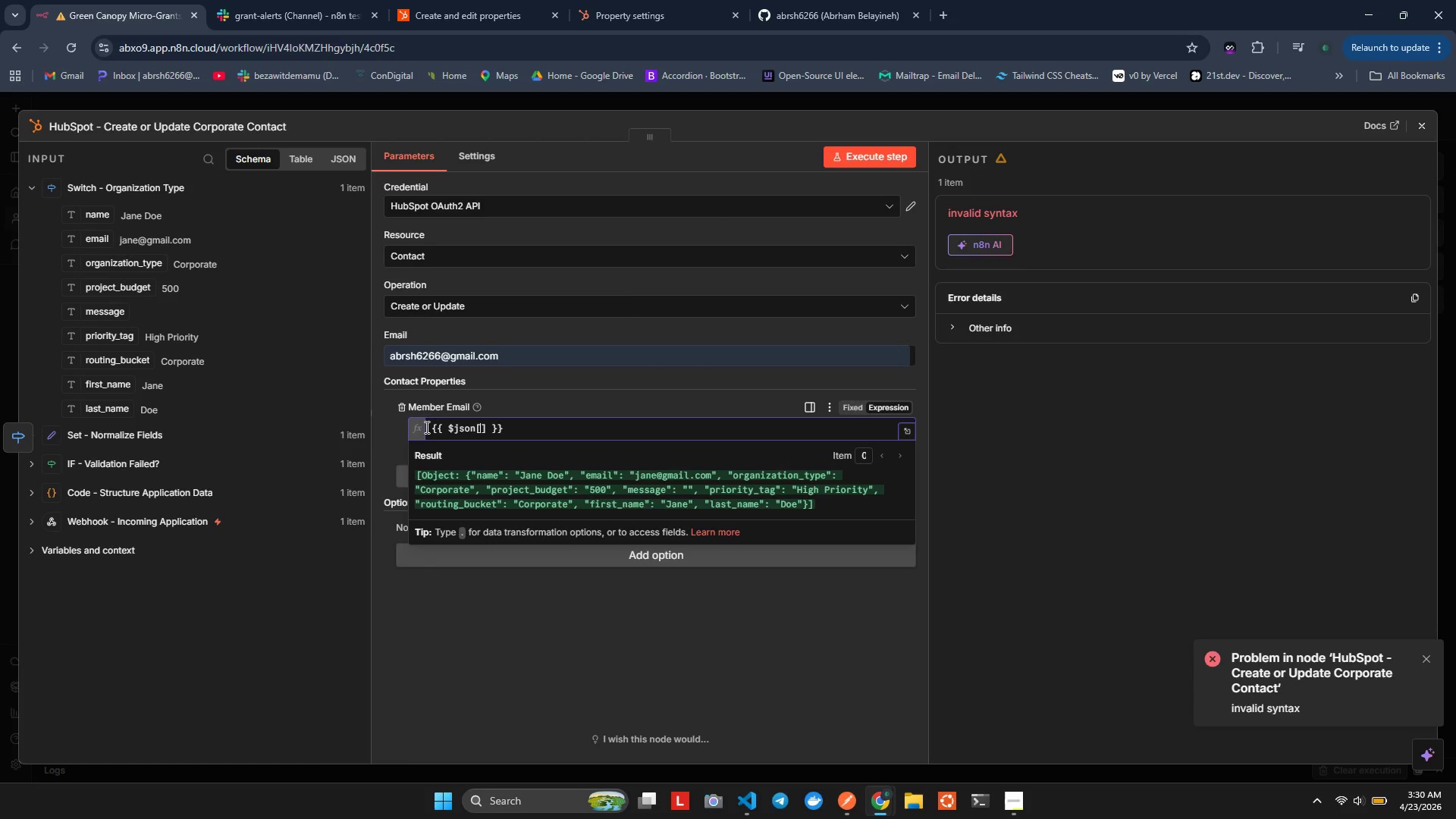 
key(BracketLeft)
 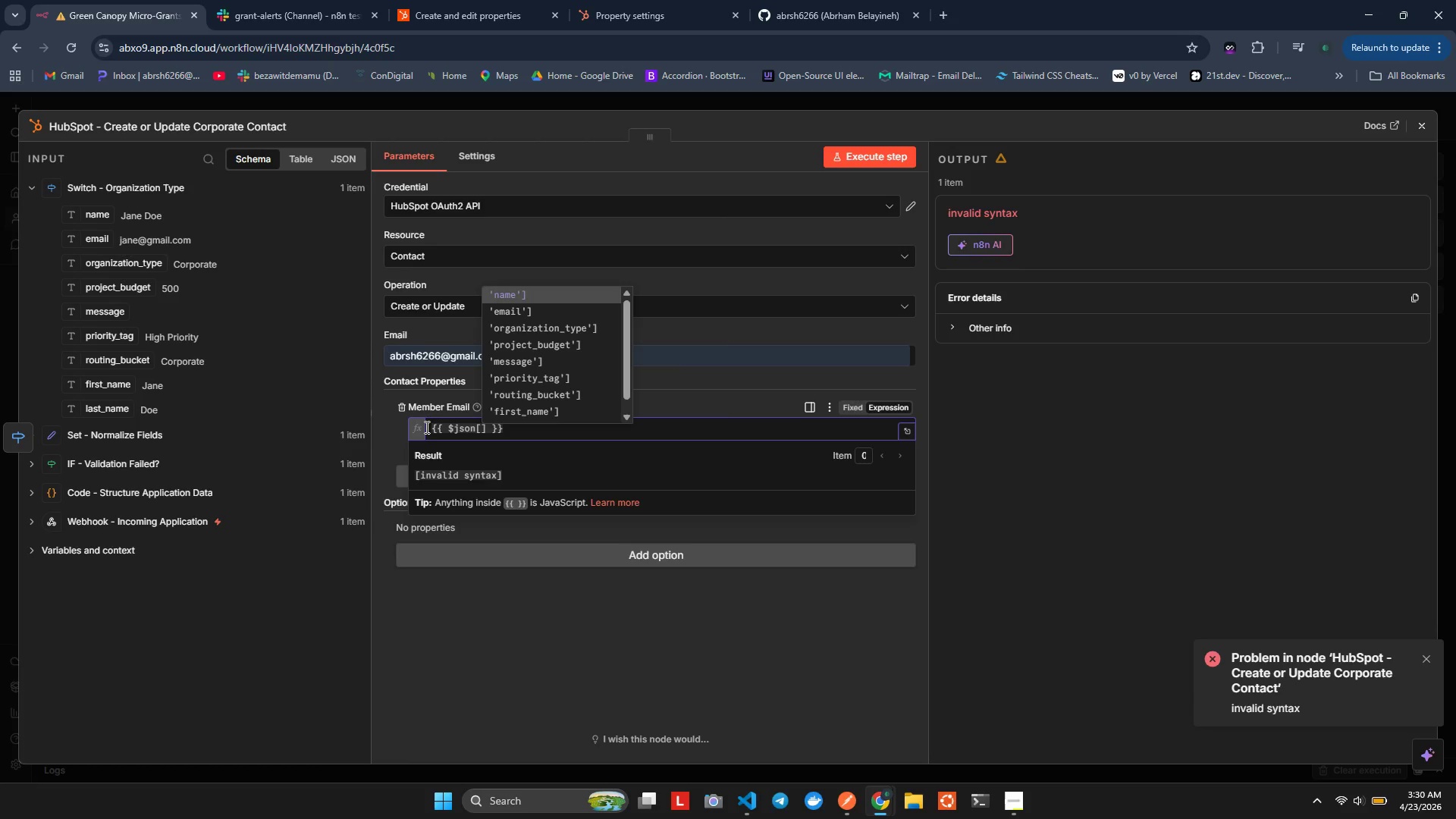 
key(ArrowDown)
 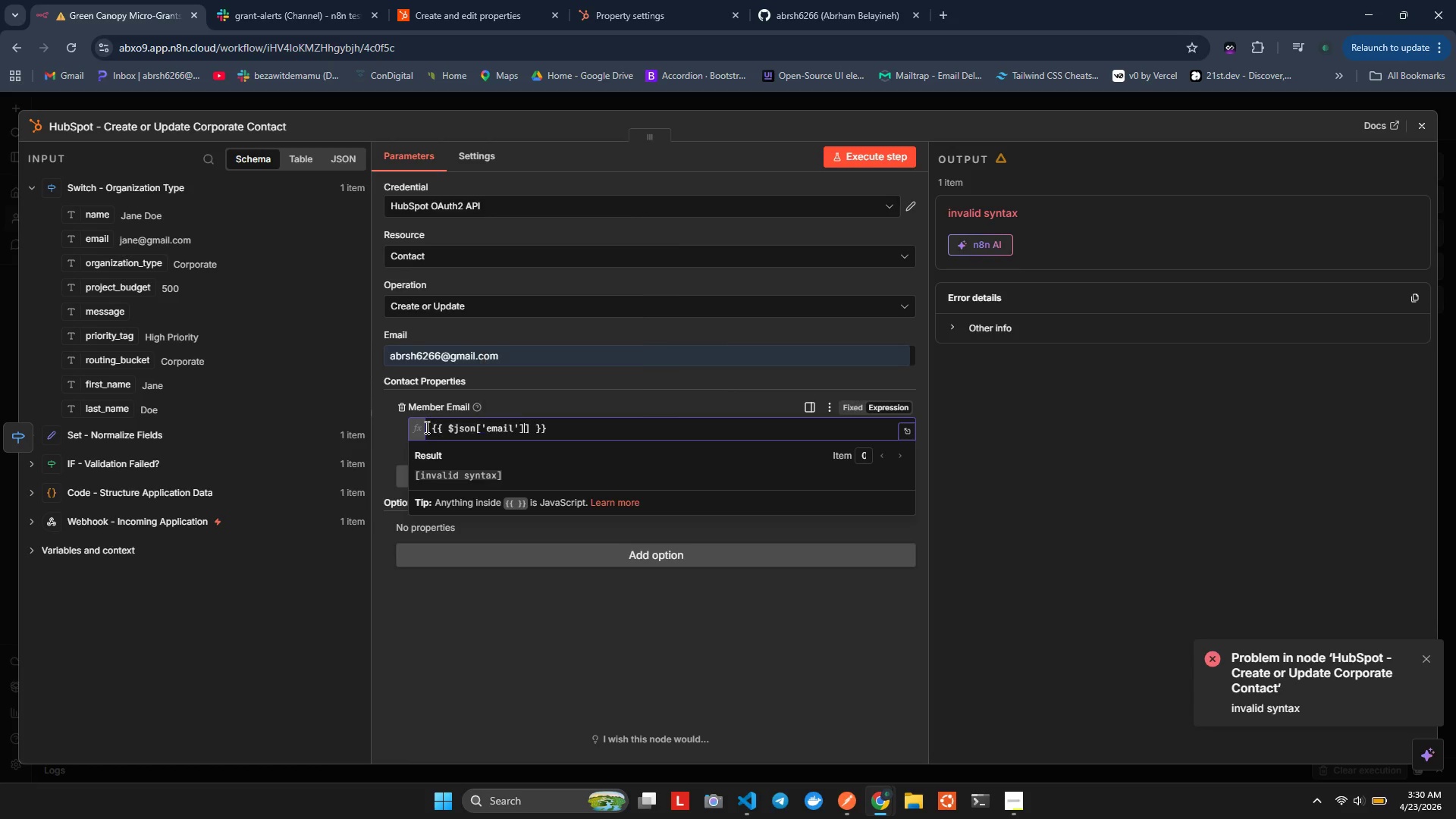 
key(Enter)
 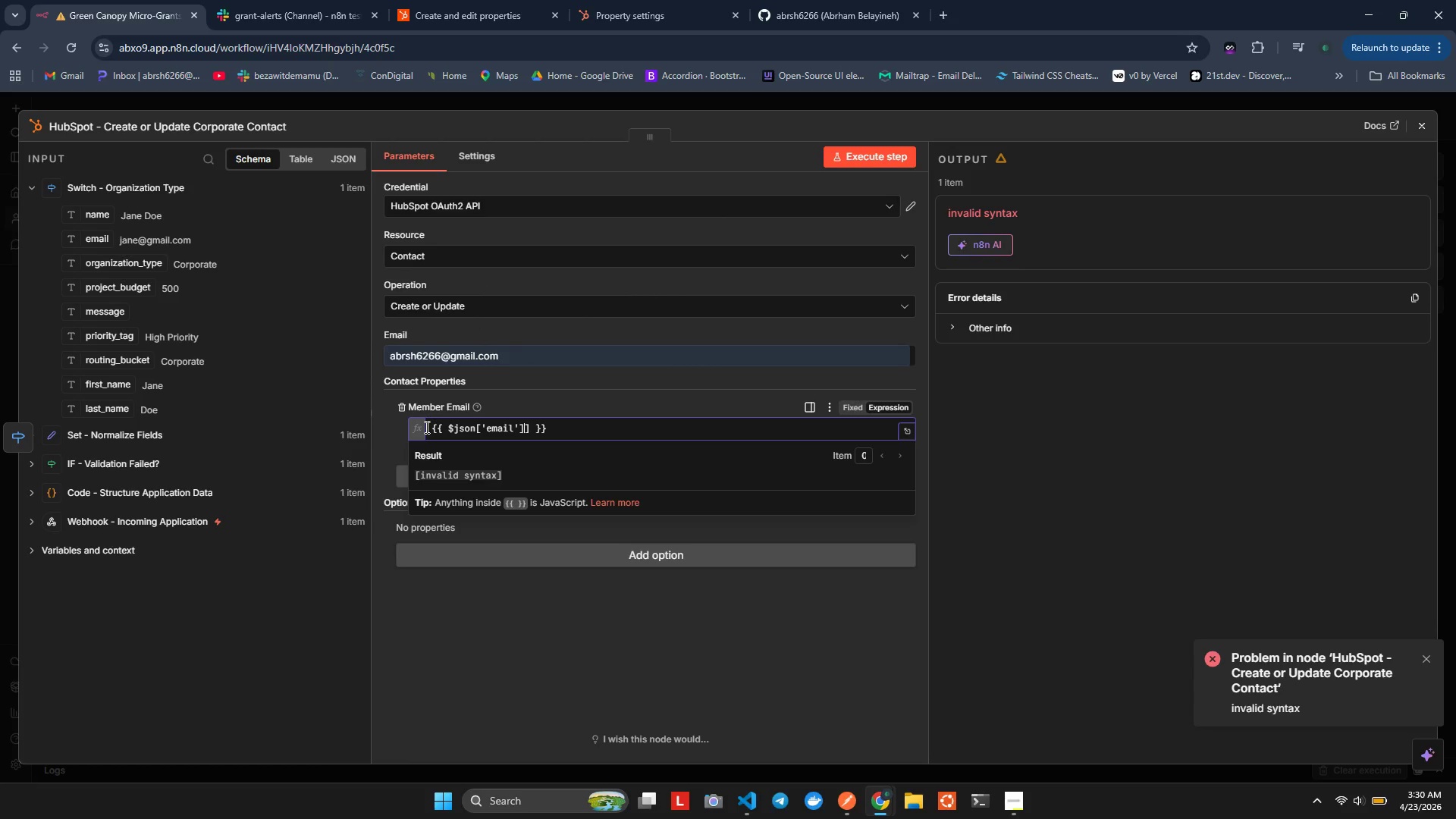 
key(Backspace)
 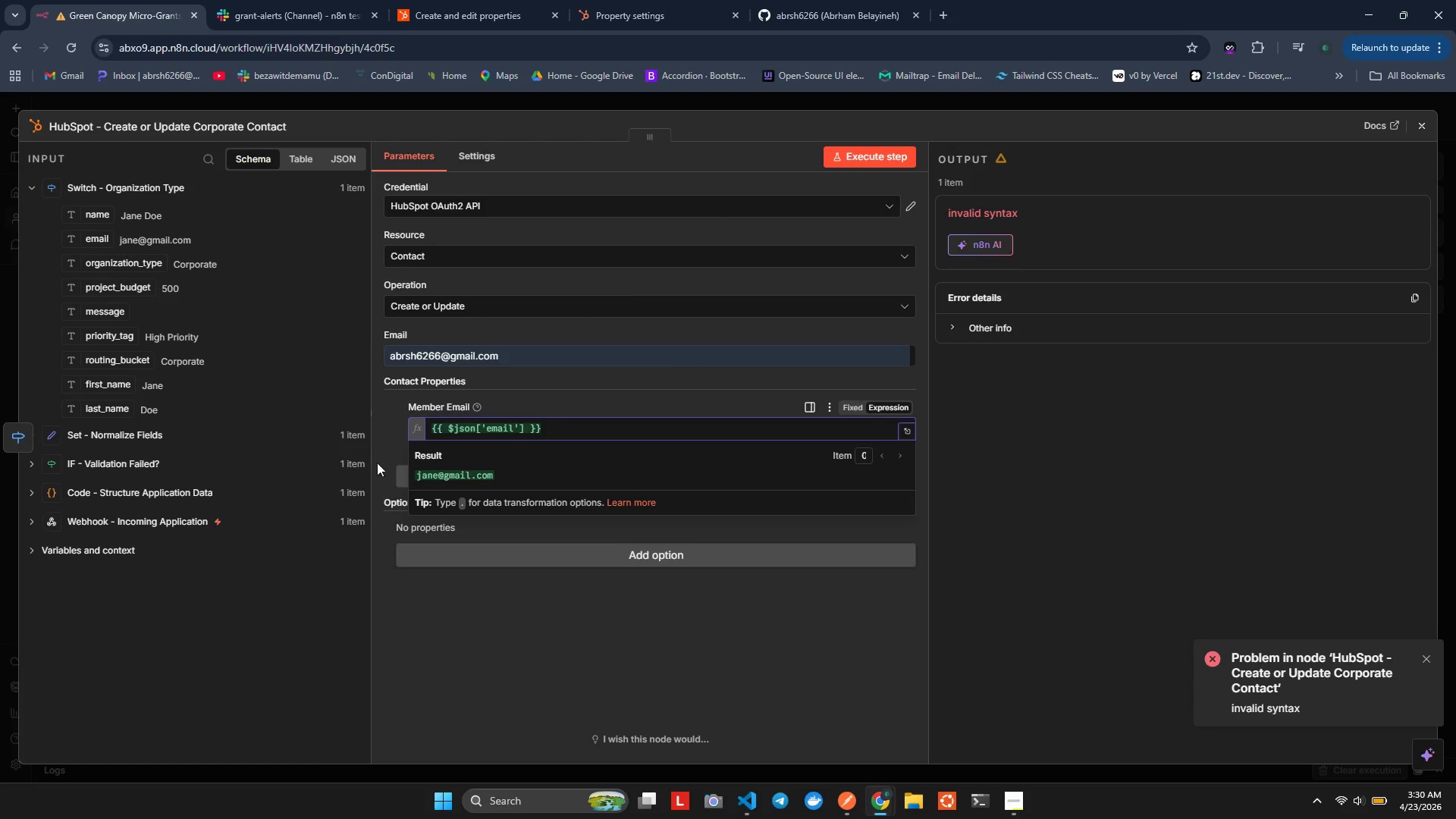 
double_click([391, 458])
 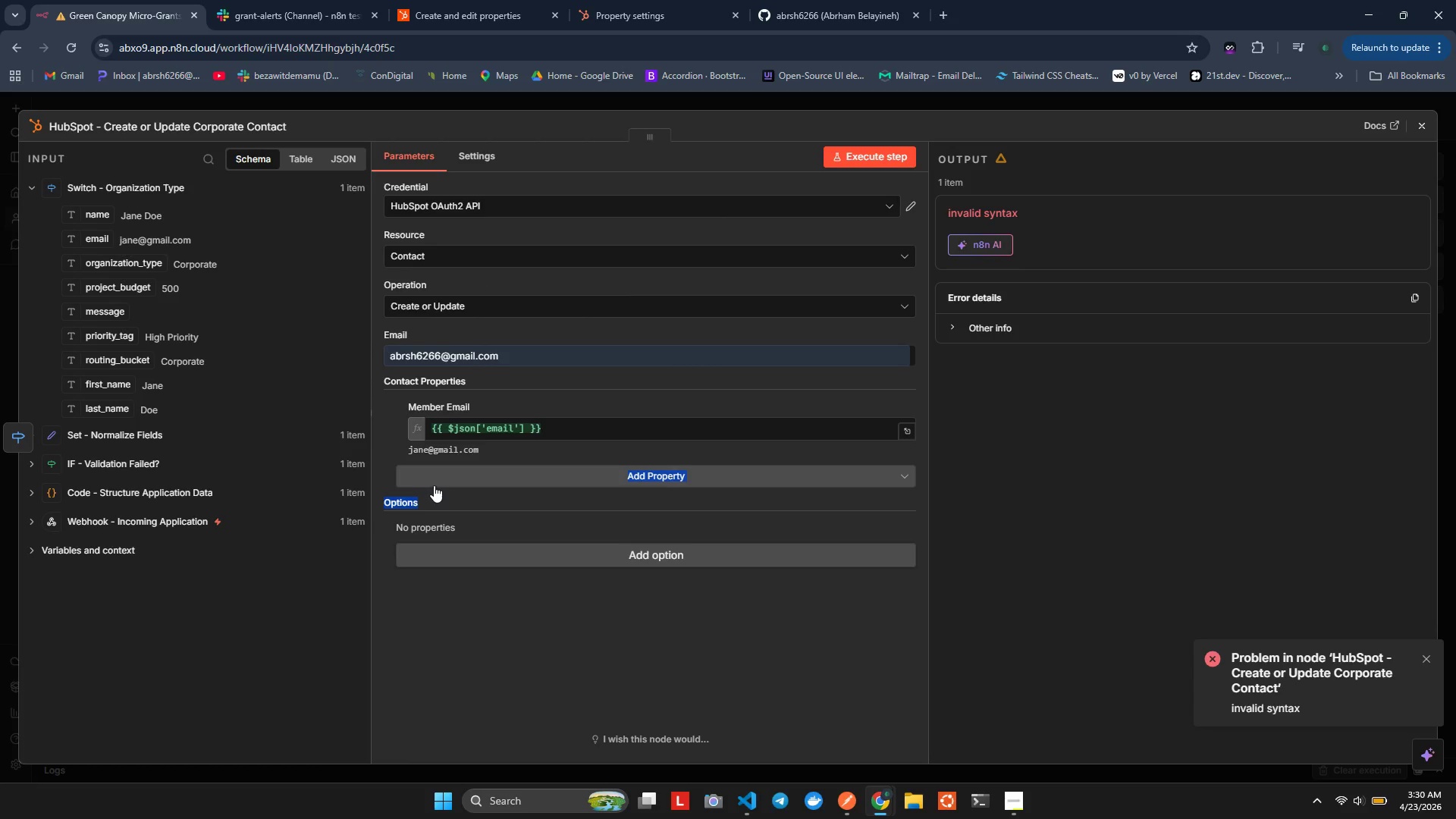 
left_click([434, 485])
 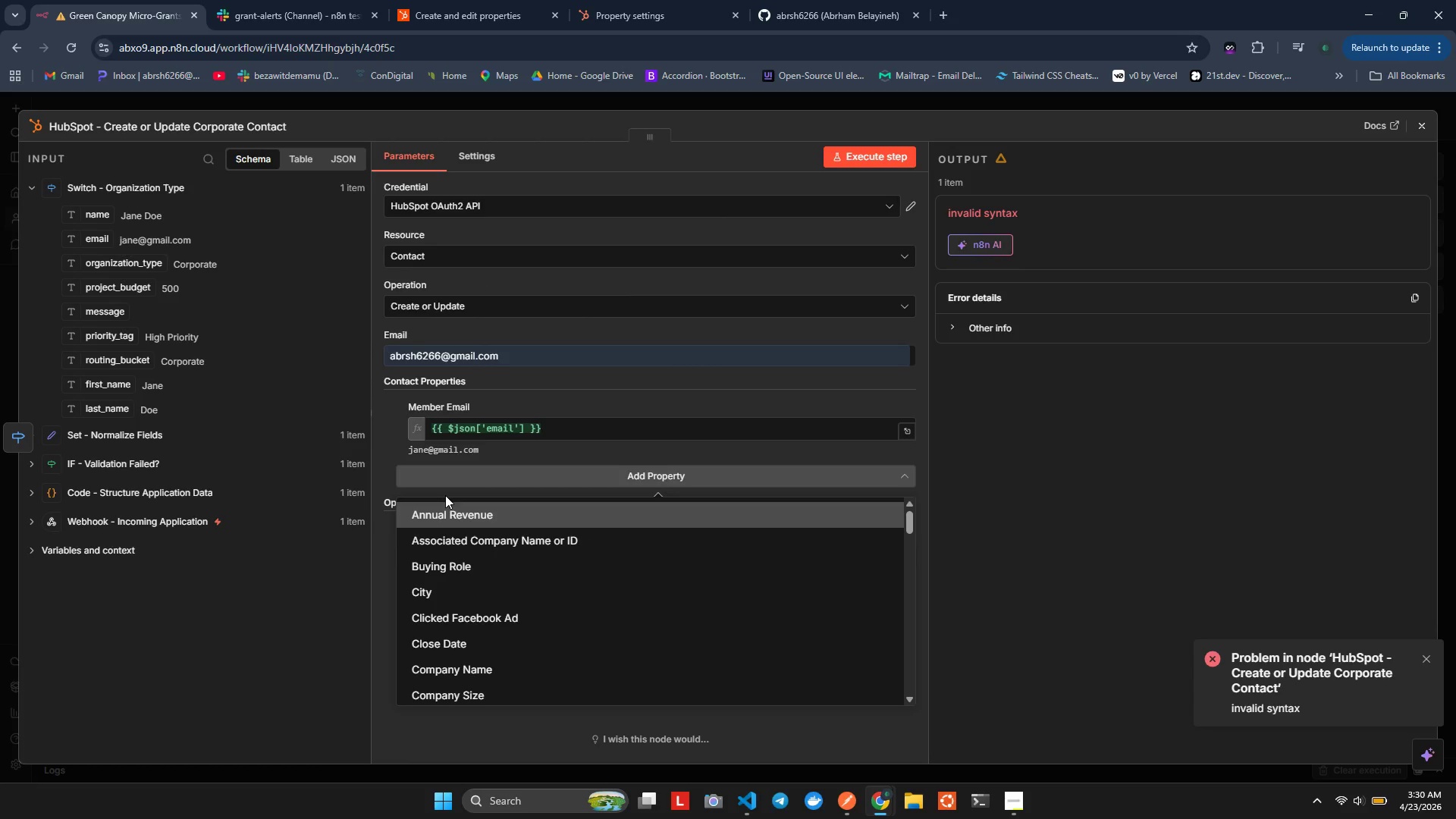 
type(fir)
 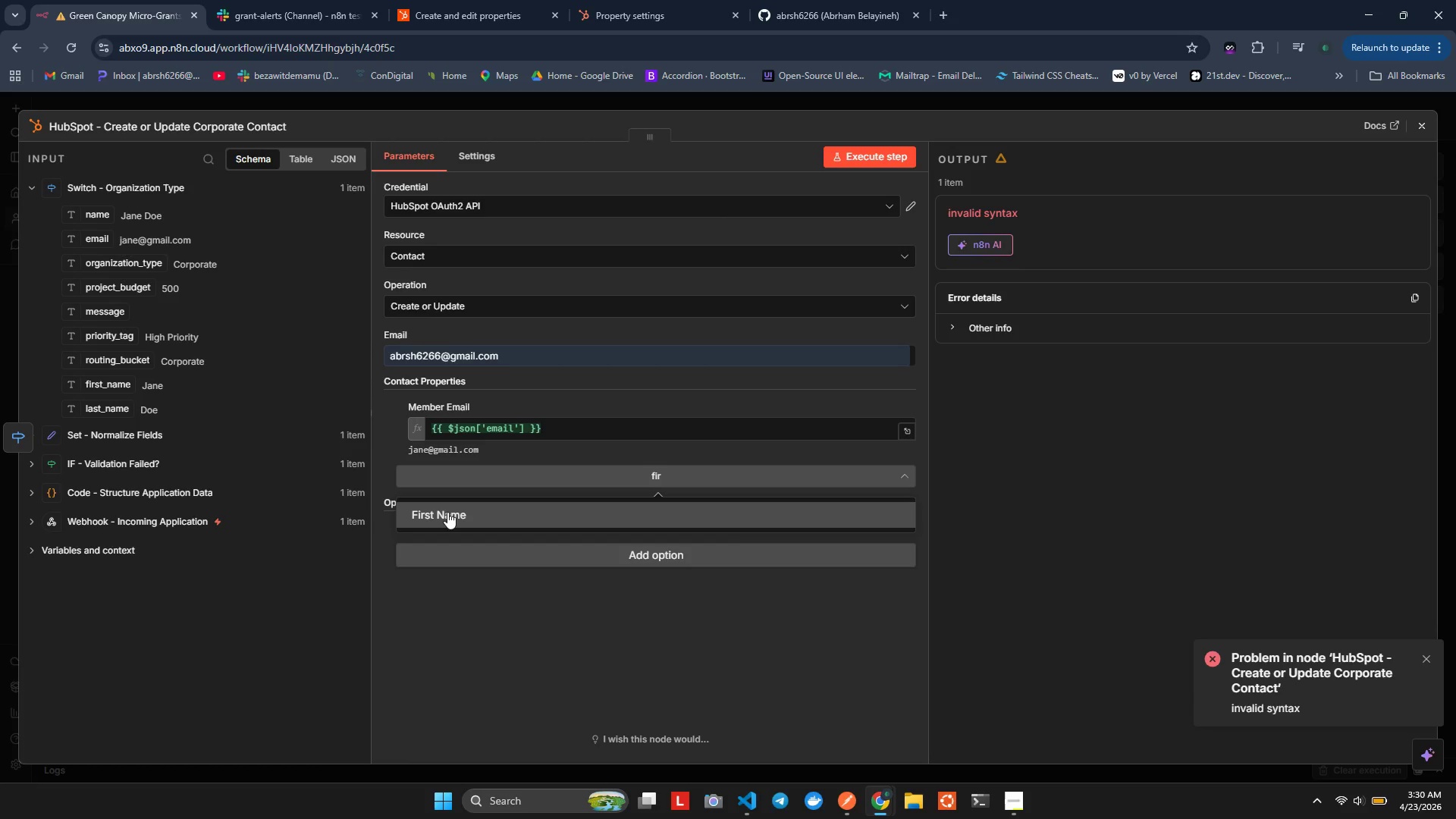 
left_click([449, 515])
 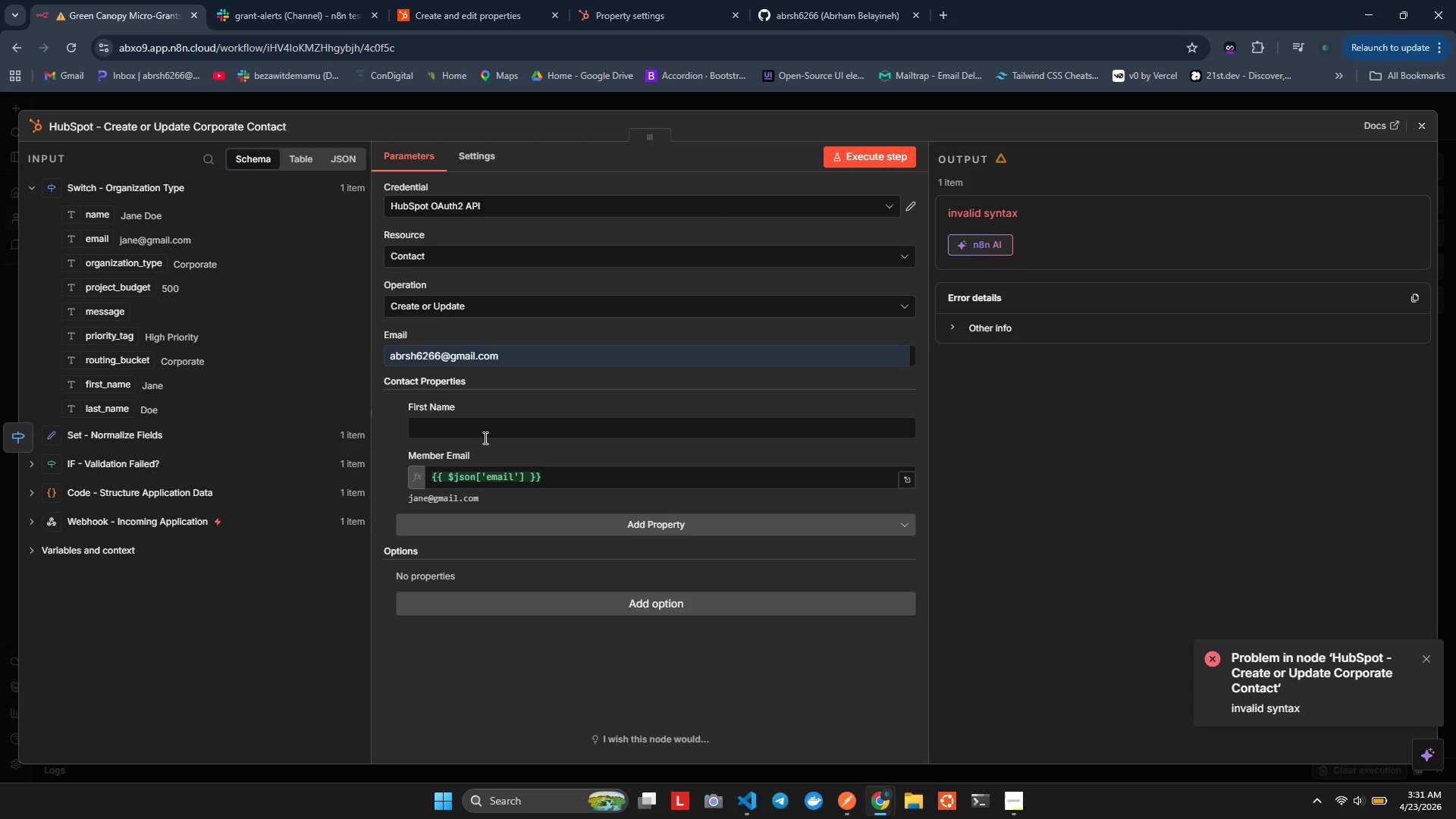 
left_click([472, 425])
 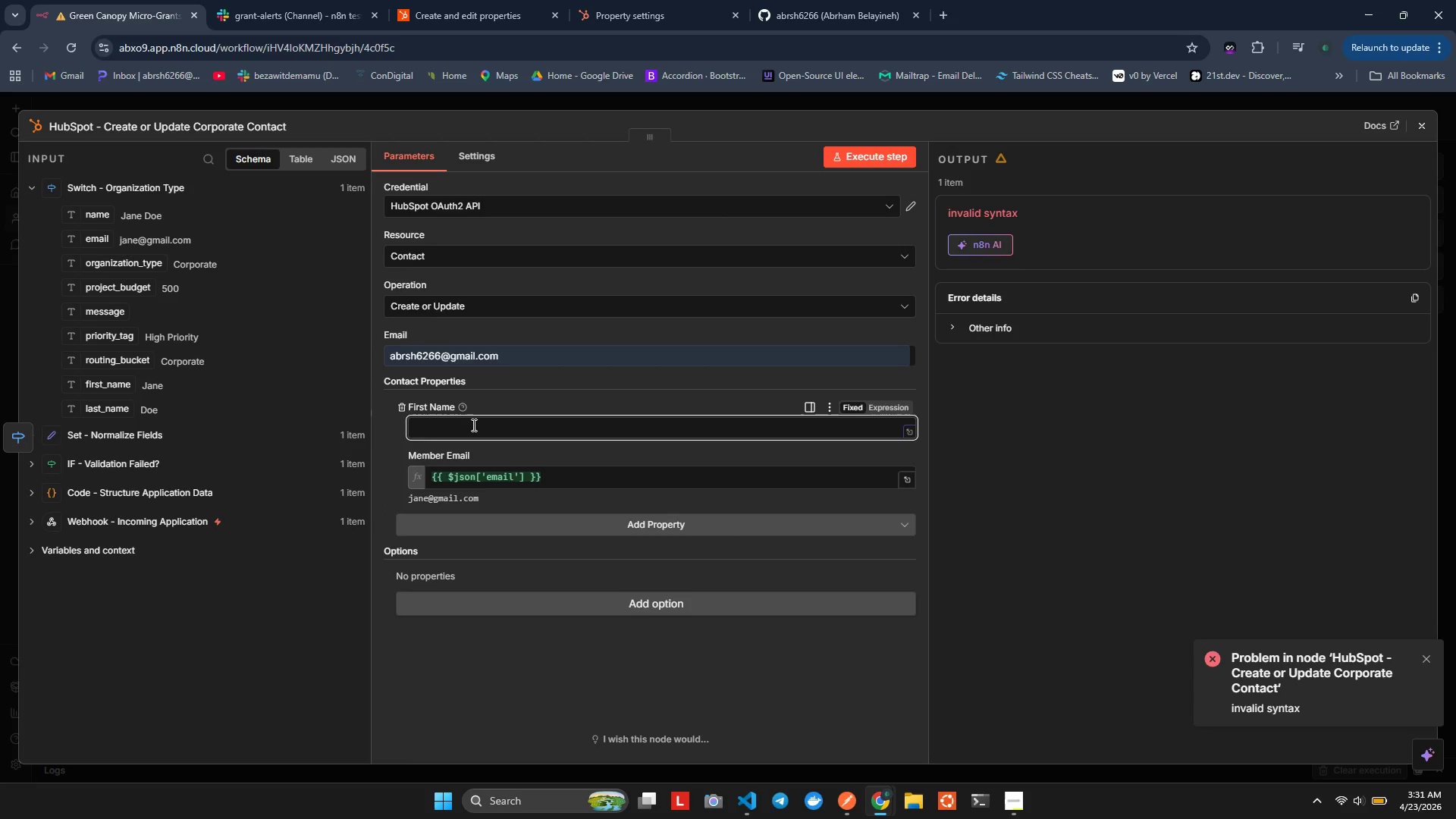 
left_click([472, 425])
 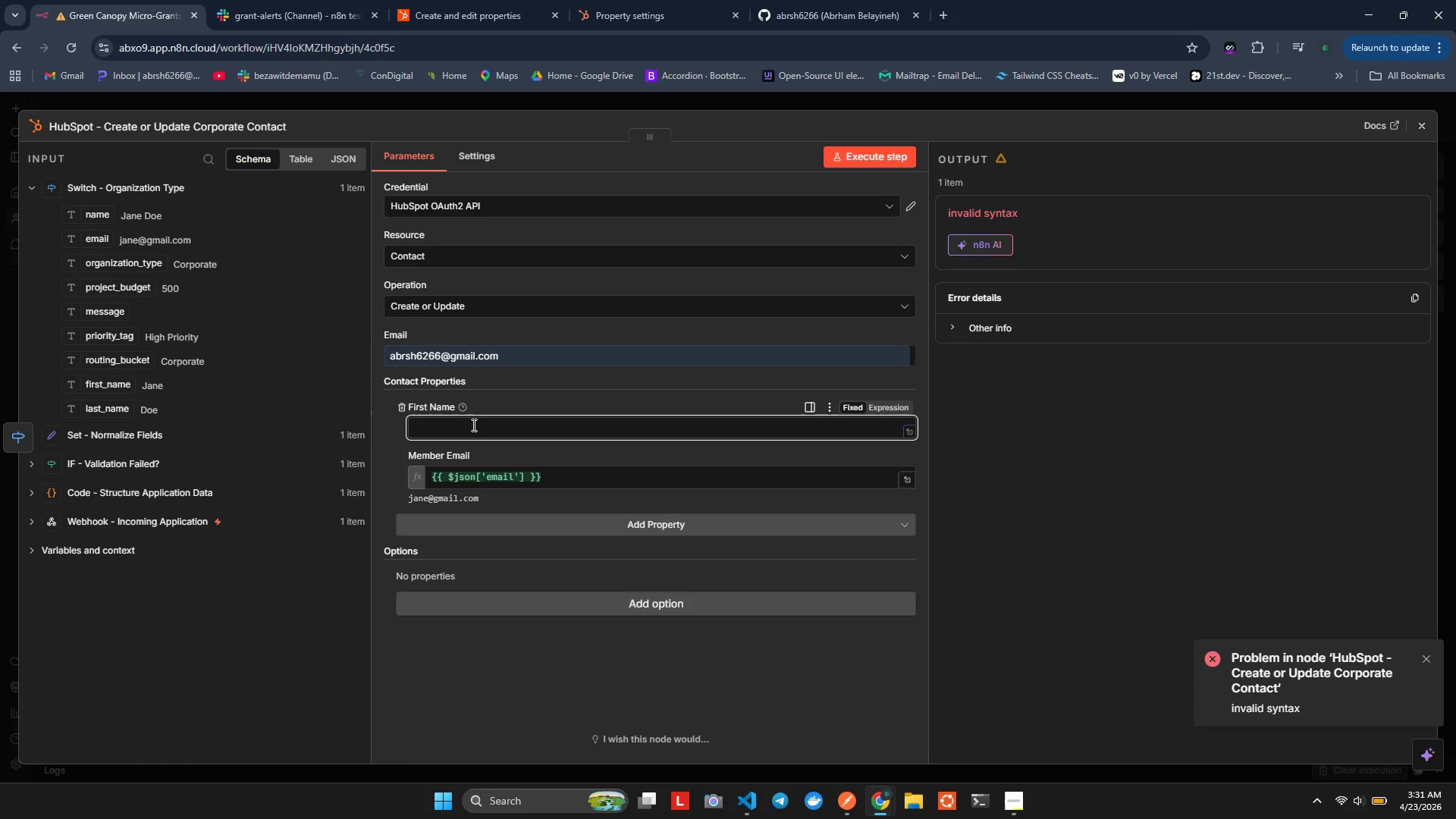 
key(Equal)
 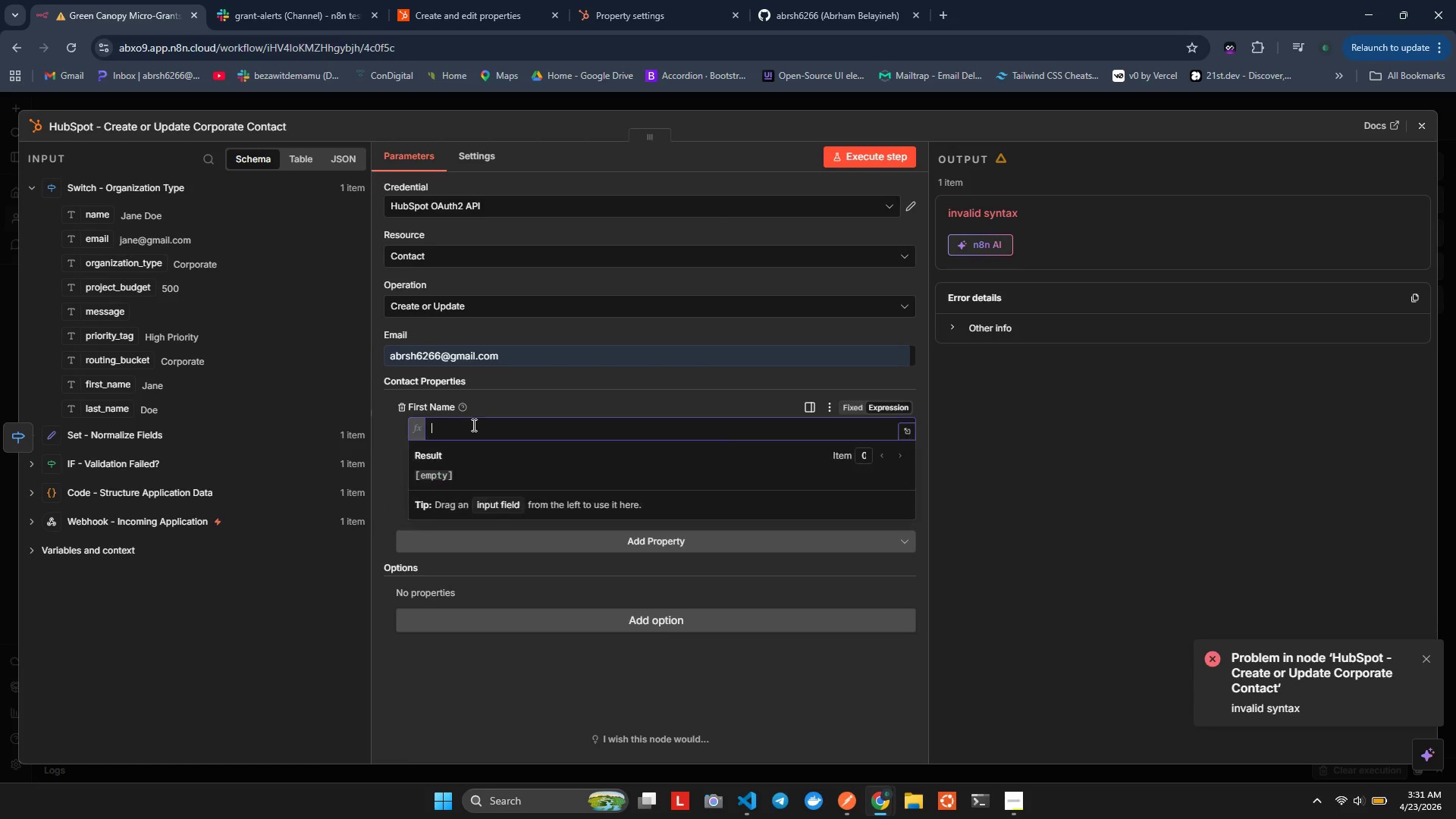 
key(Shift+BracketLeft)
 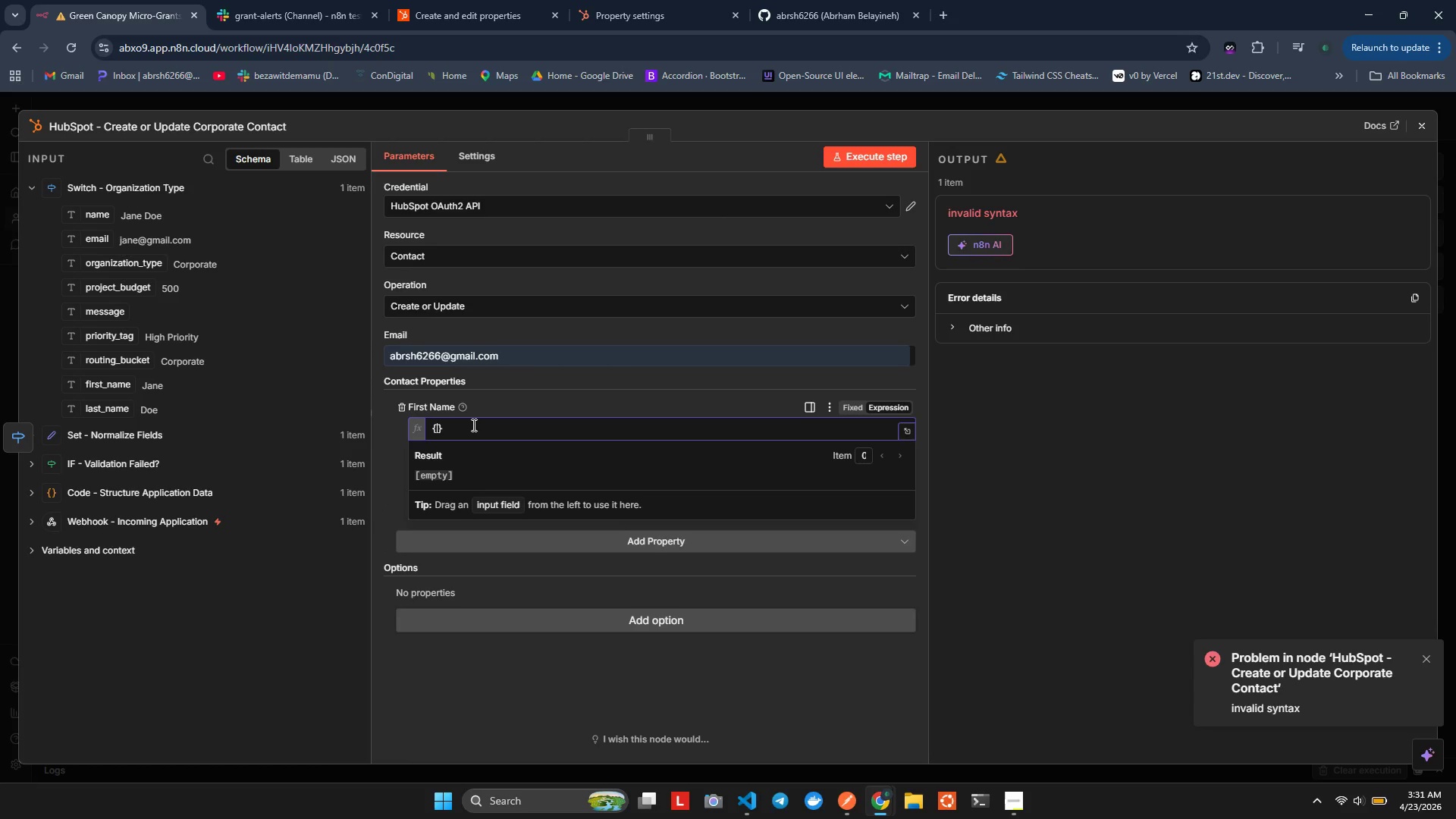 
key(Shift+BracketLeft)
 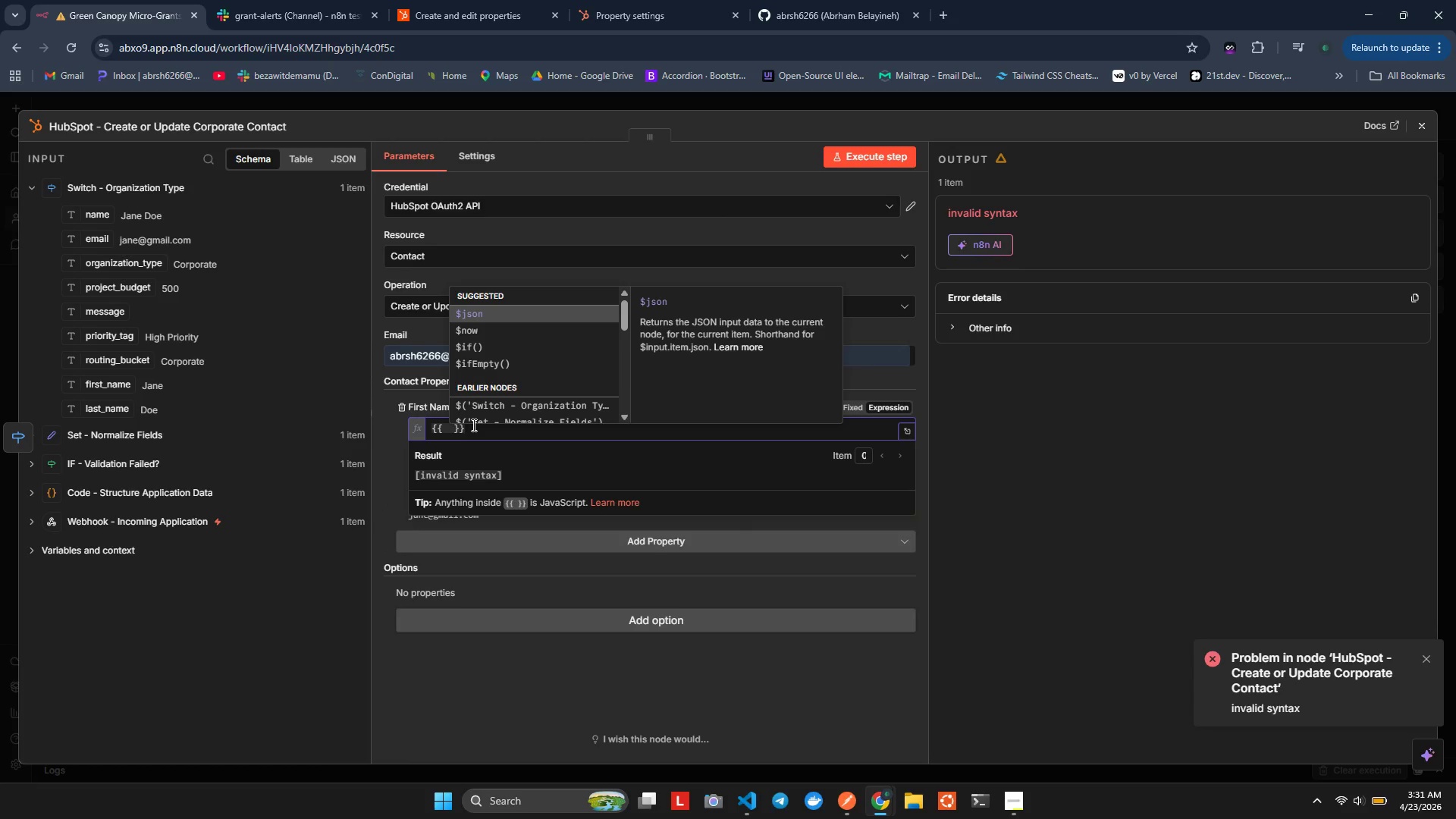 
key(Shift+Enter)
 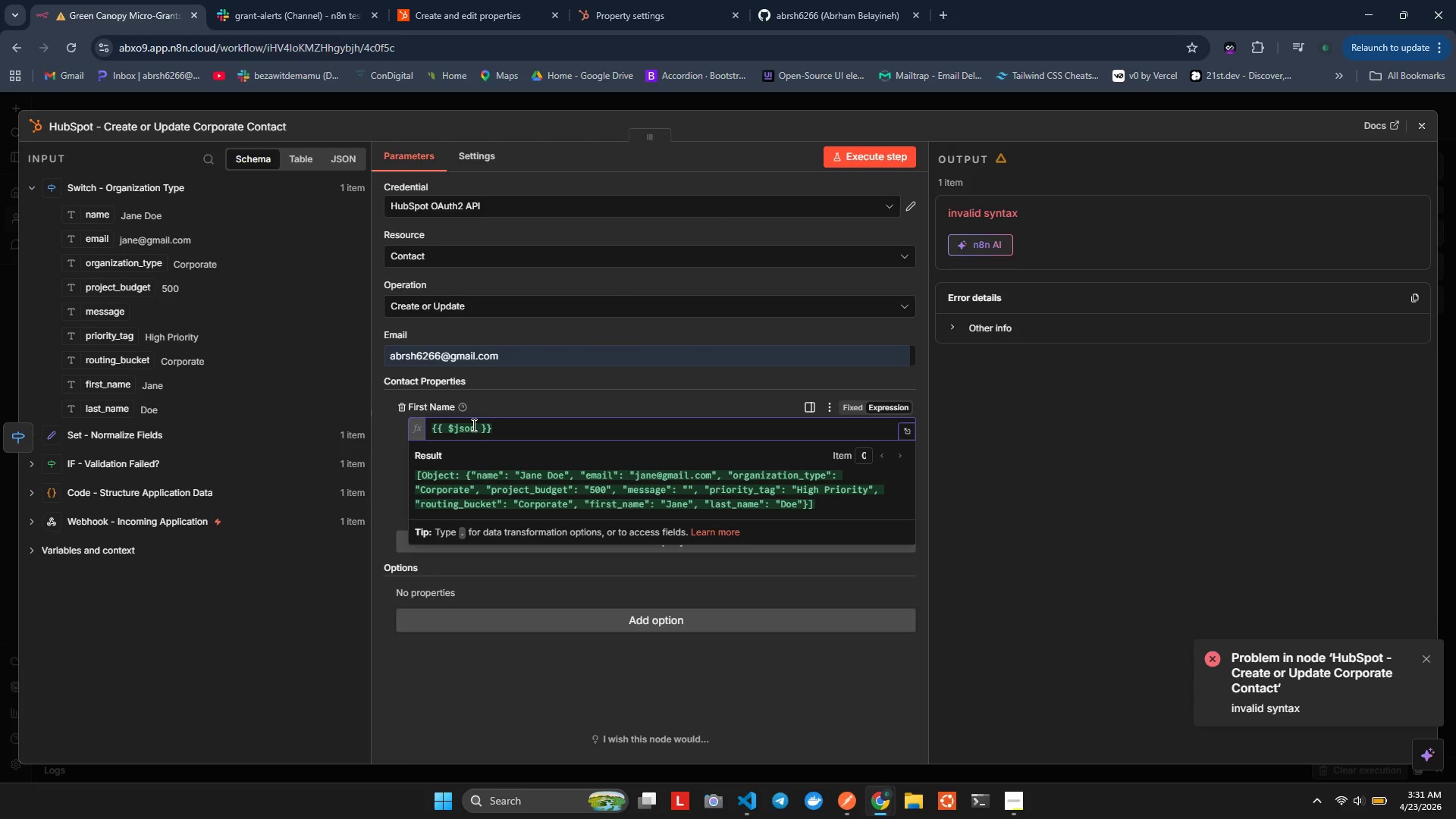 
key(Shift+0)
 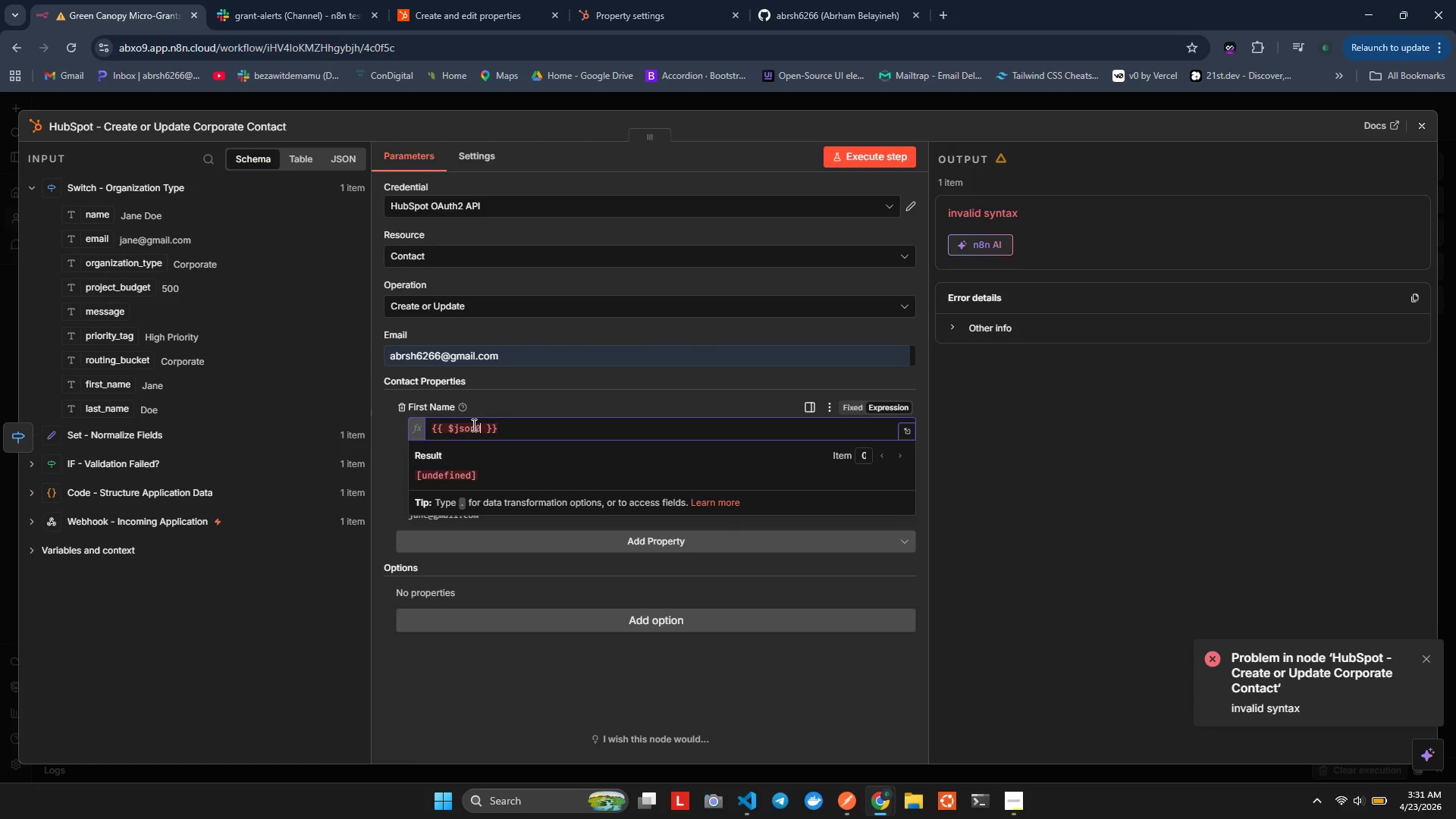 
key(Shift+Backspace)
 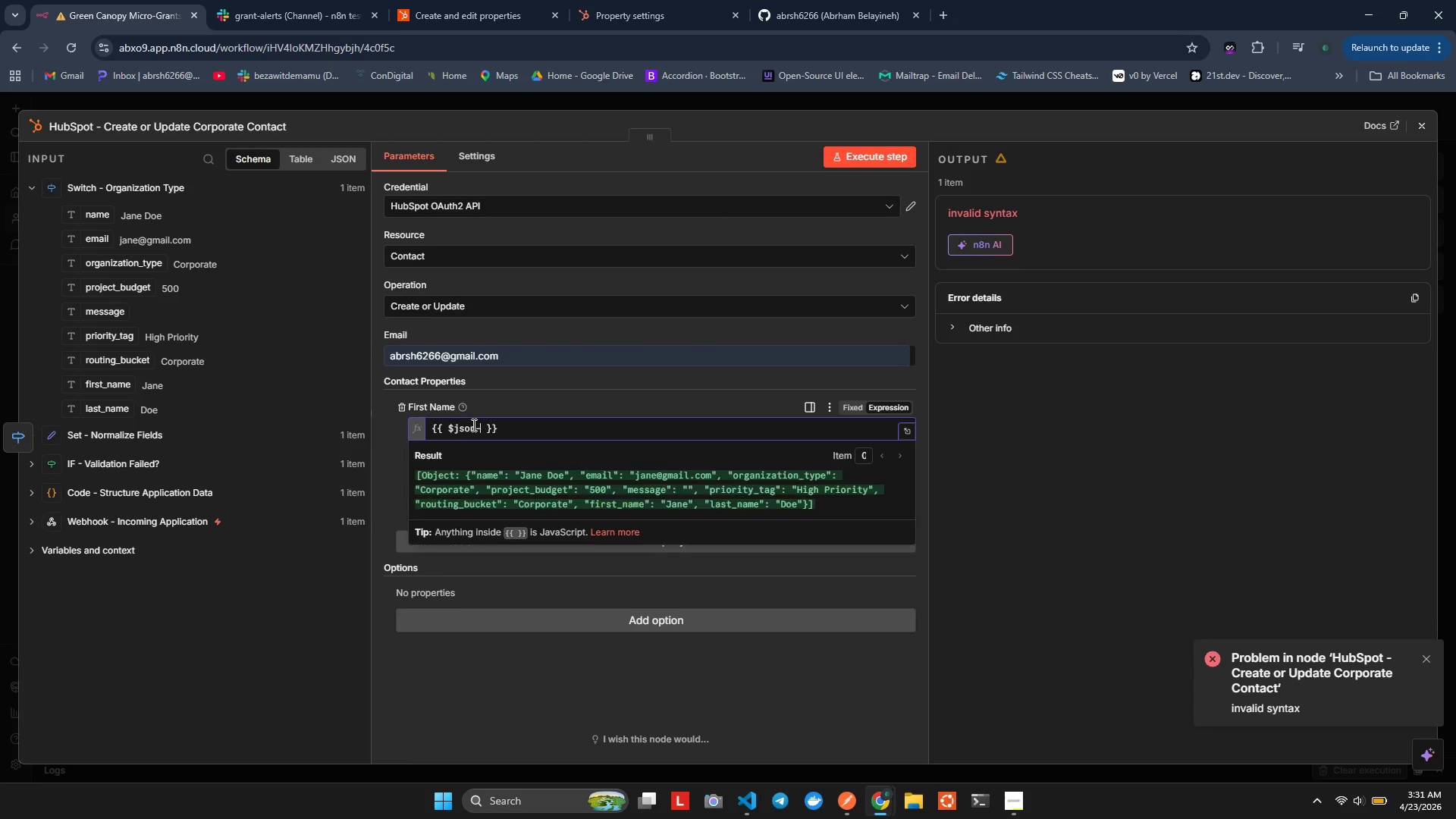 
key(Shift+Minus)
 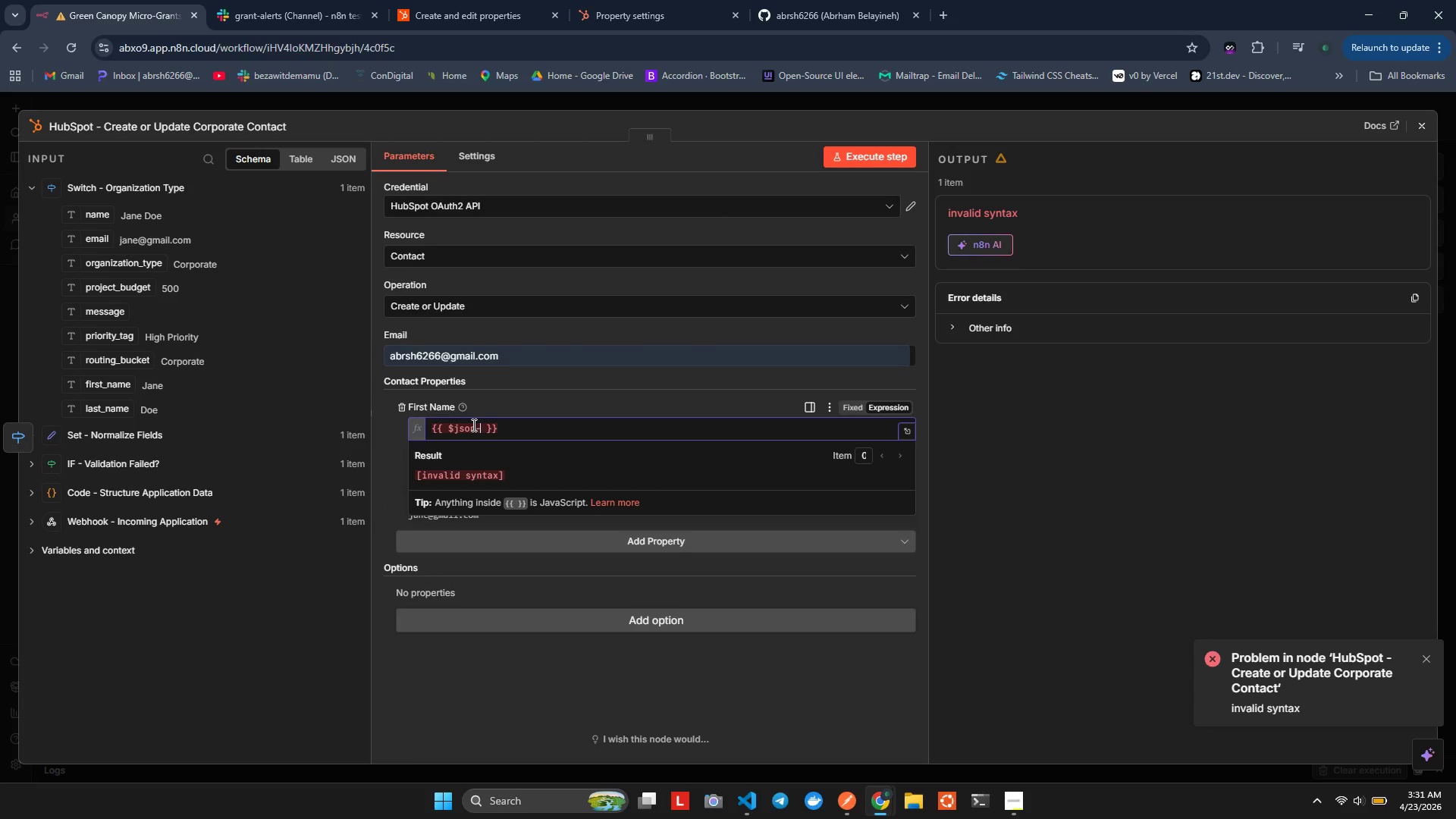 
key(Shift+Backspace)
 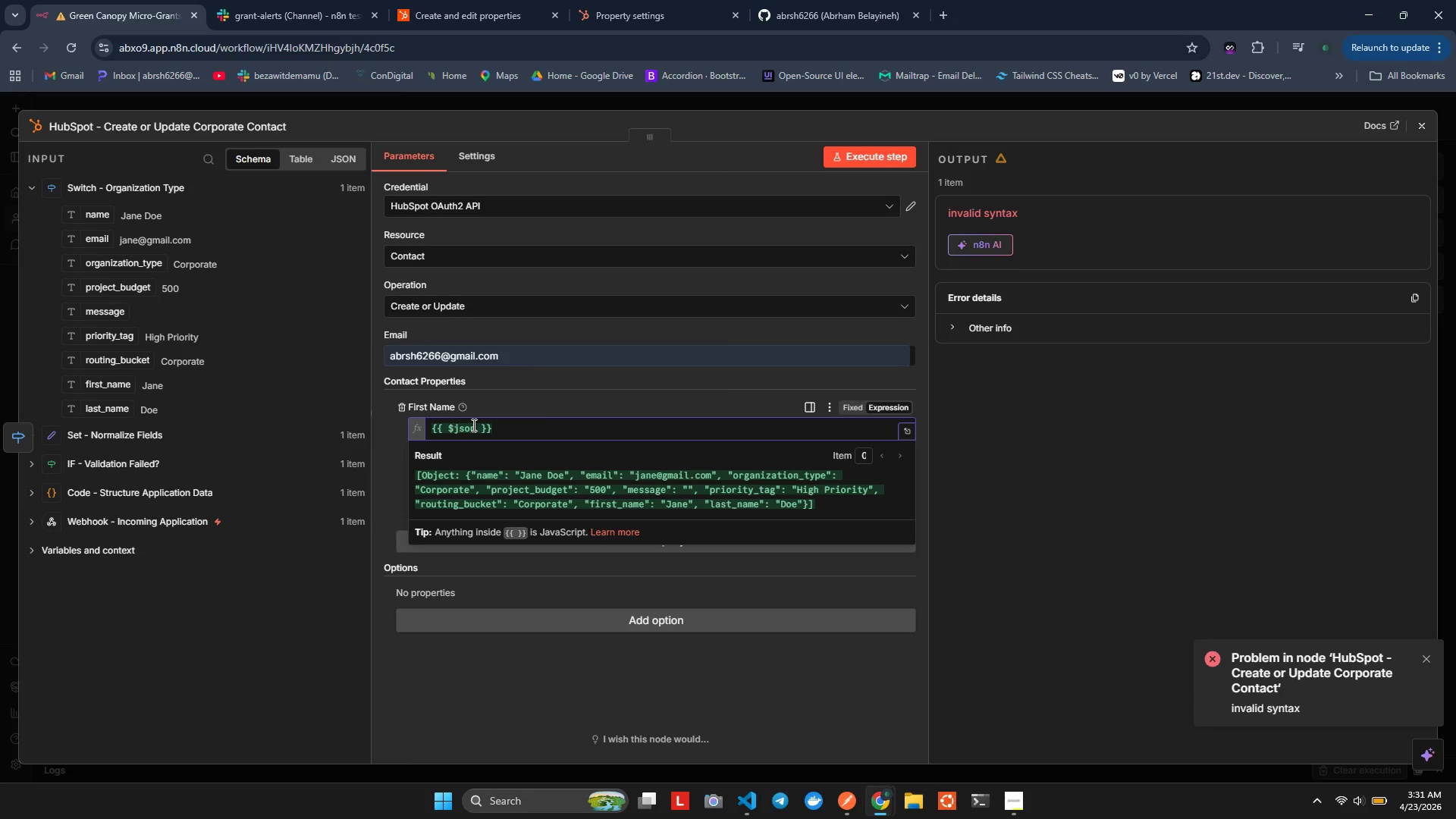 
key(Shift+Minus)
 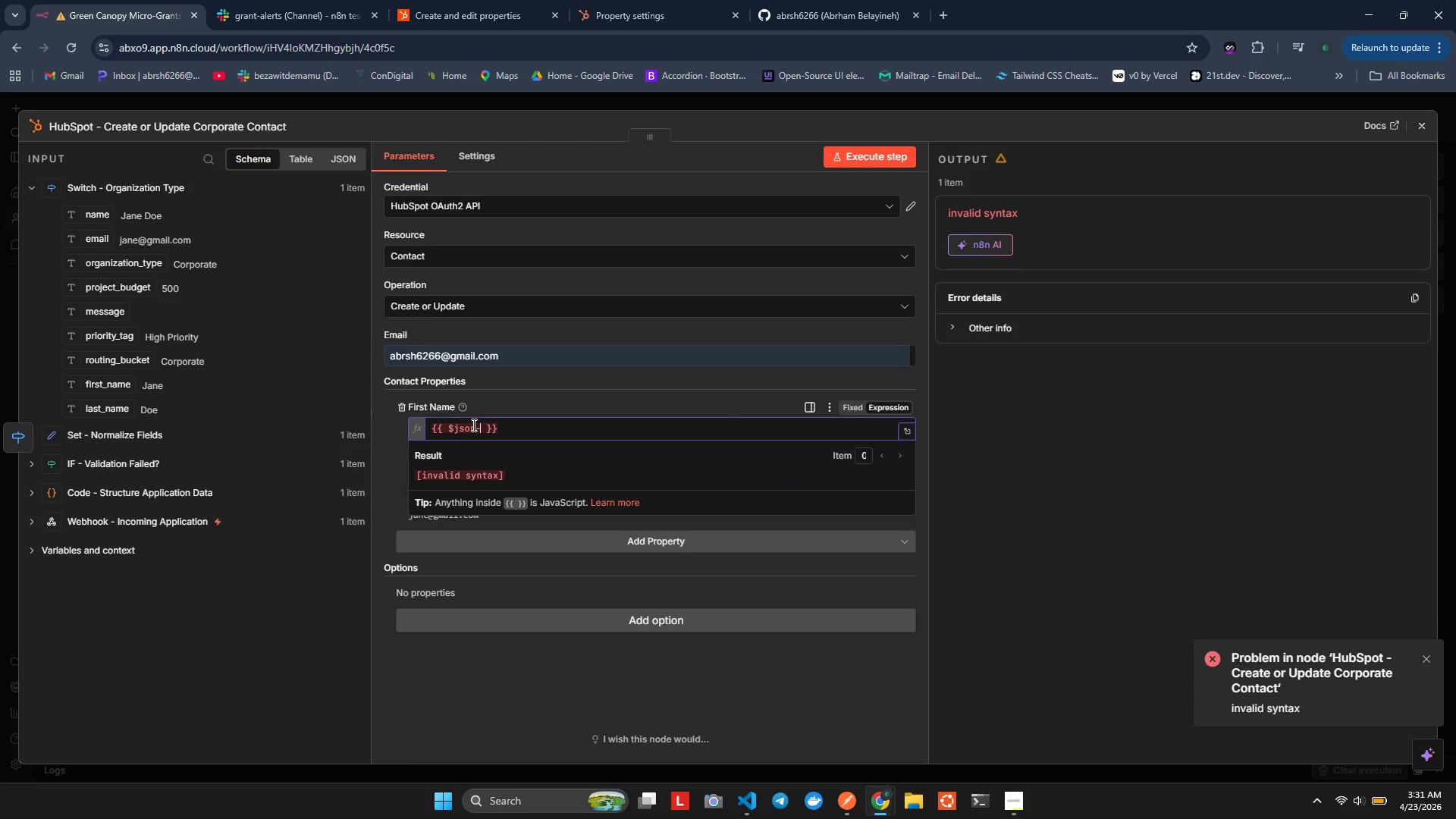 
key(Shift+Backspace)
 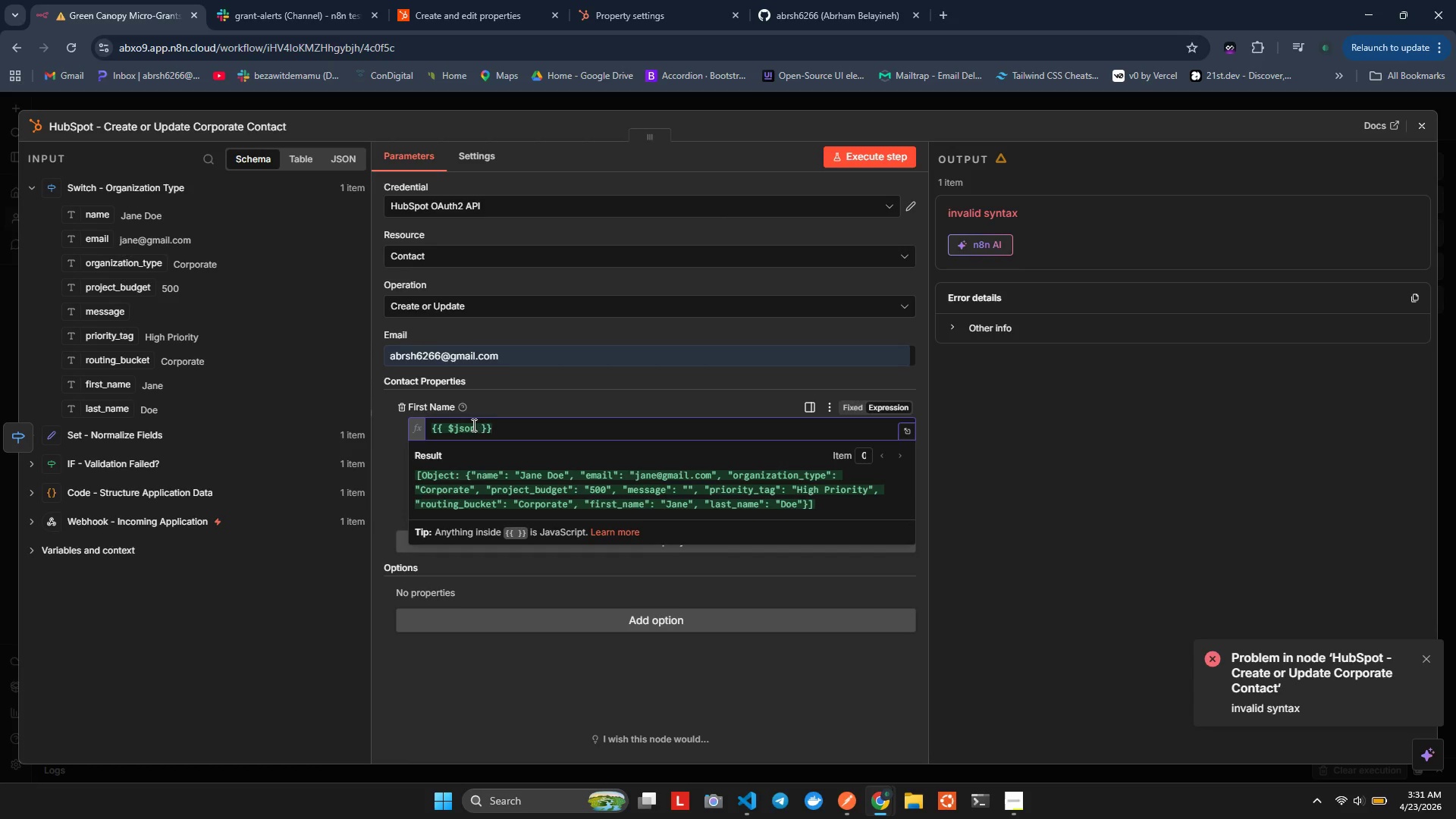 
key(Shift+0)
 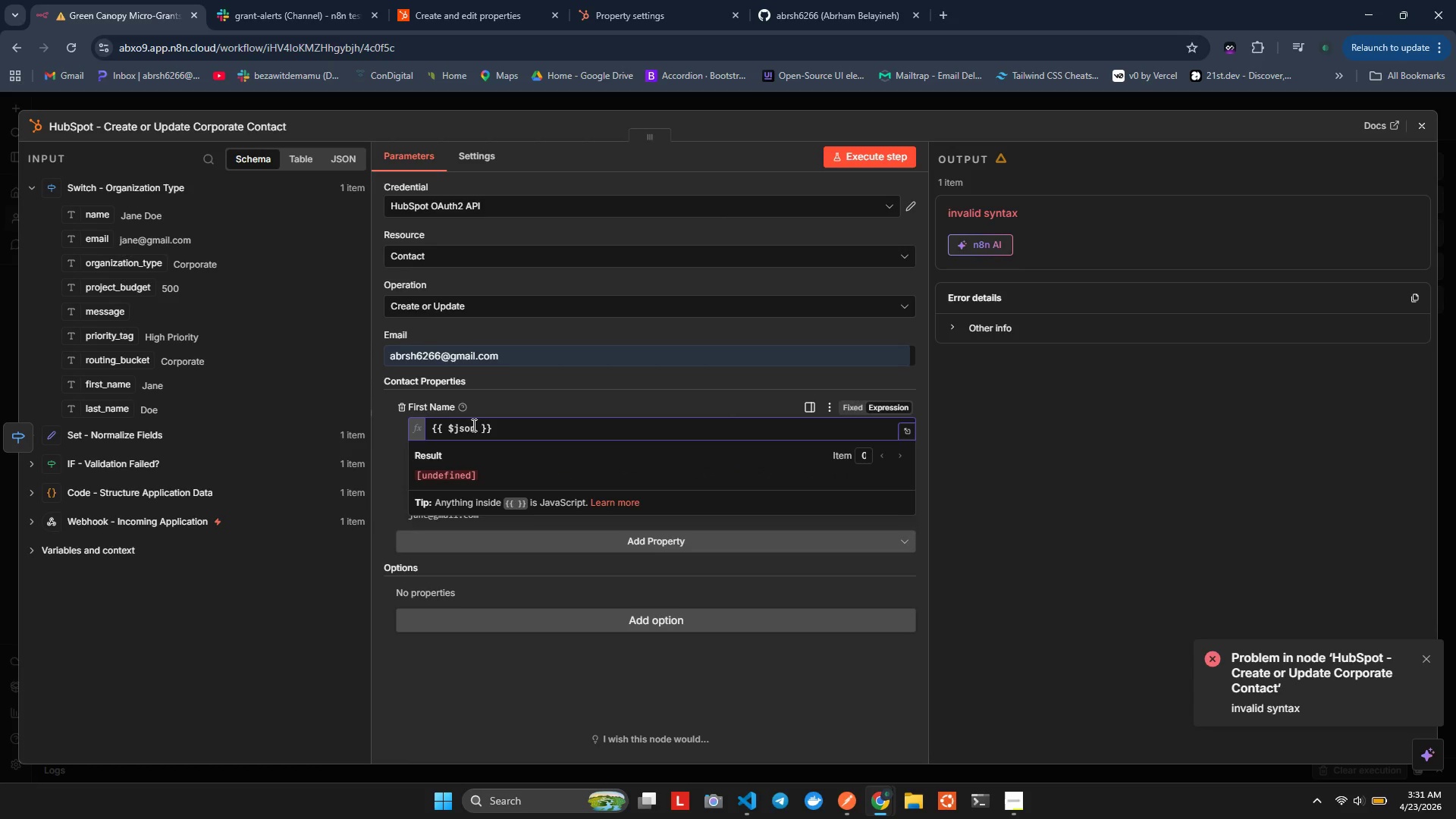 
key(Shift+Backspace)
 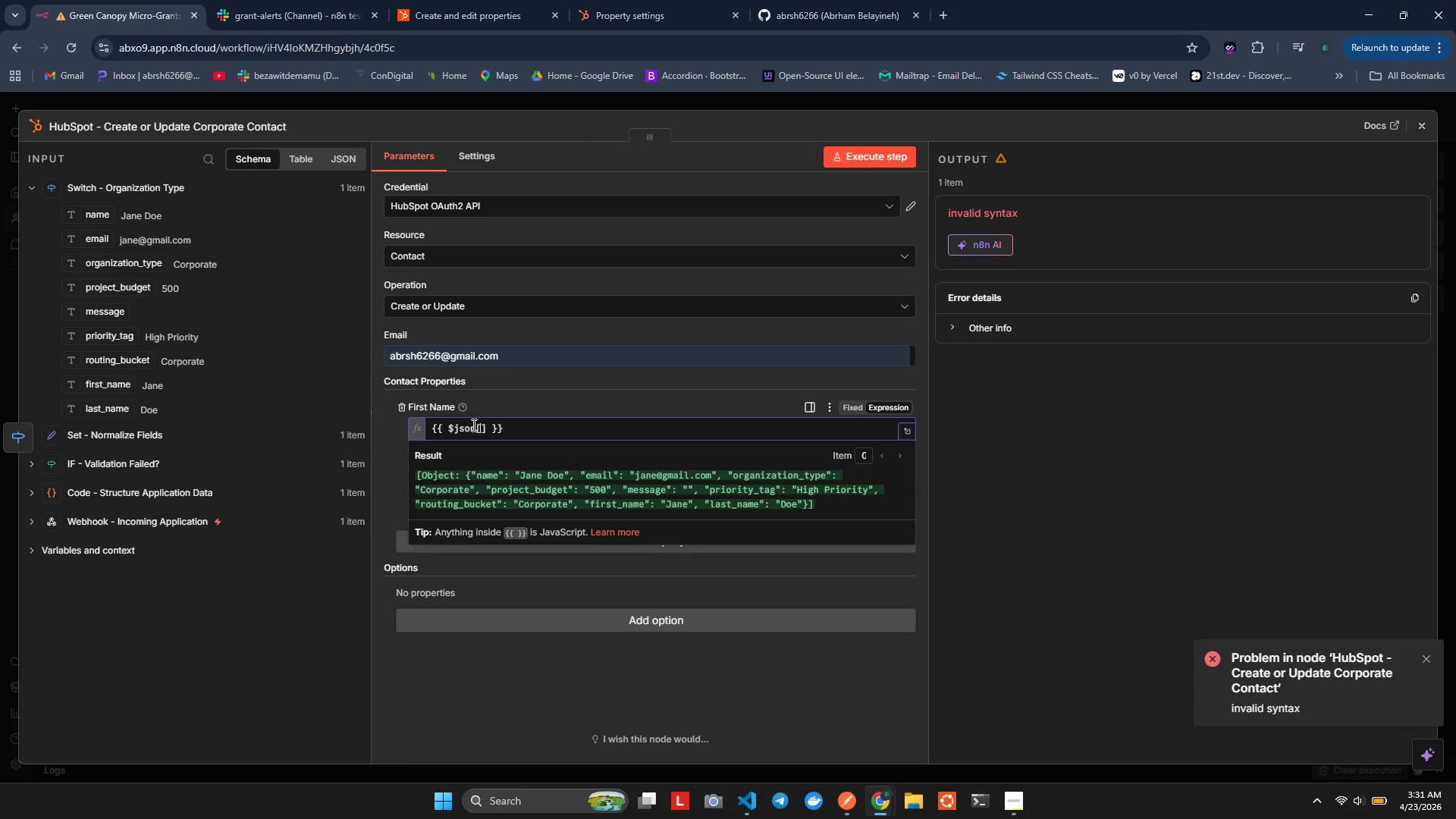 
key(Shift+BracketLeft)
 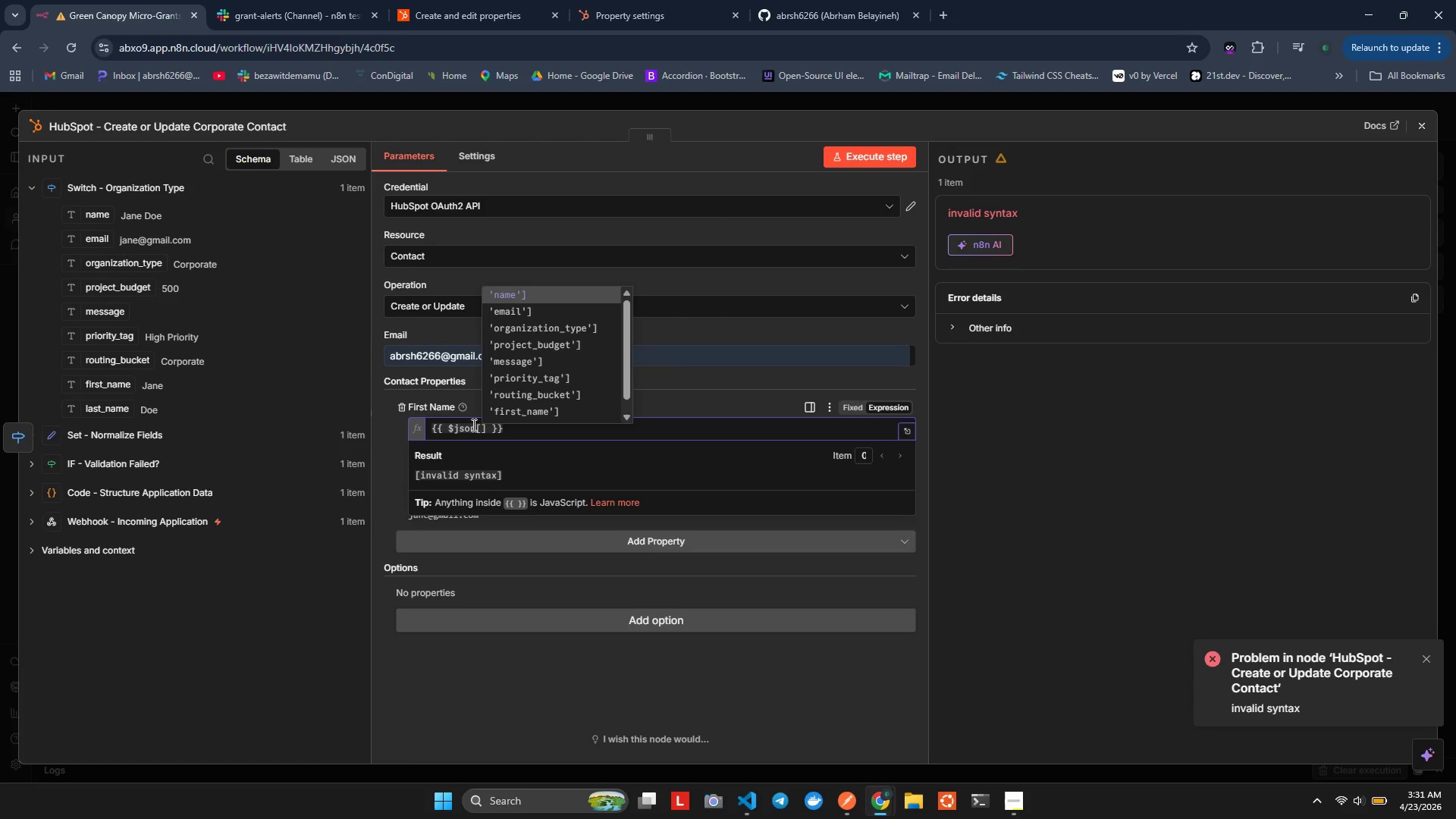 
key(Shift+ArrowDown)
 